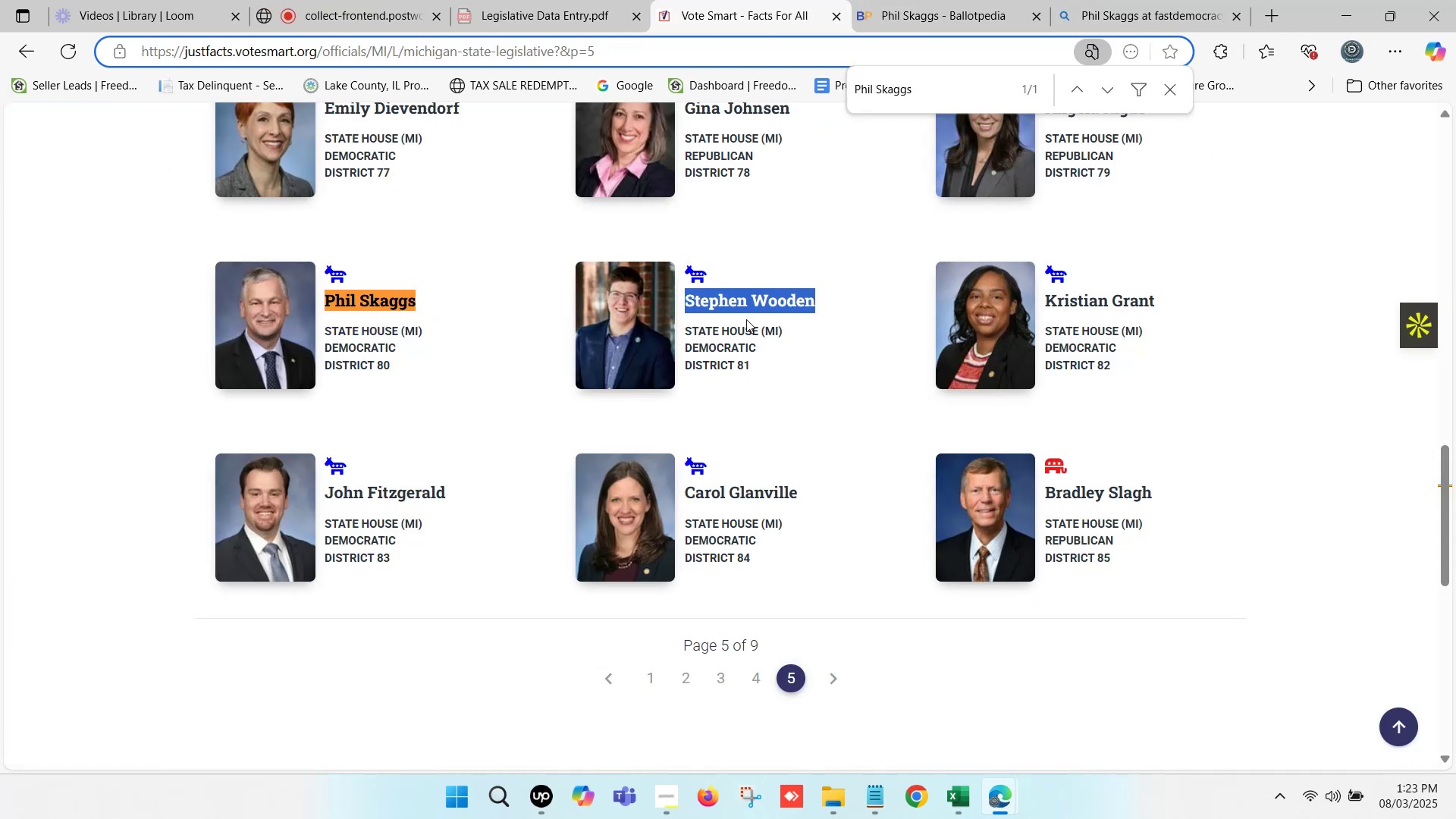 
key(Control+F)
 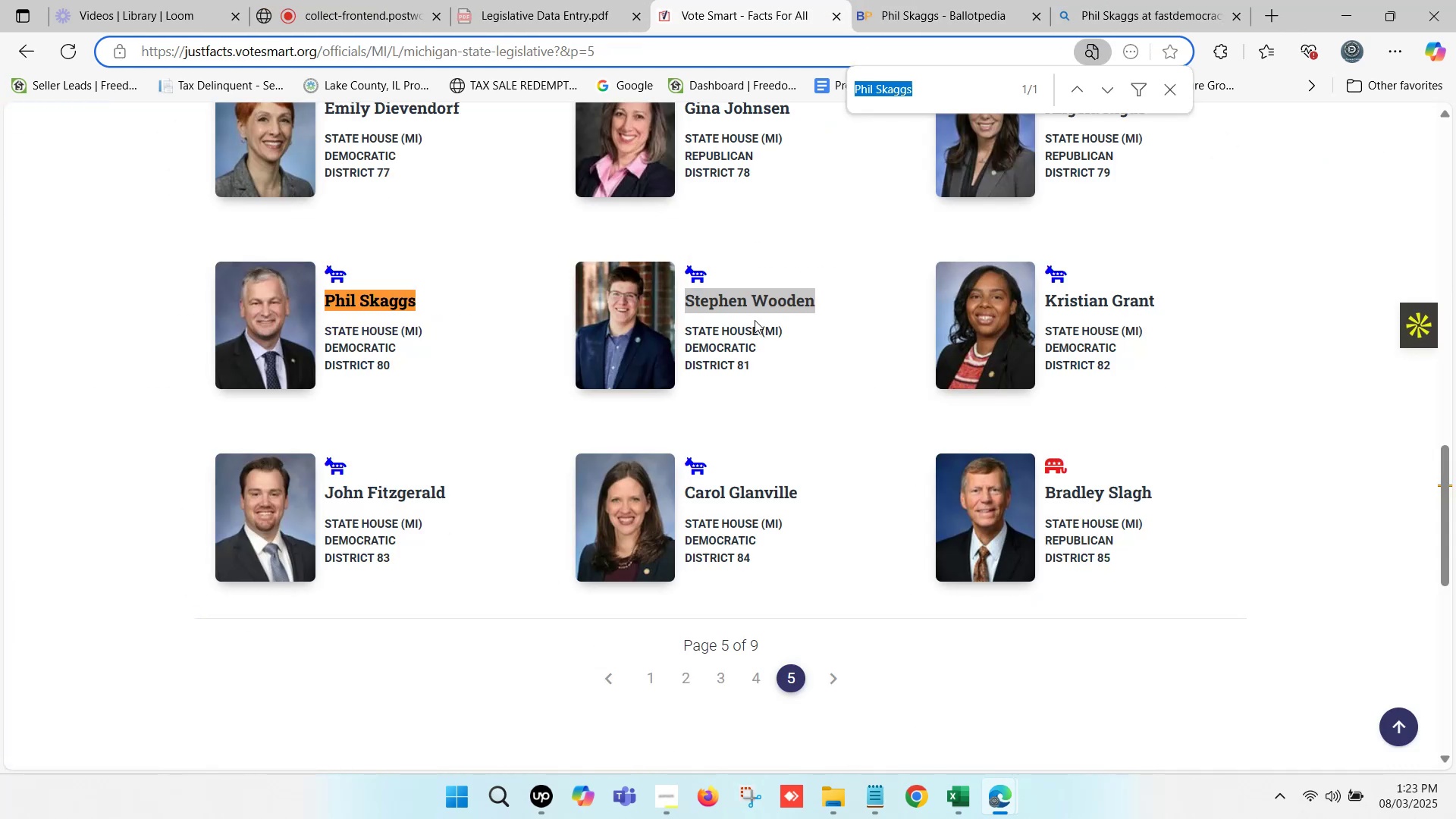 
key(Control+V)
 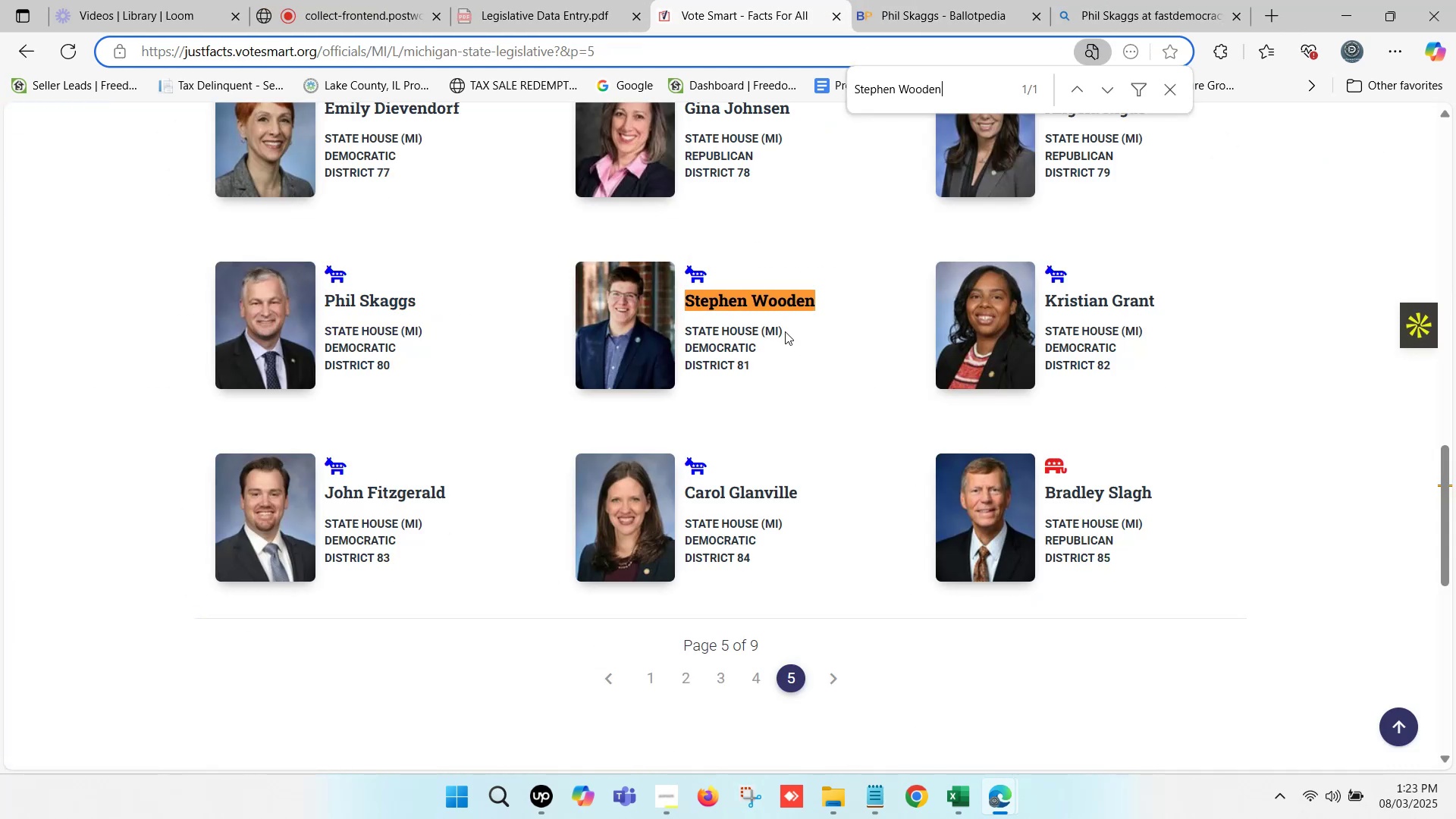 
hold_key(key=ControlLeft, duration=0.6)
left_click([757, 306])
 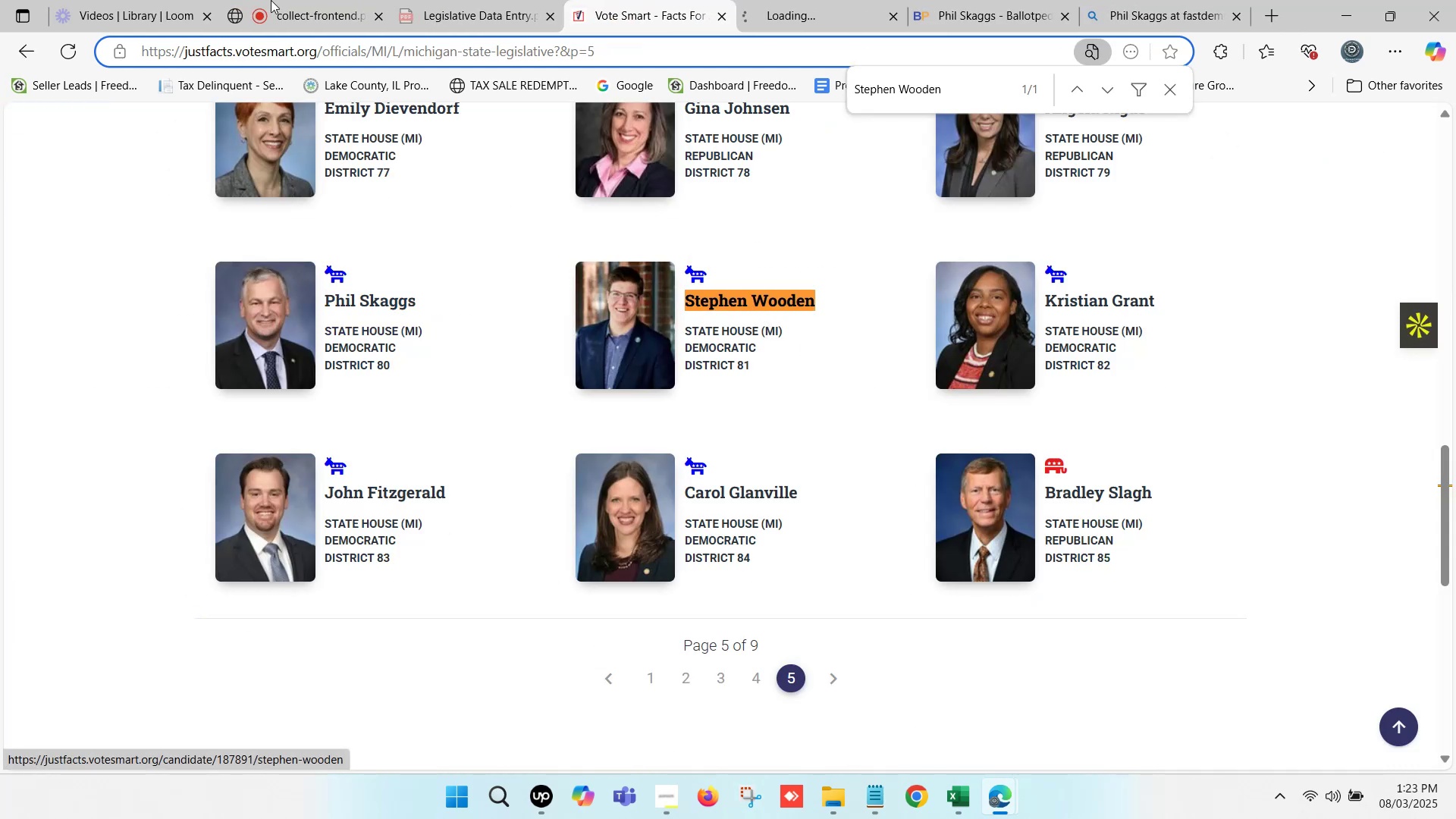 
left_click([262, 0])
 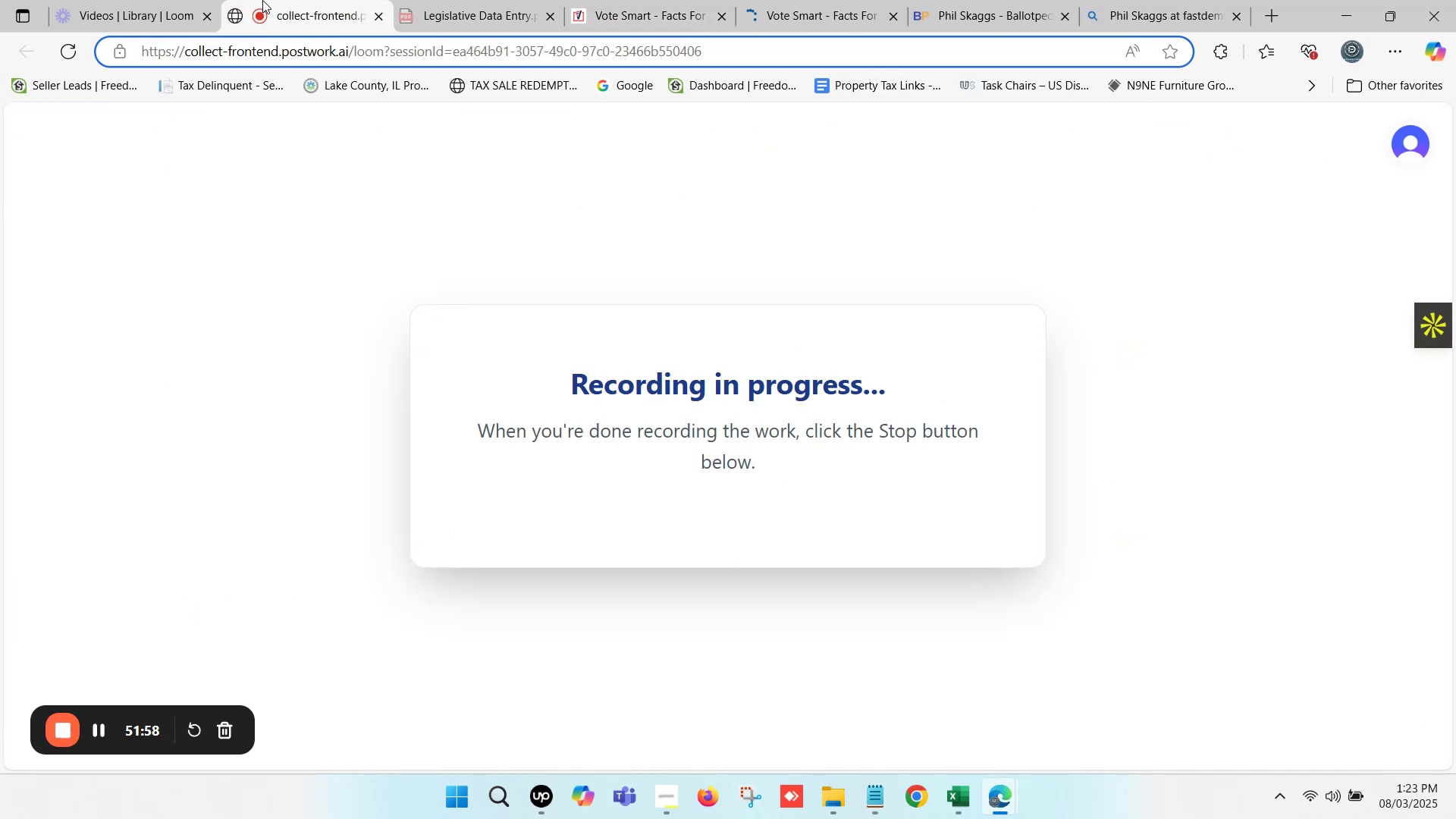 
left_click([262, 0])
 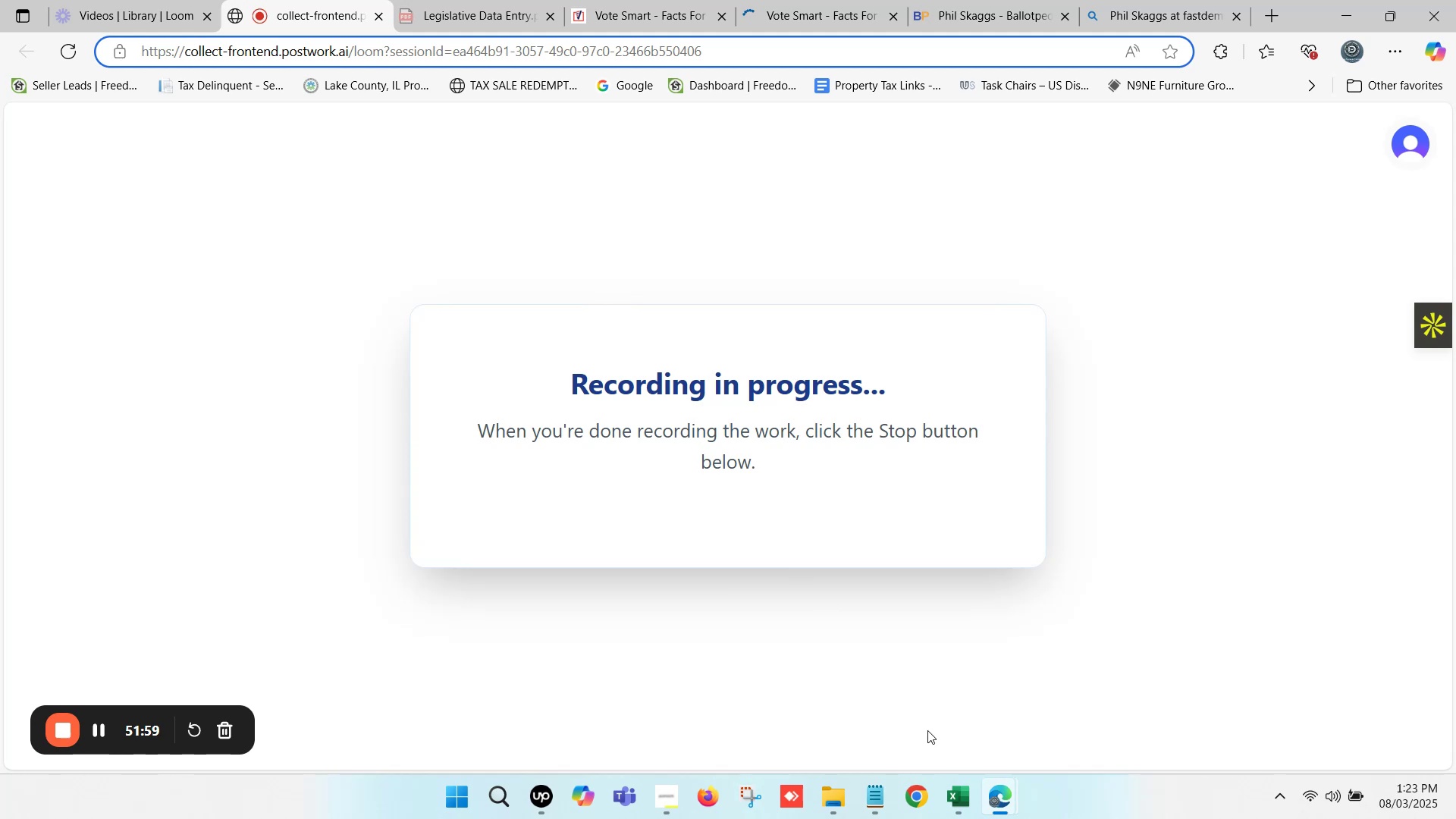 
left_click([956, 801])
 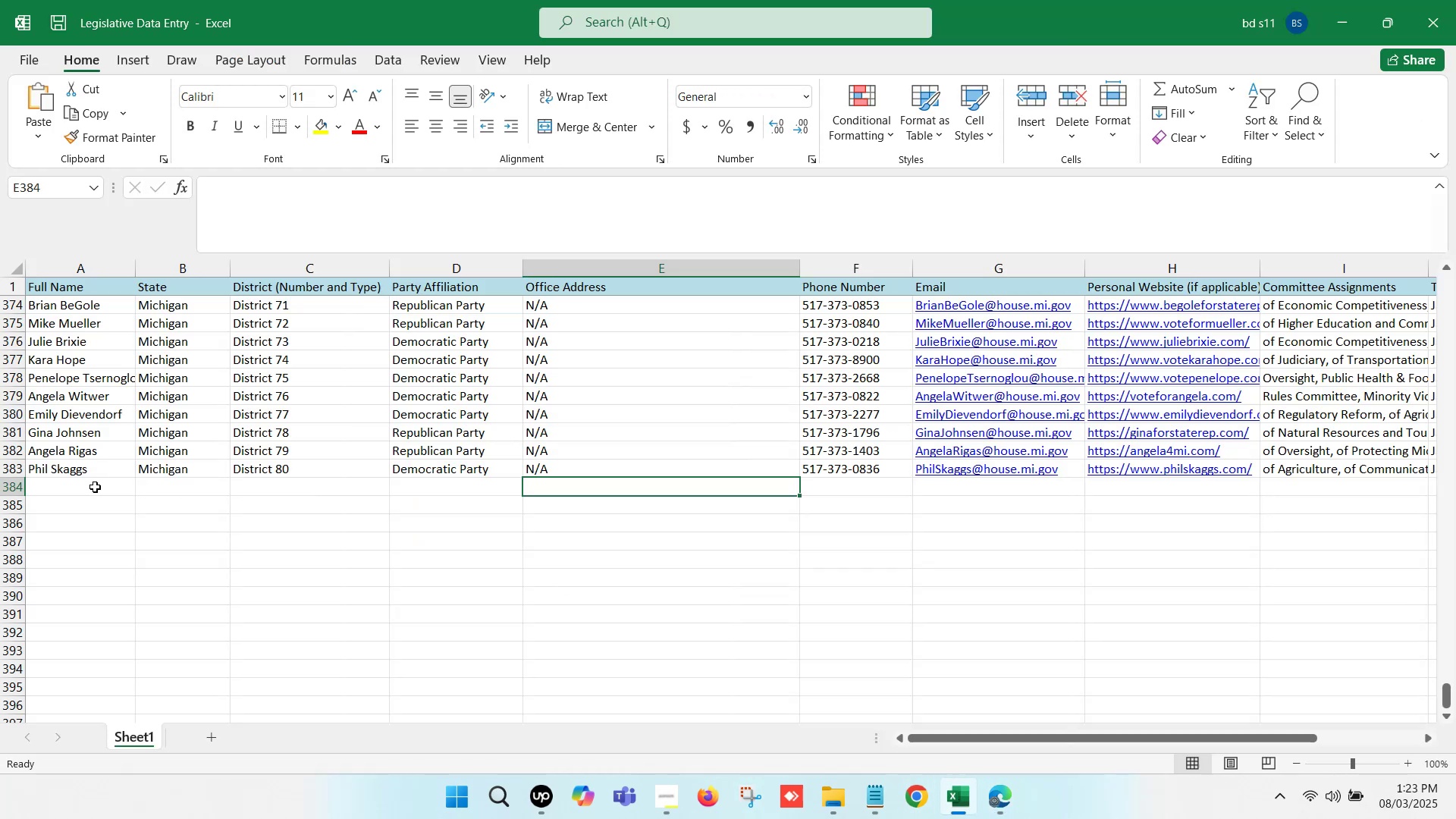 
left_click([86, 485])
 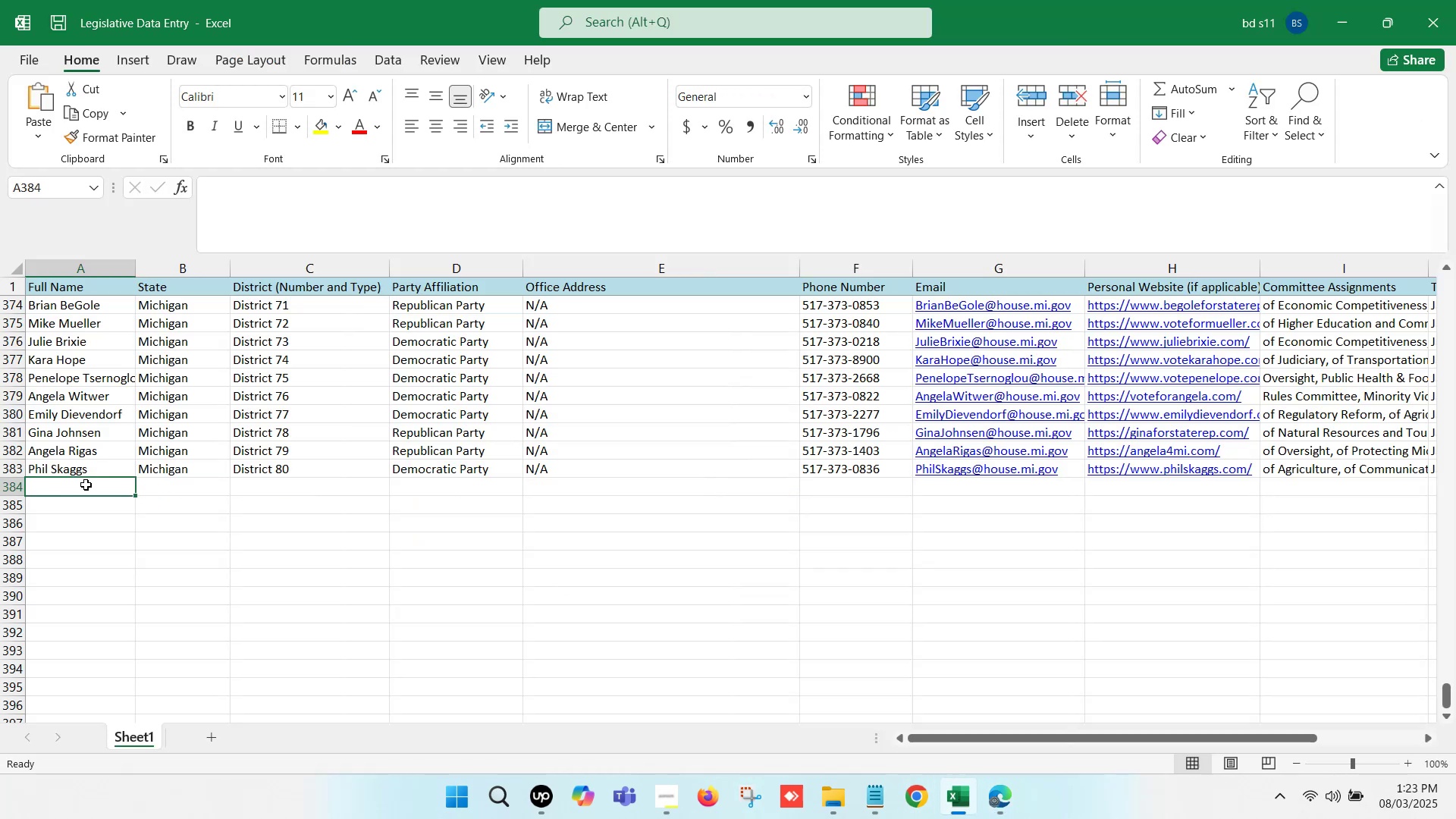 
key(ArrowLeft)
 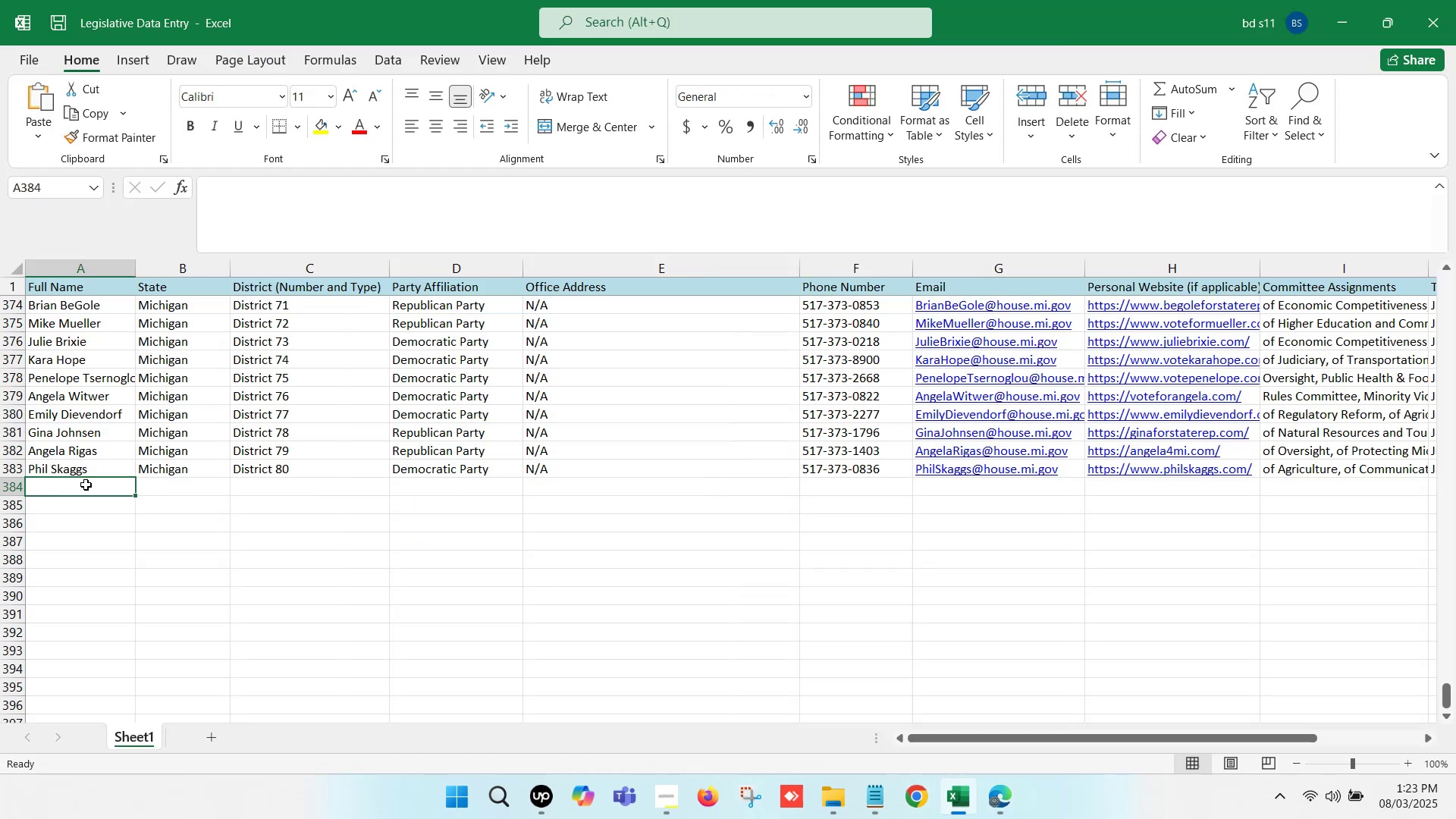 
key(ArrowLeft)
 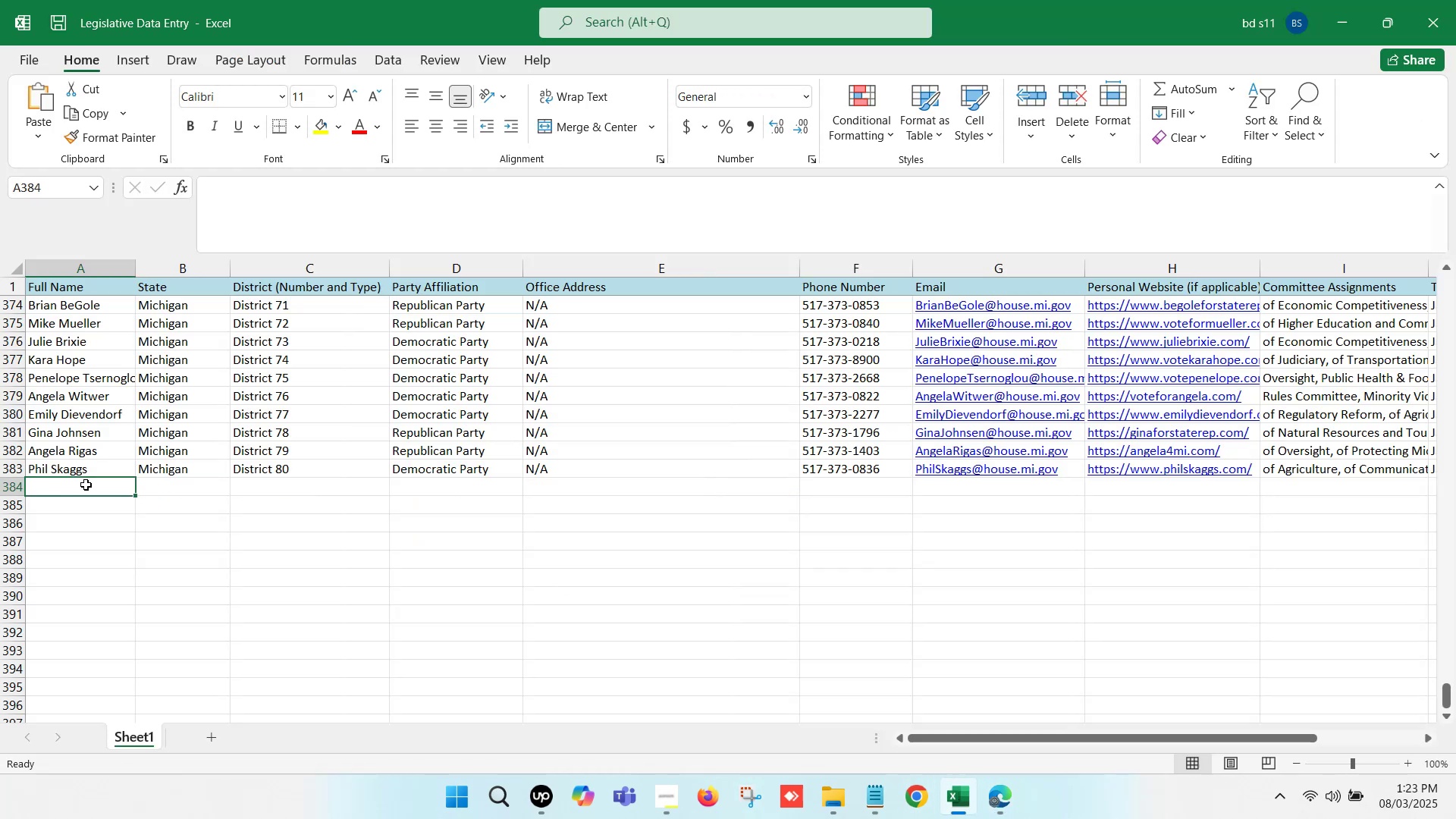 
key(ArrowLeft)
 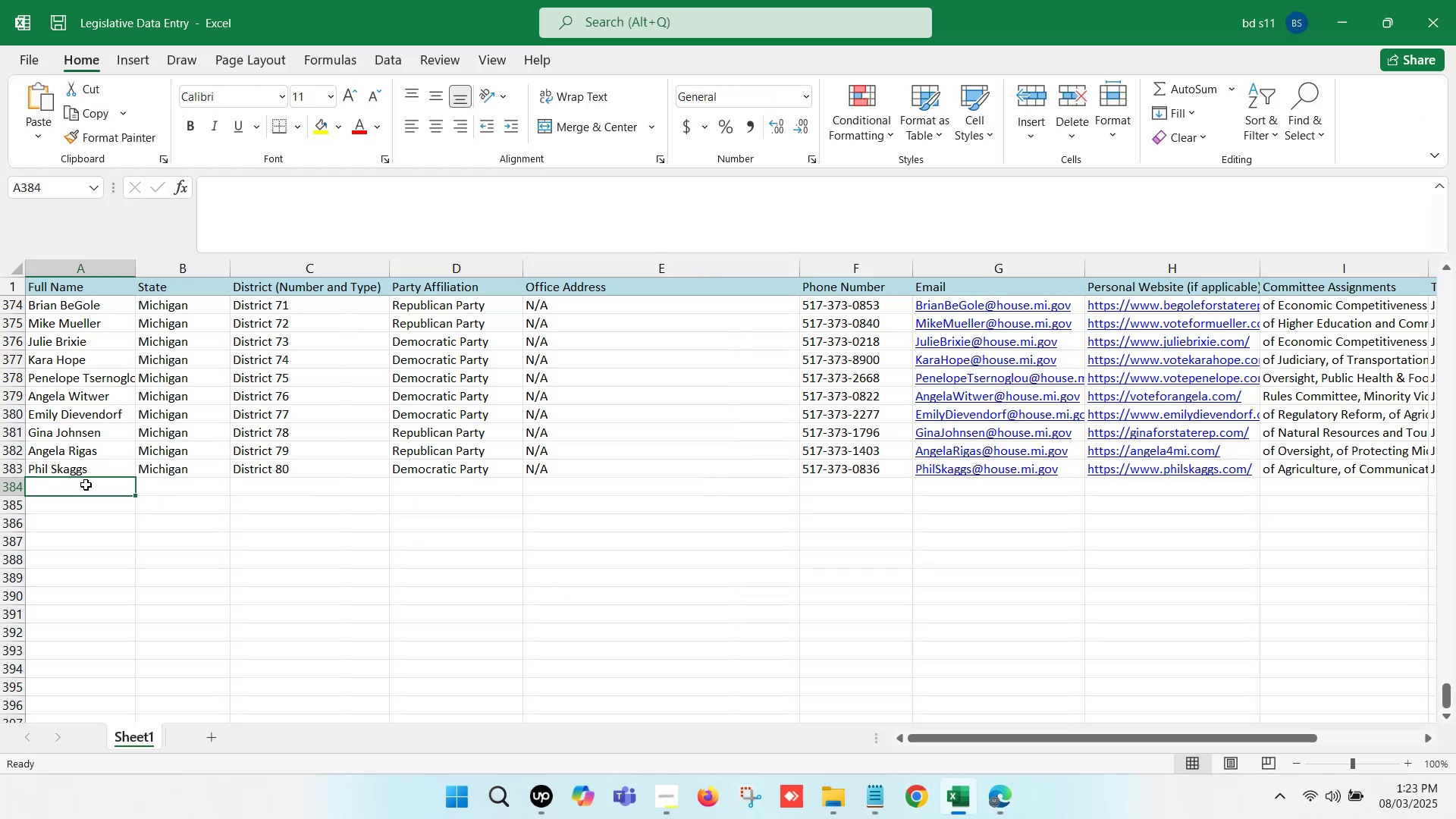 
key(ArrowLeft)
 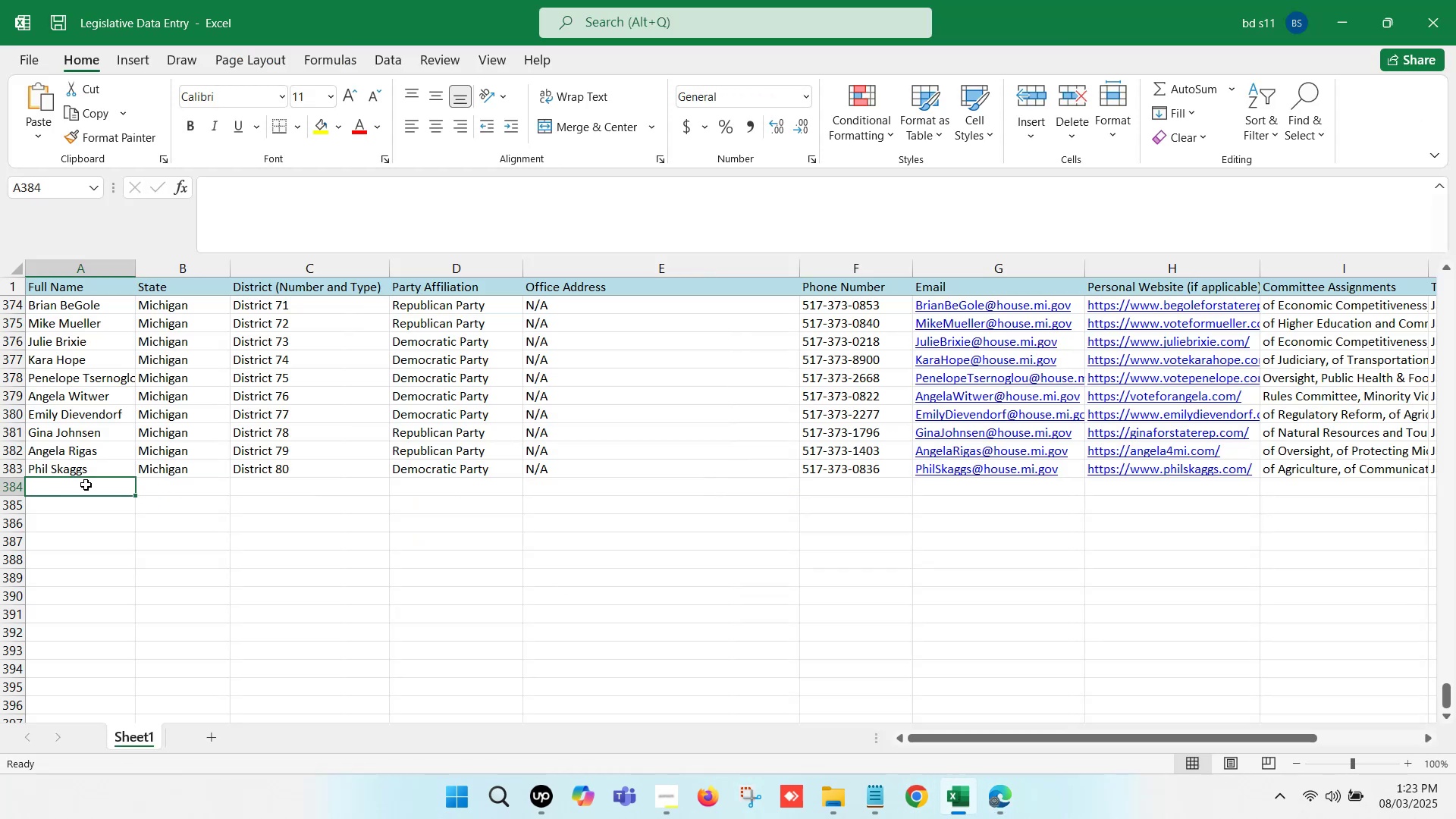 
left_click([86, 485])
 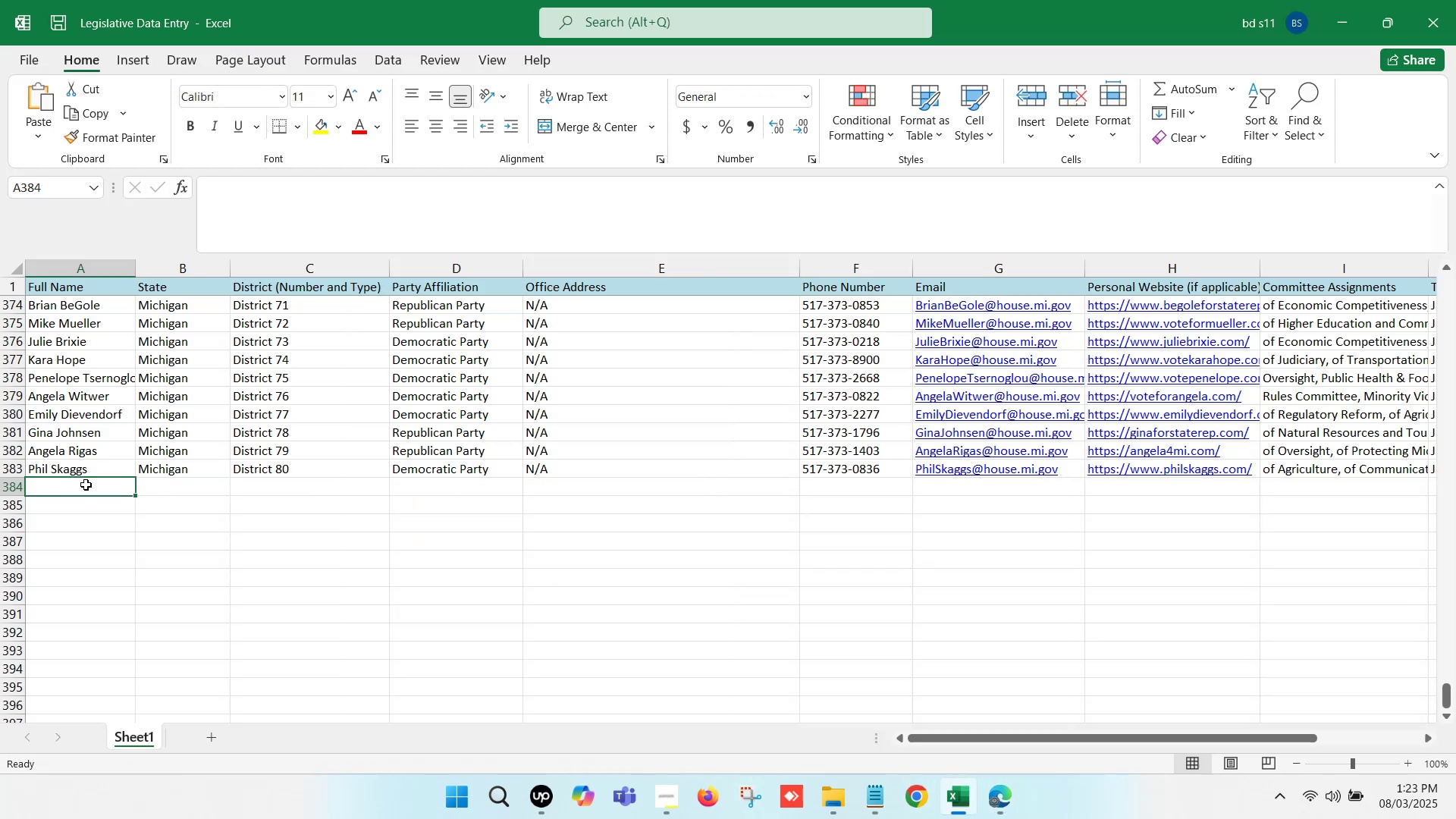 
double_click([86, 485])
 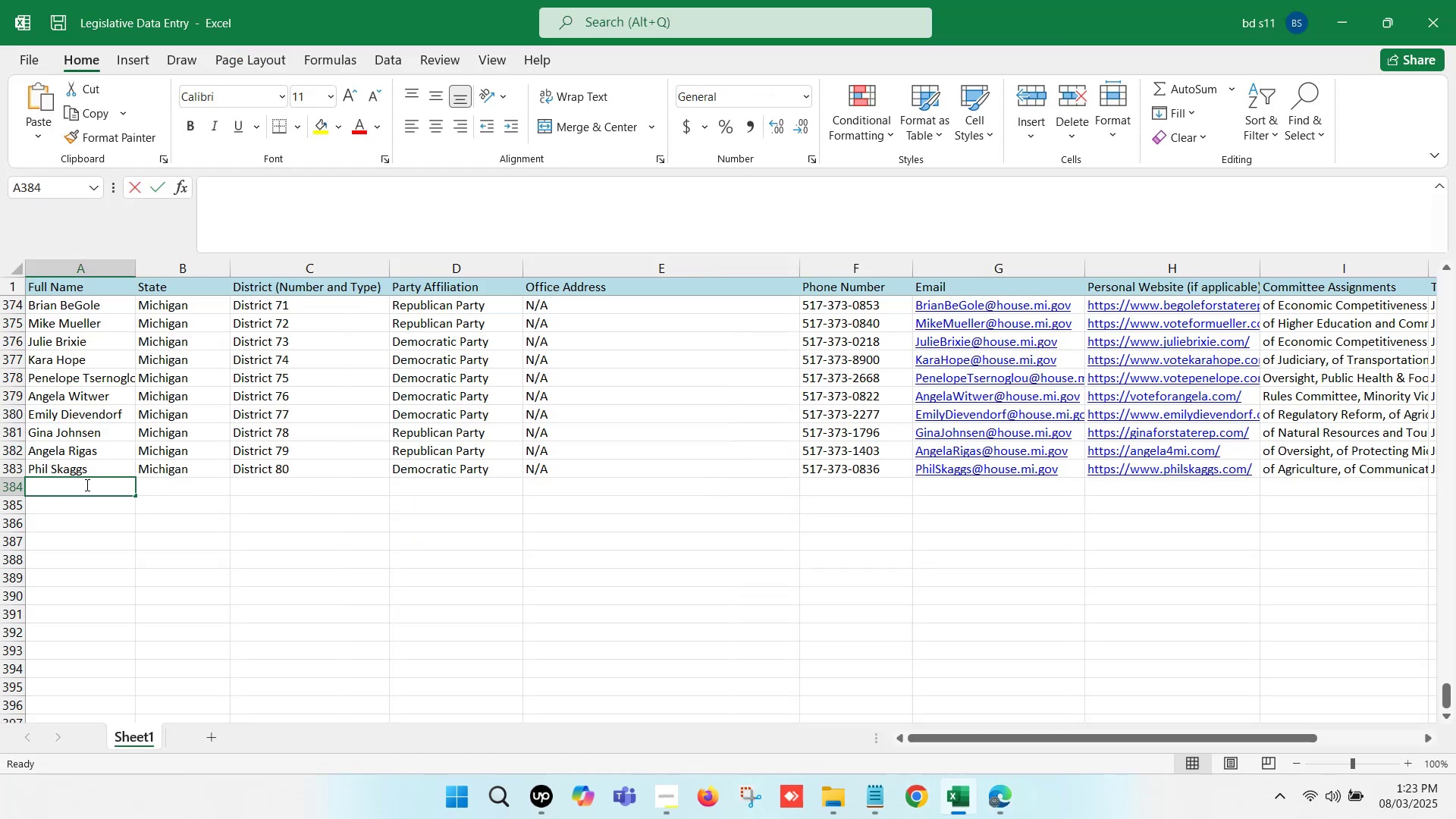 
key(Control+V)
 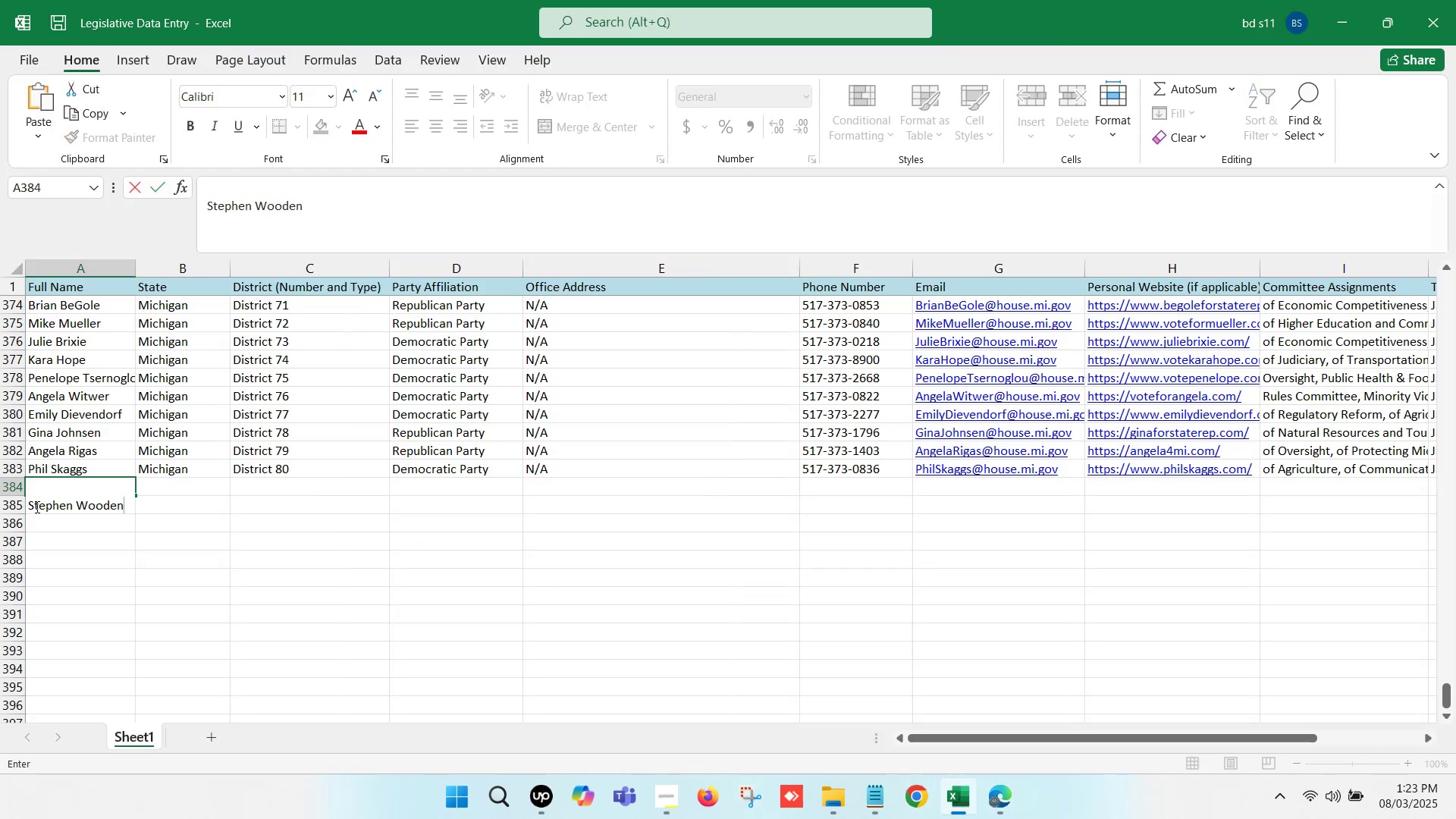 
left_click([29, 502])
 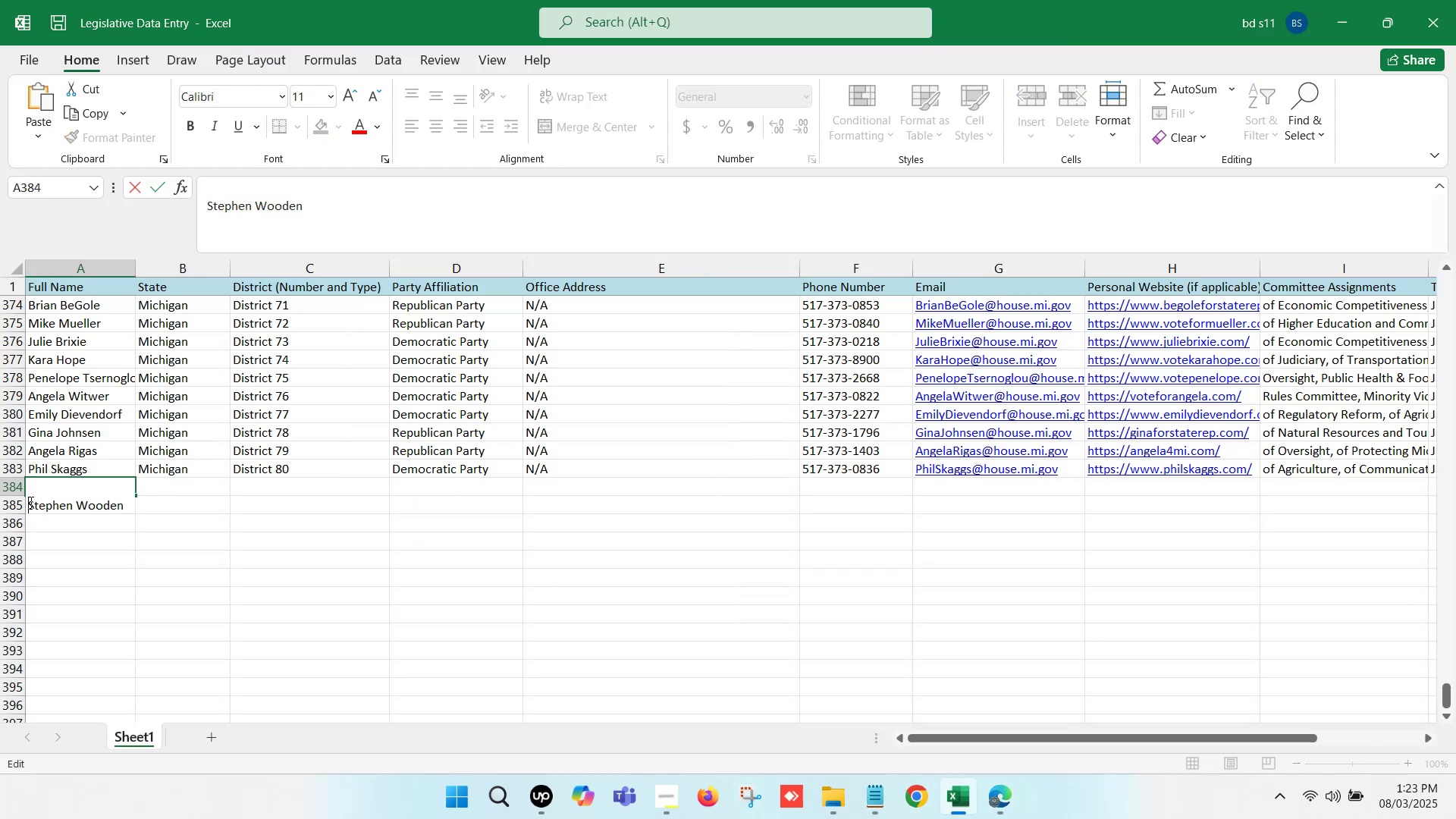 
key(Backspace)
 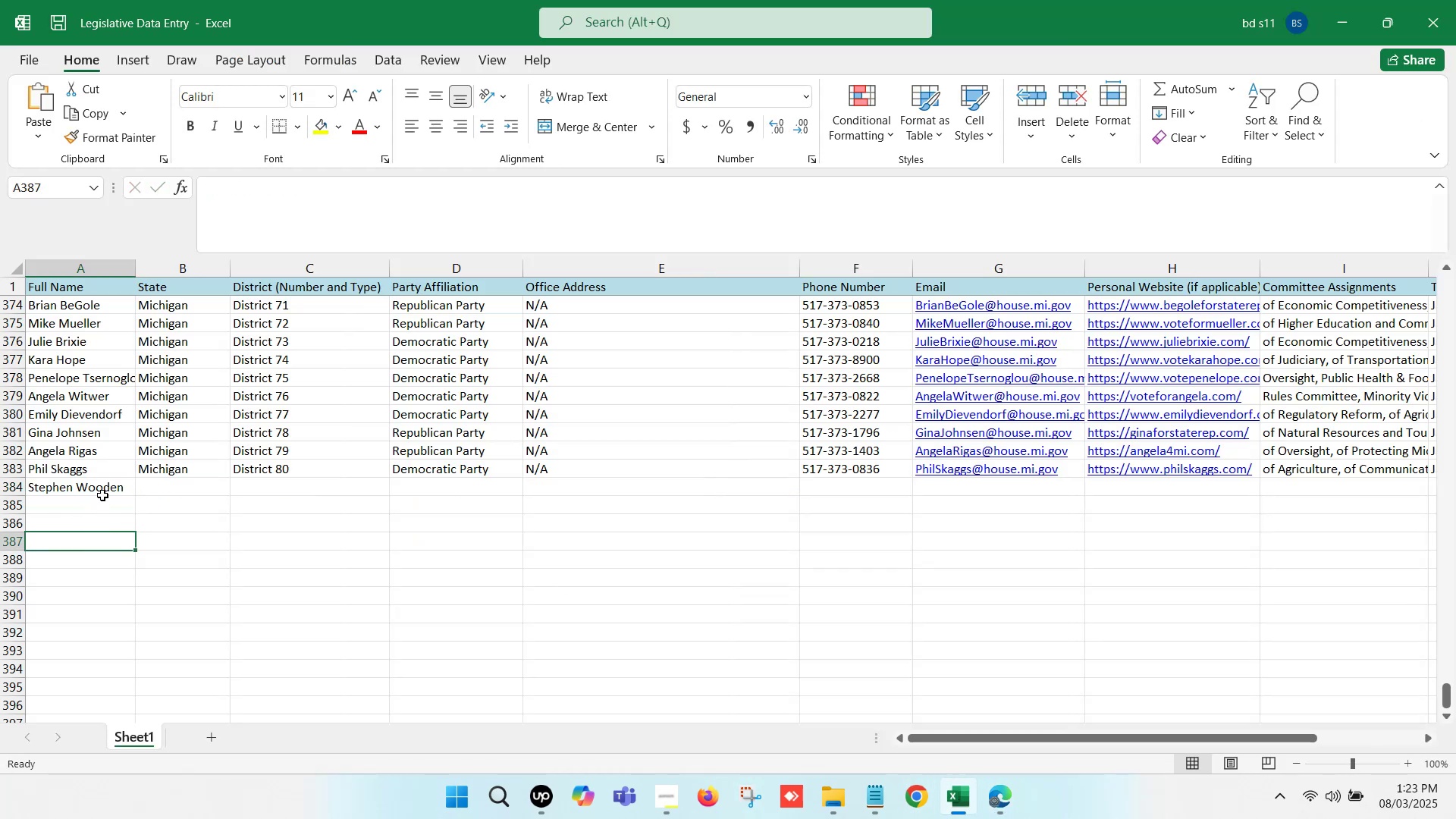 
left_click([106, 486])
 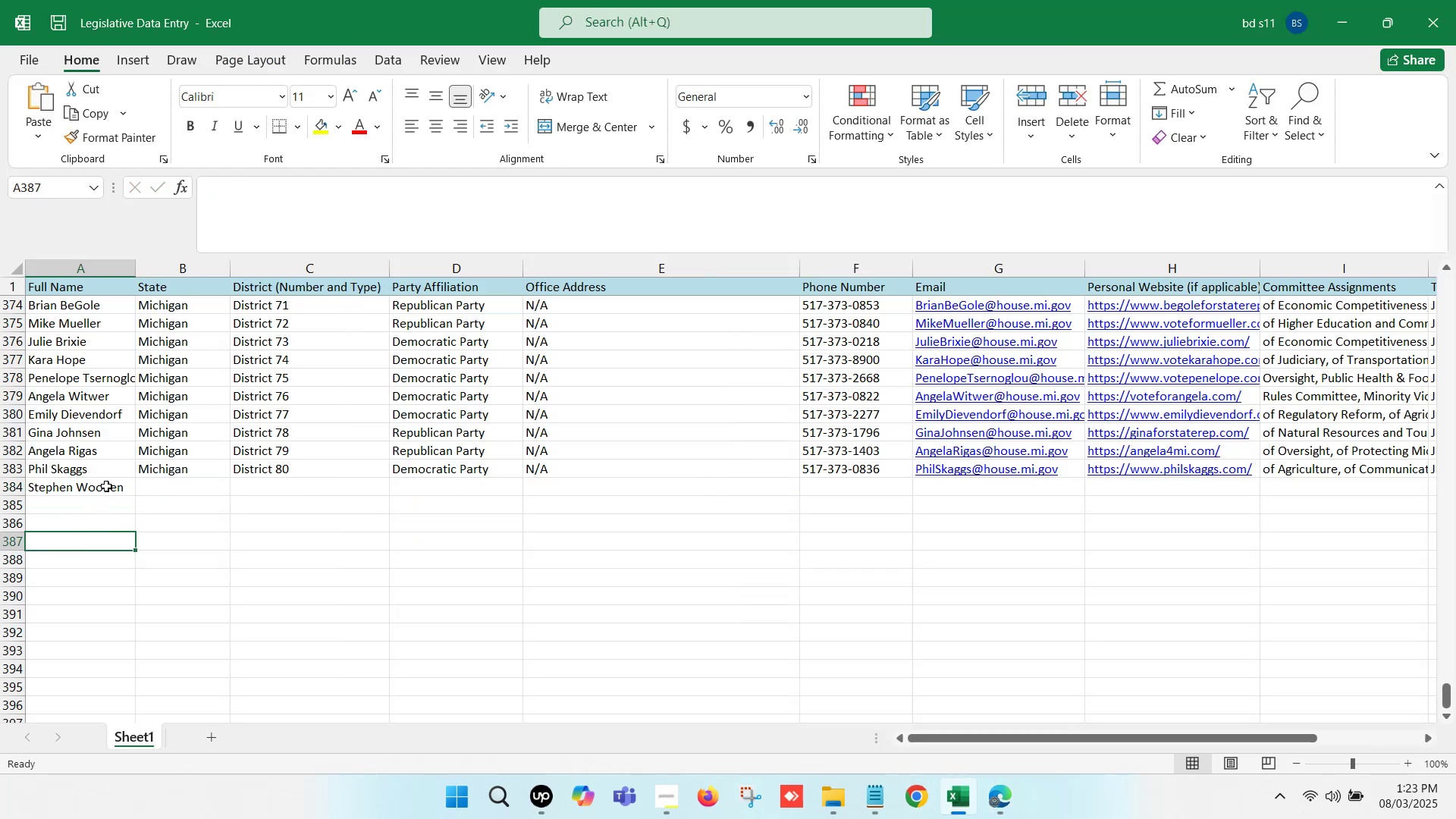 
key(Control+C)
 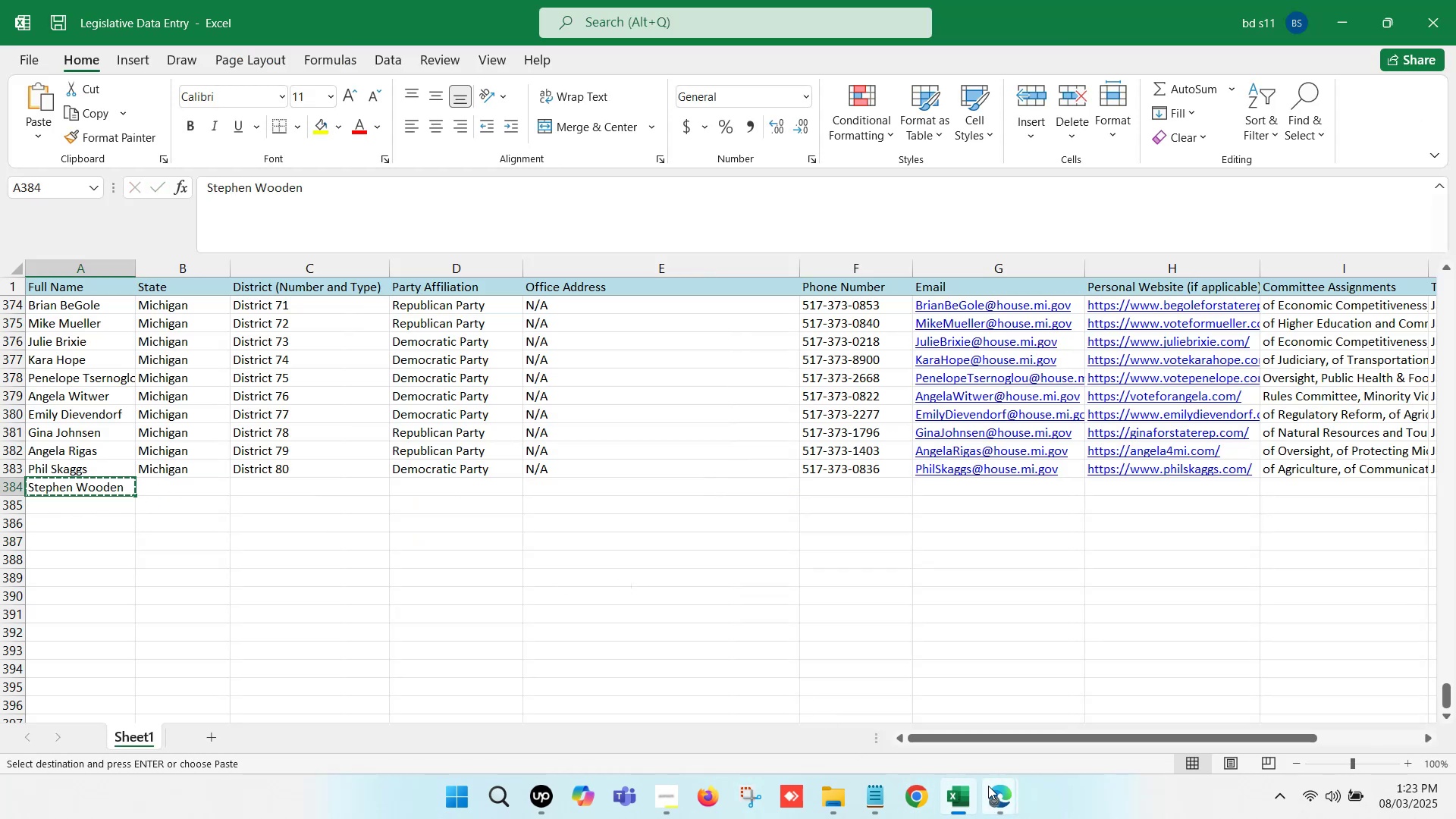 
left_click([965, 790])
 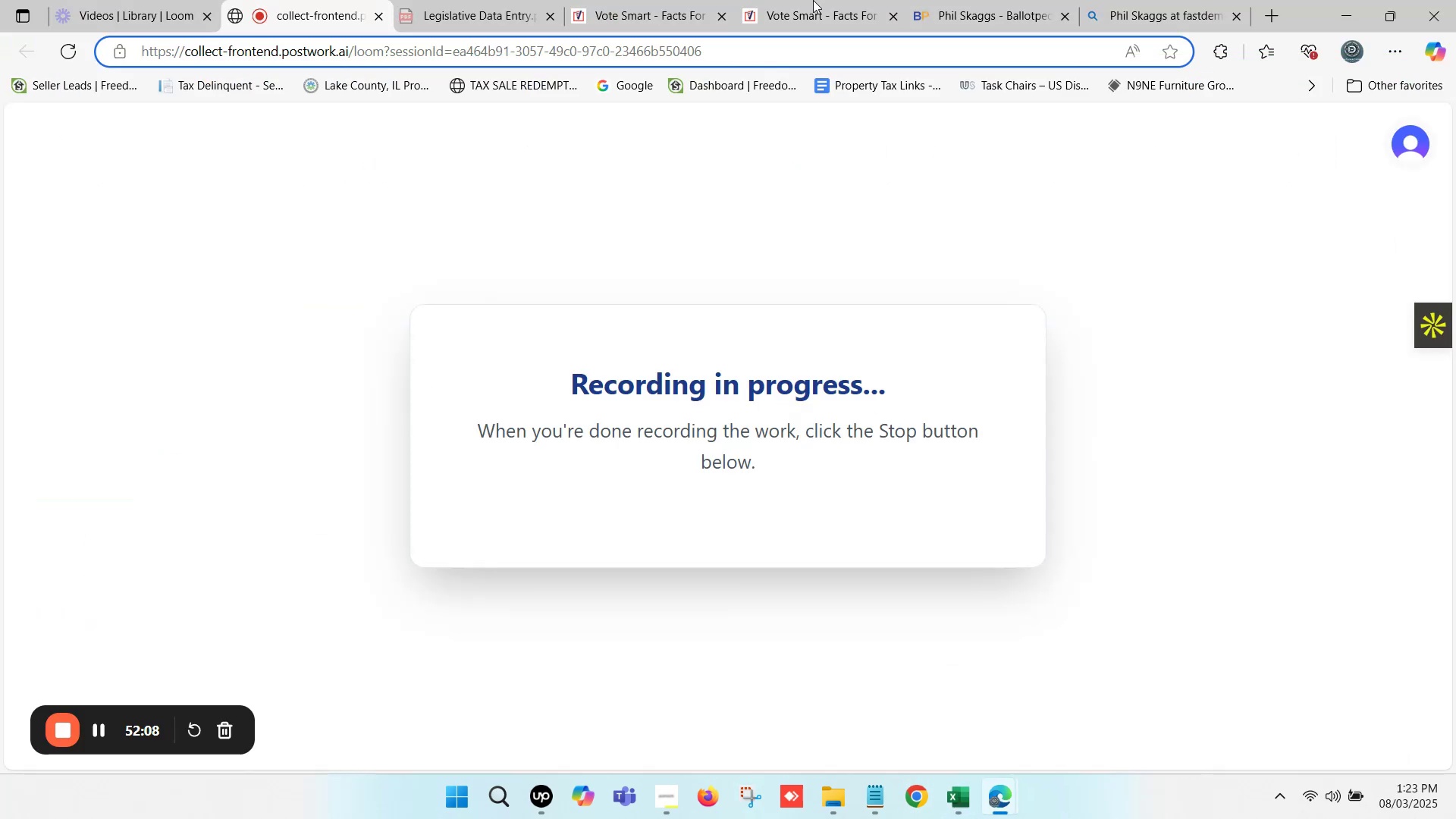 
left_click([821, 0])
 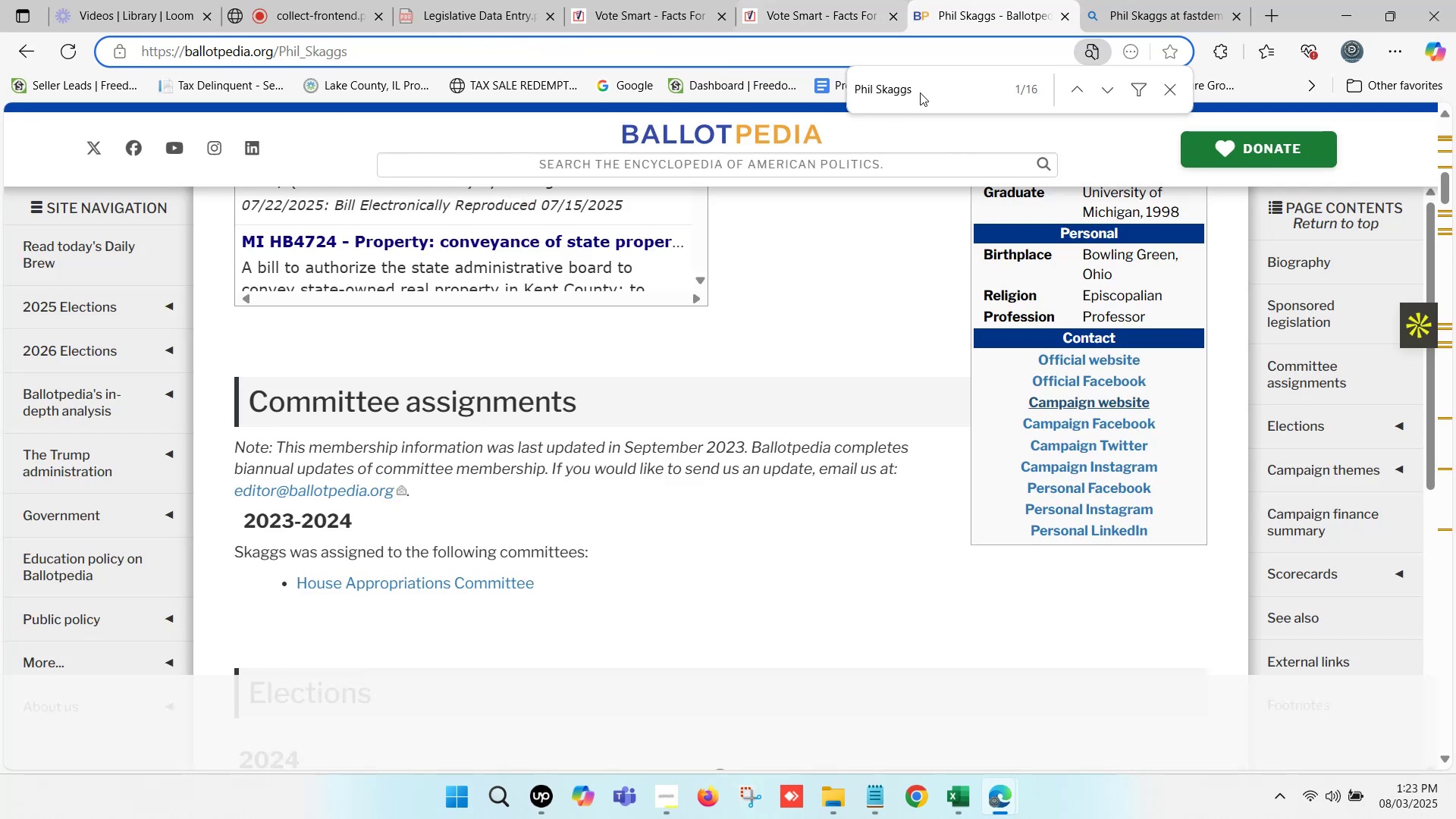 
left_click([1172, 86])
 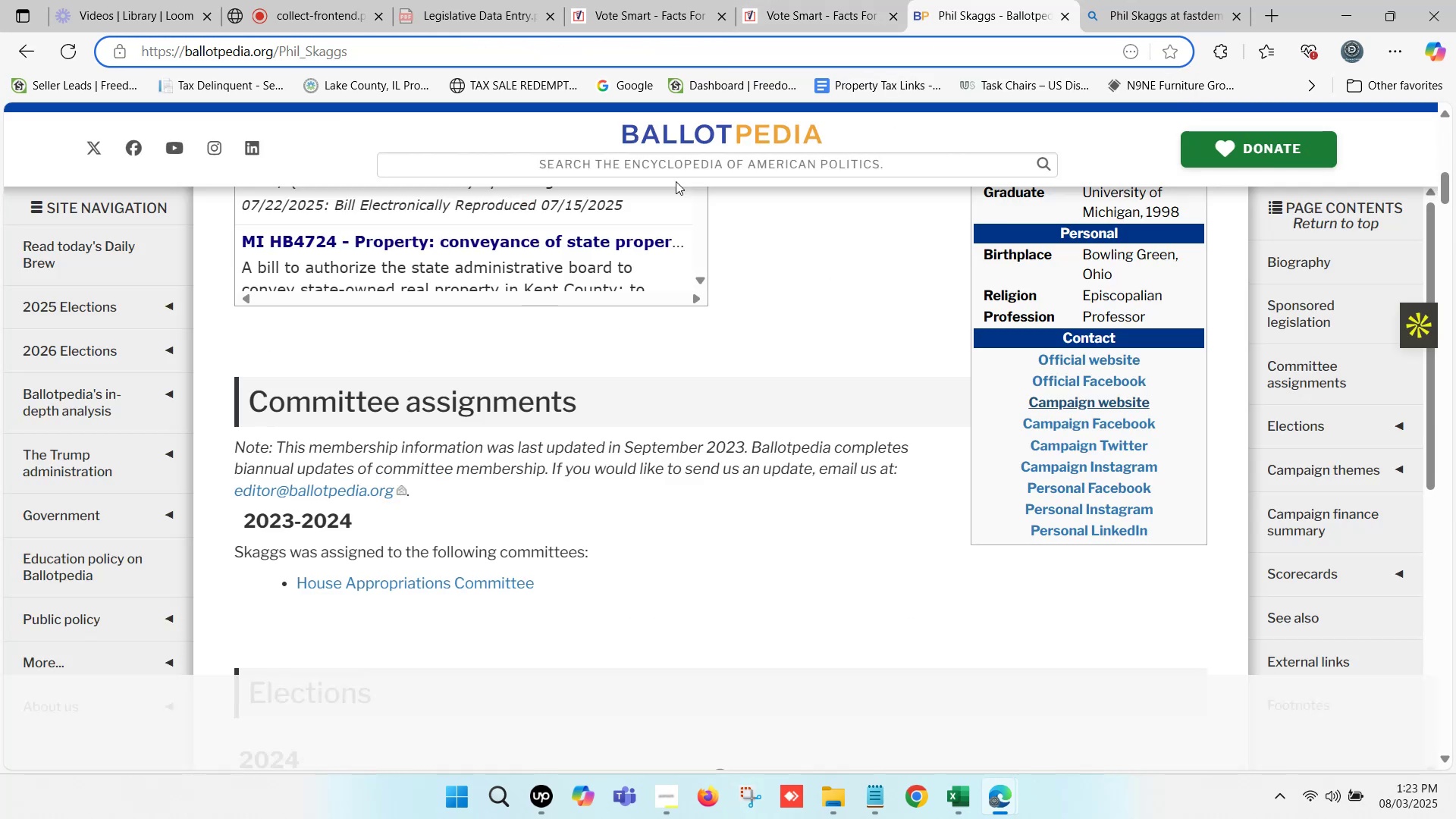 
left_click([664, 166])
 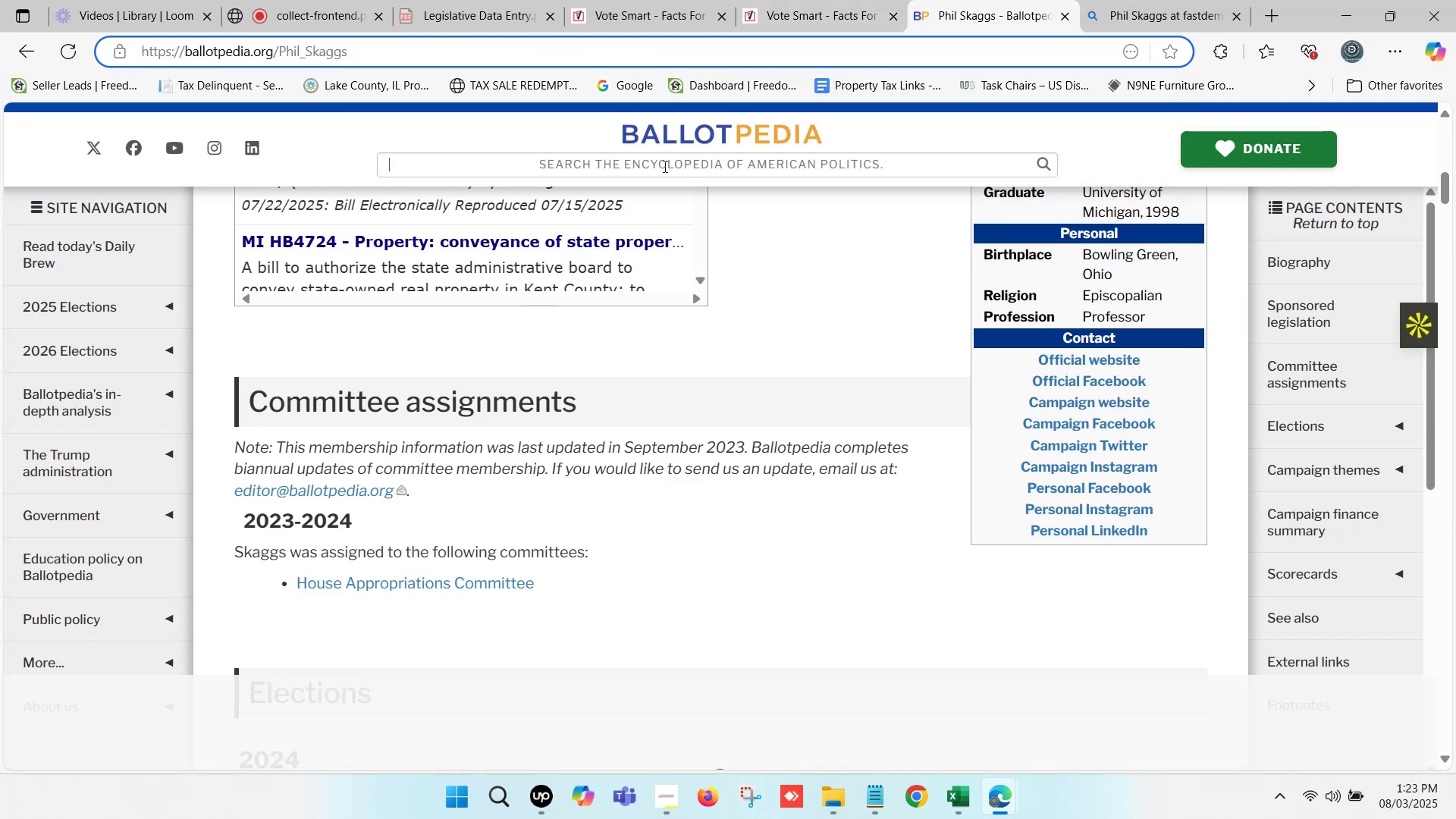 
key(Control+V)
 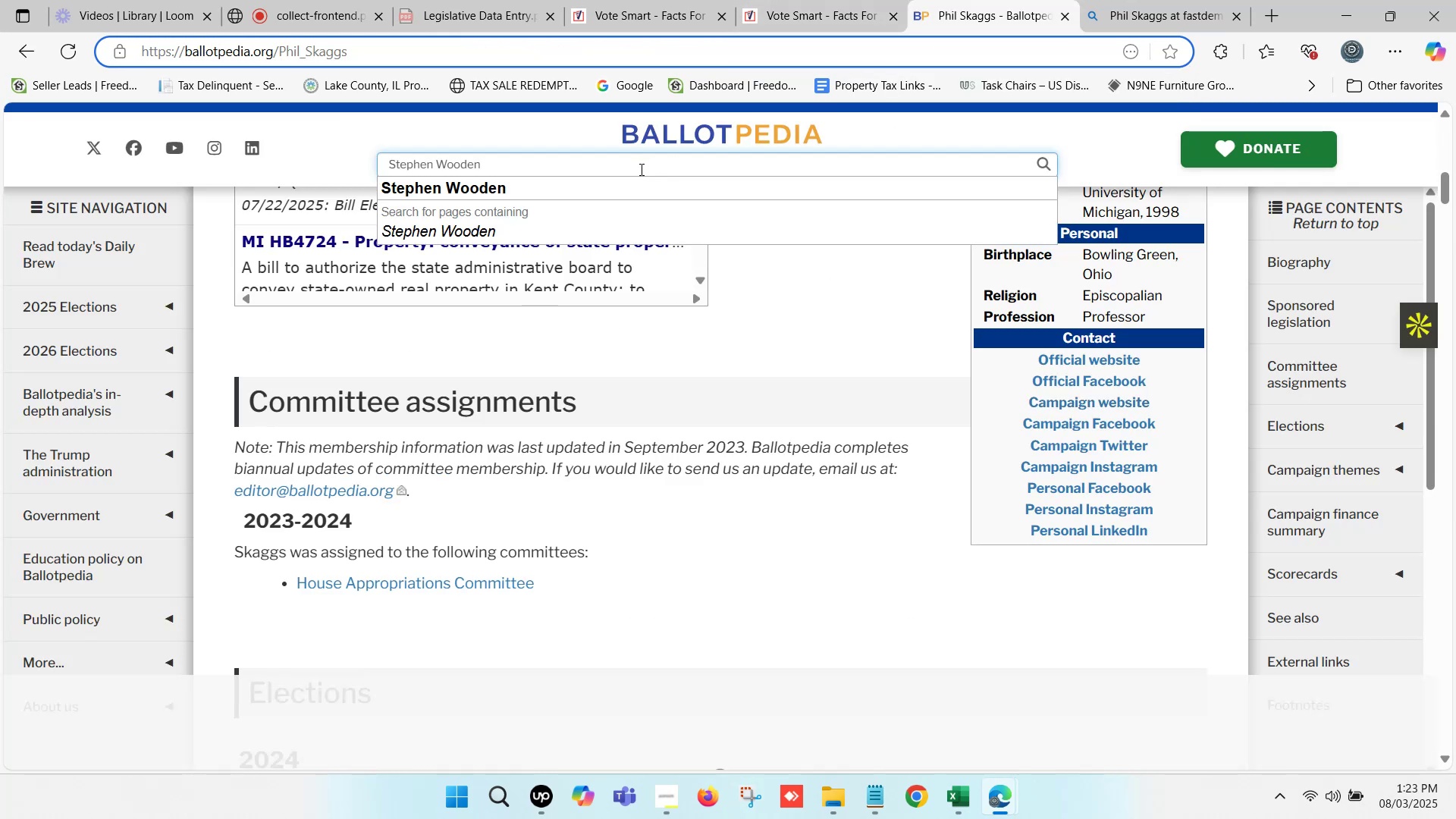 
left_click([592, 187])
 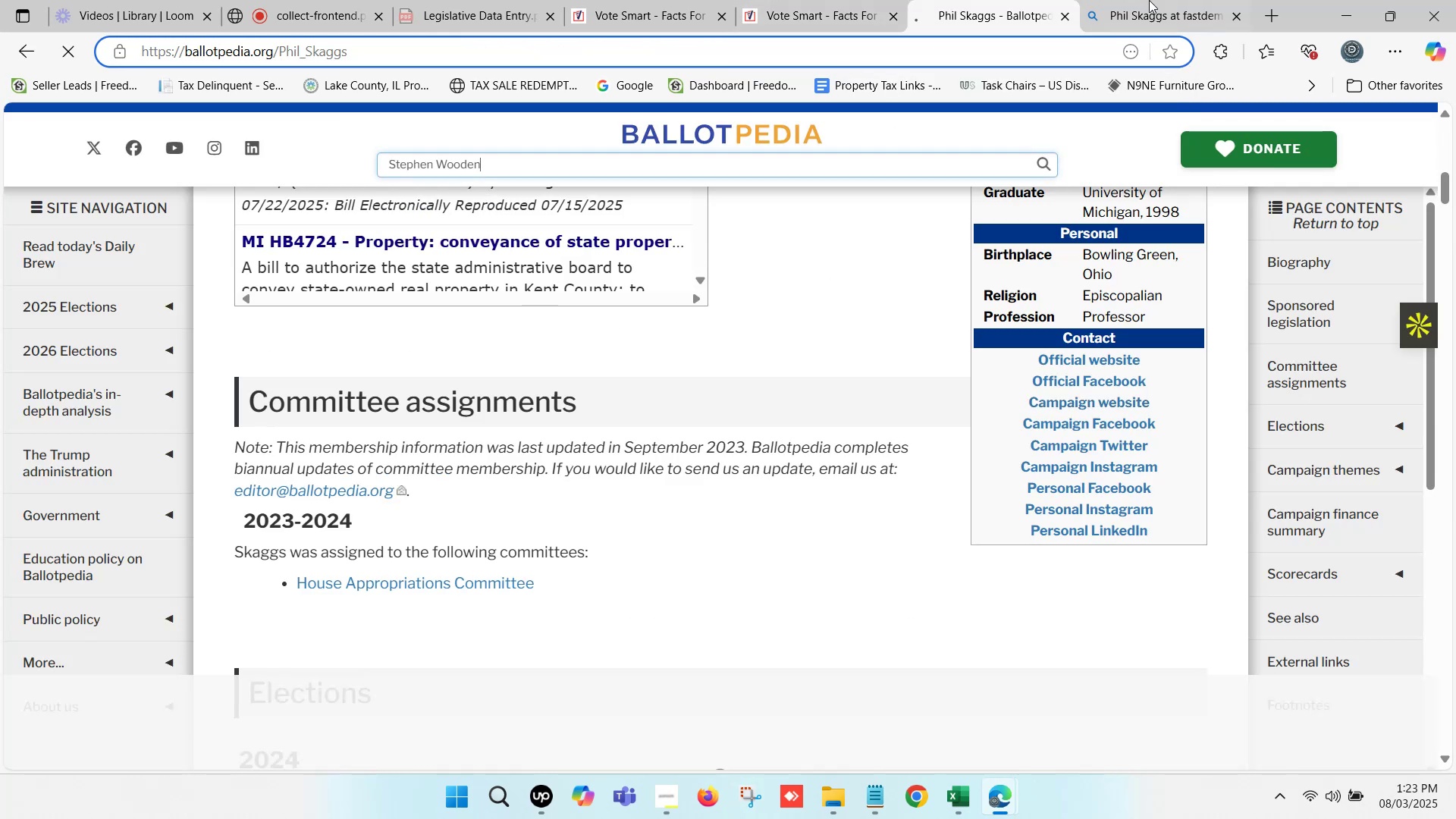 
left_click([1159, 0])
 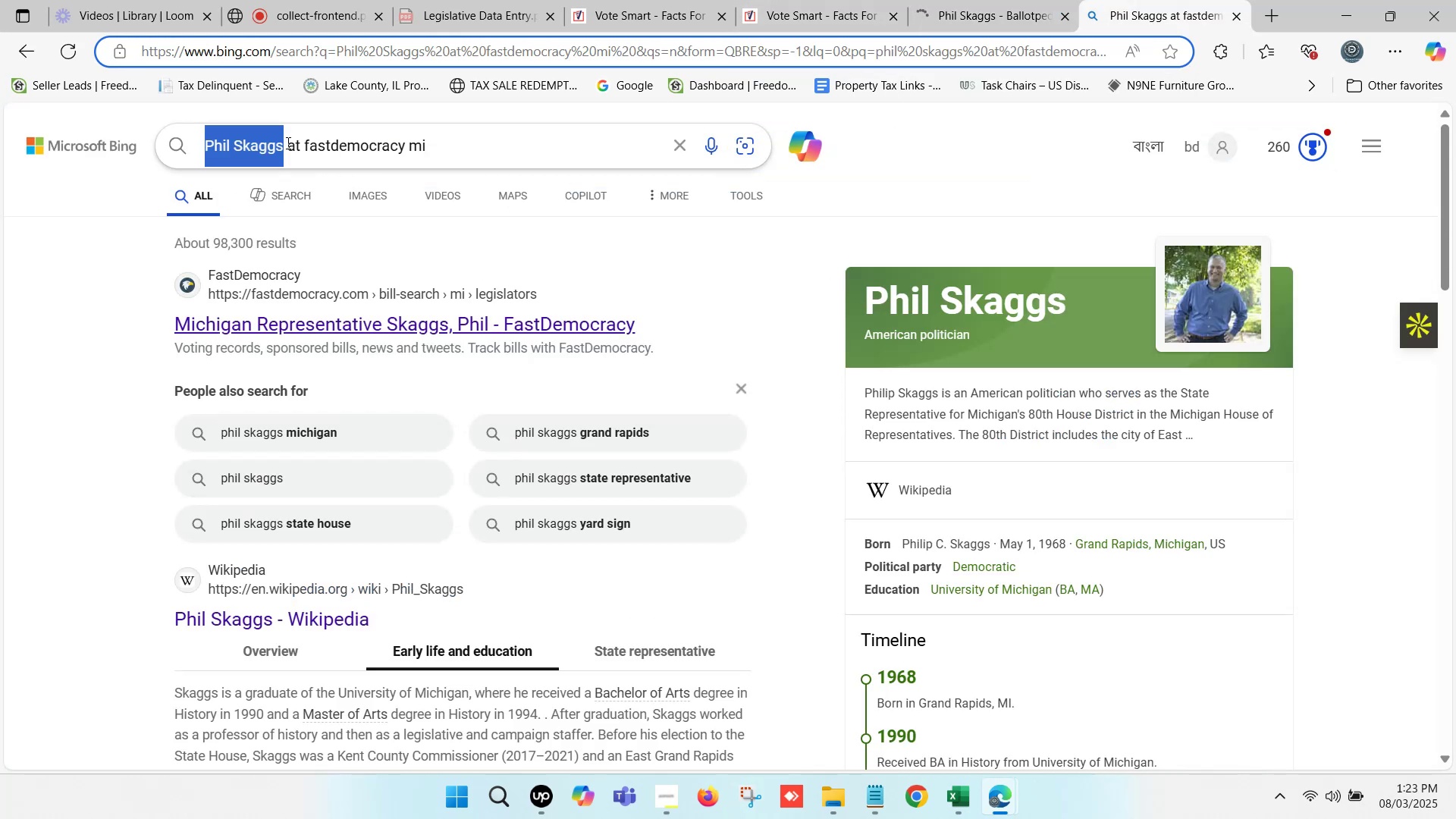 
left_click([283, 143])
 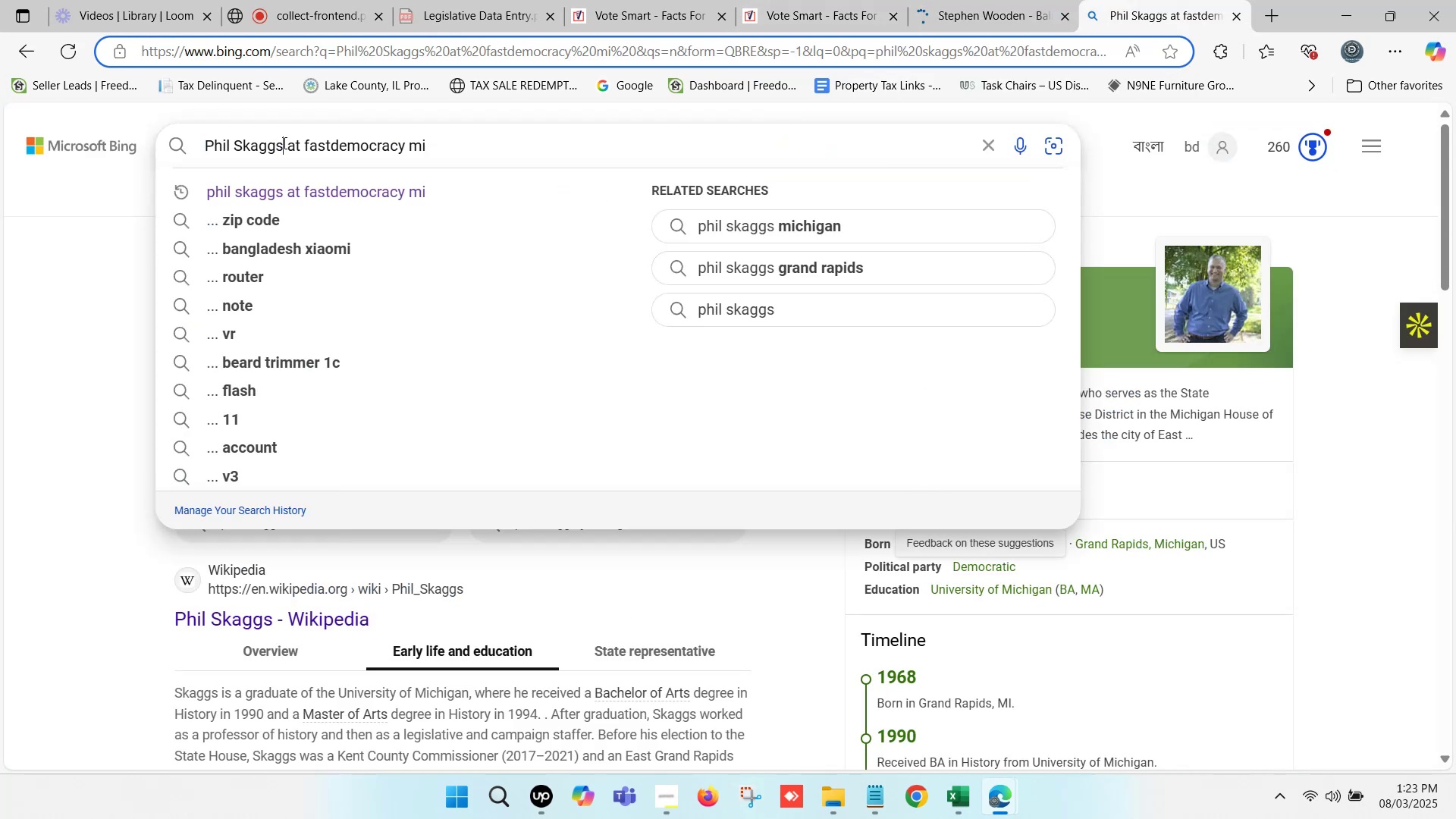 
hold_key(key=ShiftLeft, duration=0.51)
left_click([205, 140])
 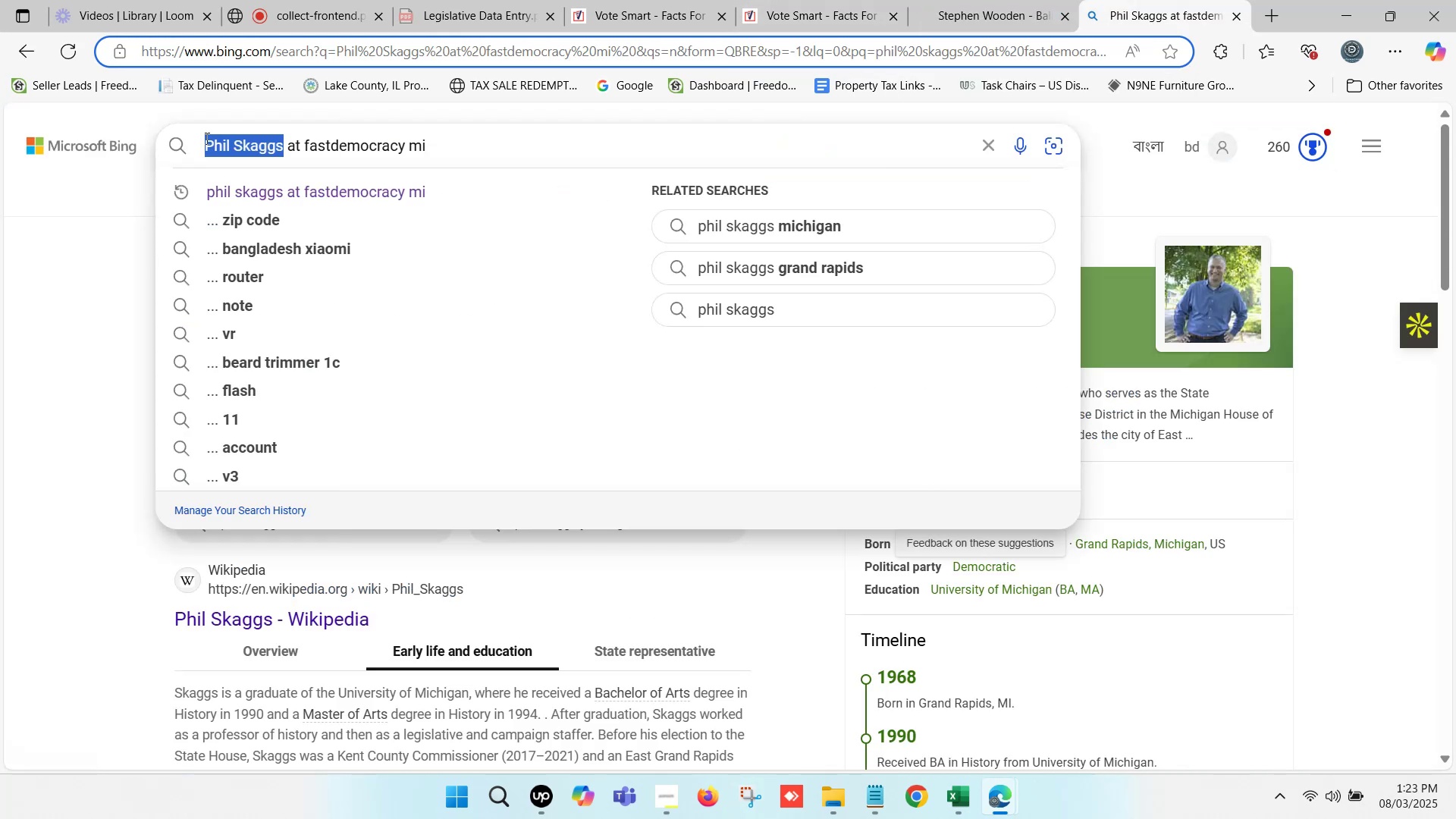 
key(Control+V)
 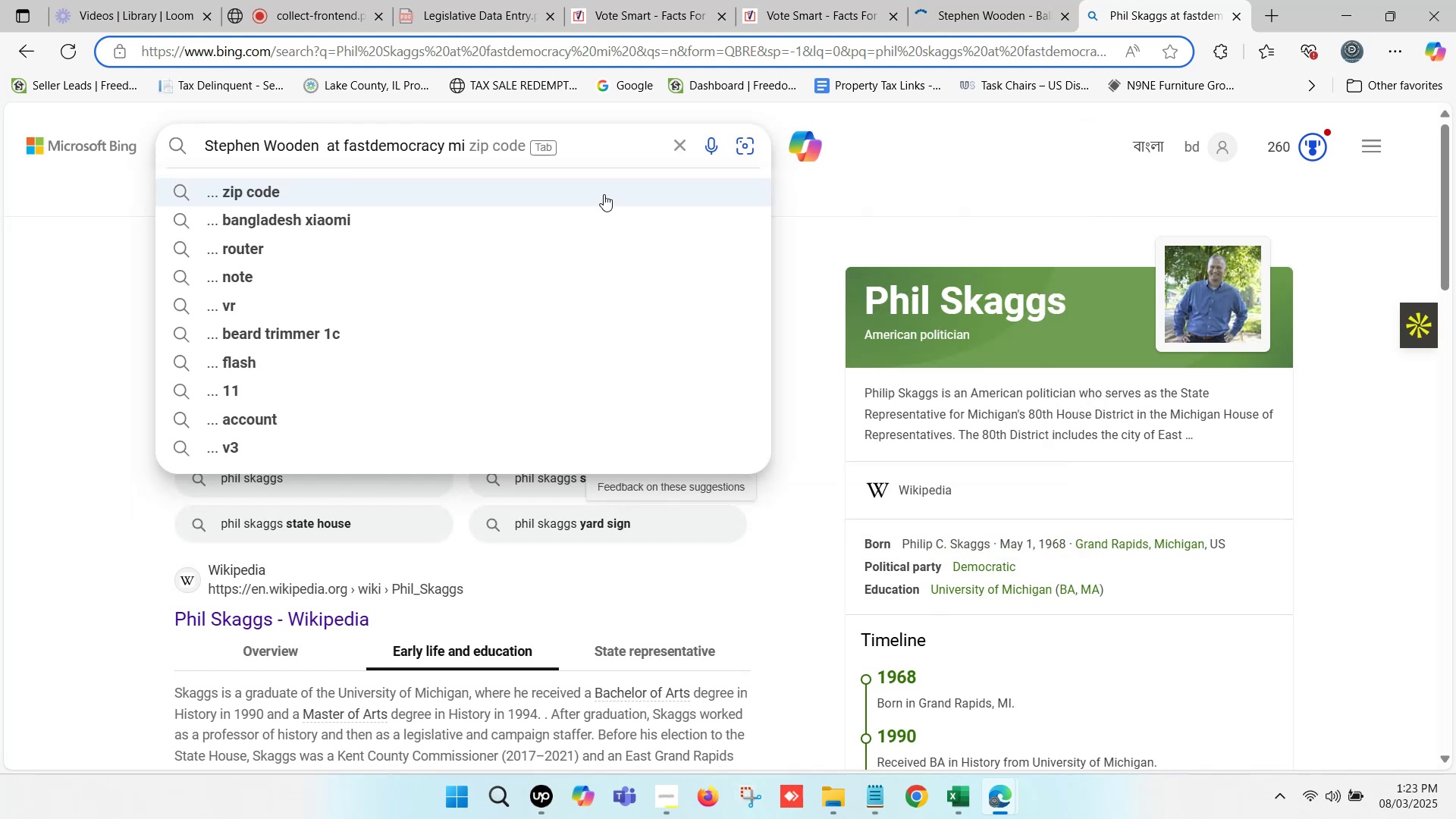 
key(Enter)
 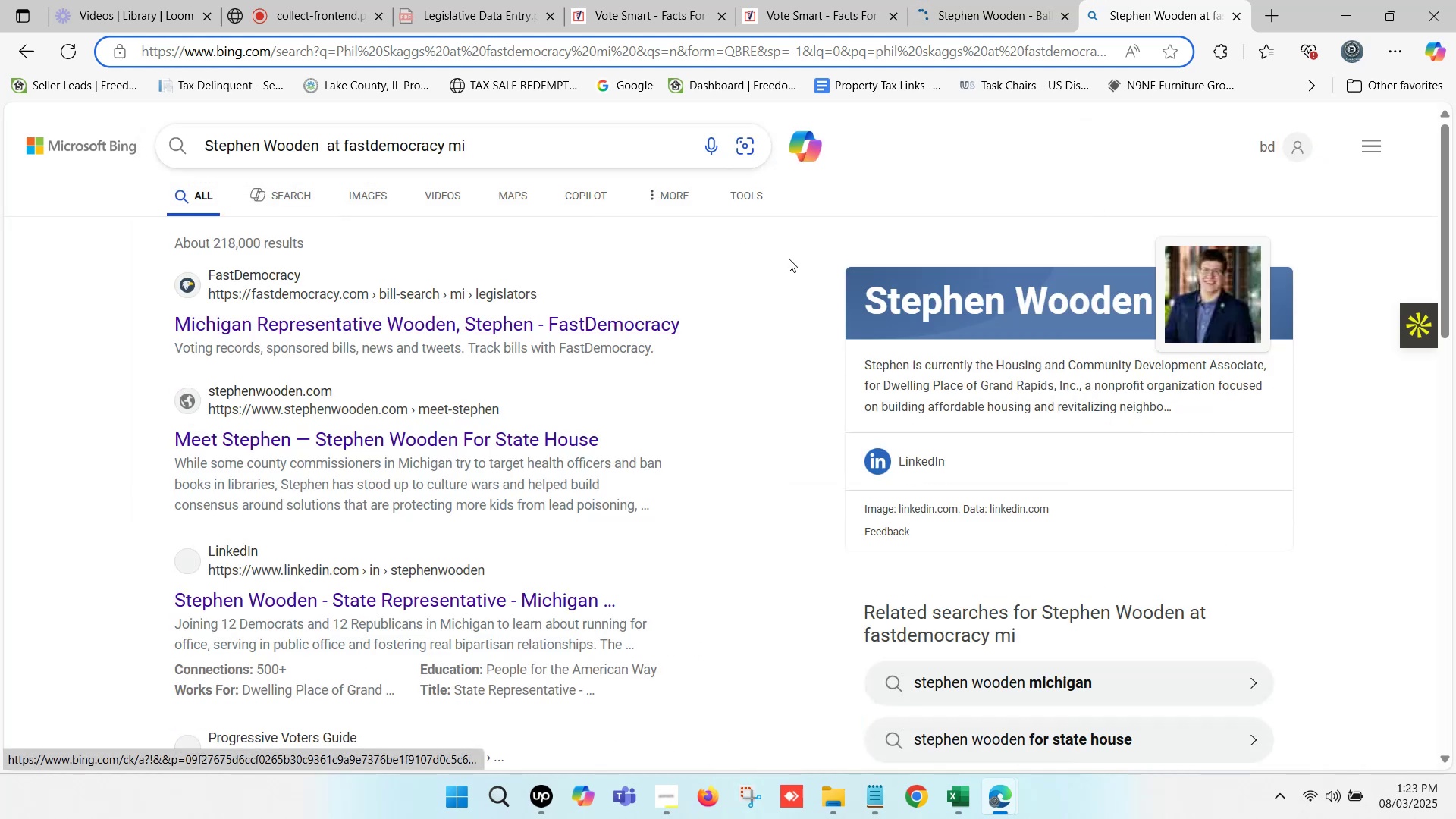 
hold_key(key=ControlLeft, duration=0.46)
 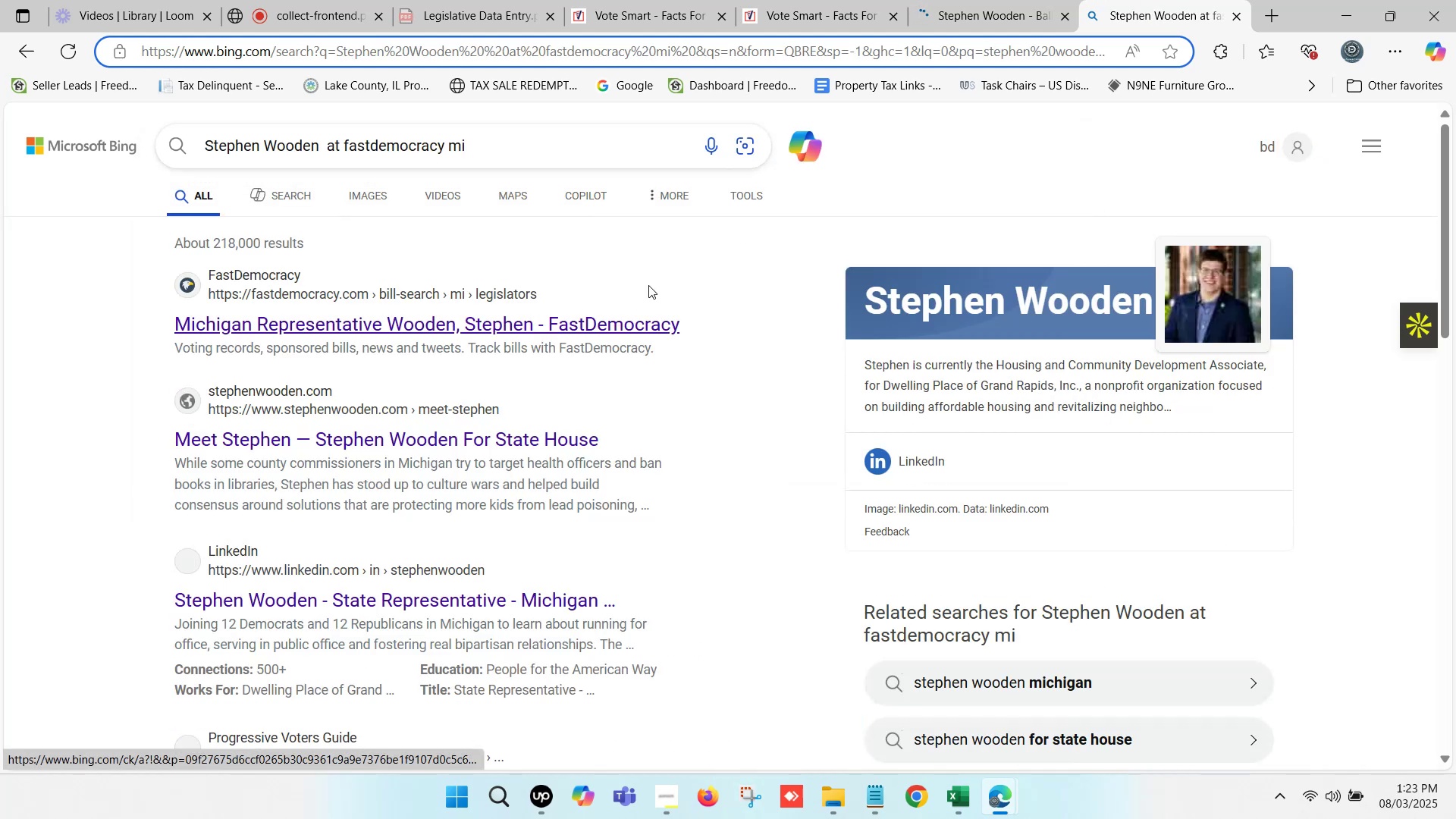 
hold_key(key=ControlLeft, duration=0.76)
left_click([560, 323])
 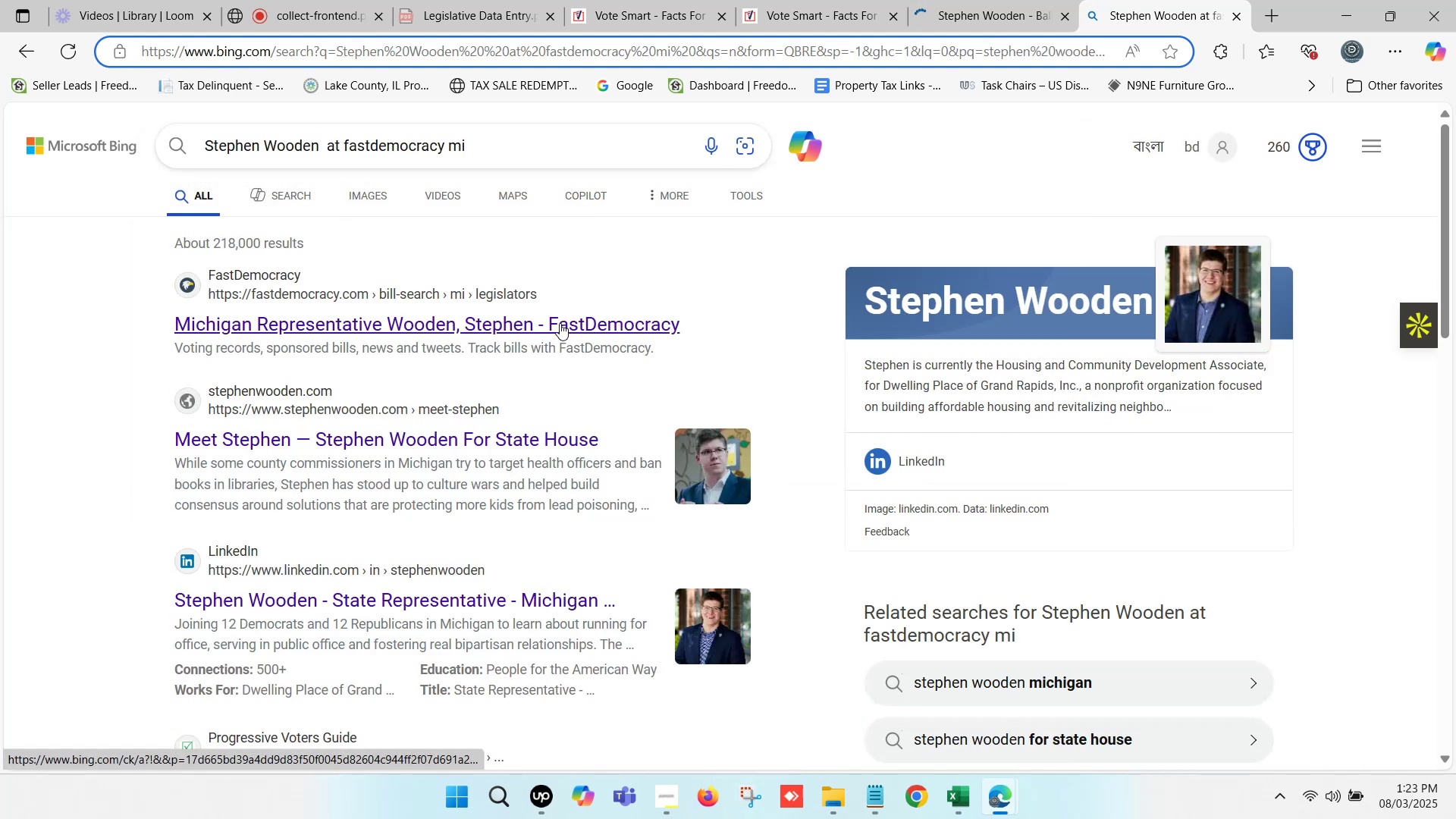 
hold_key(key=ControlLeft, duration=7.73)
left_click([708, 0])
 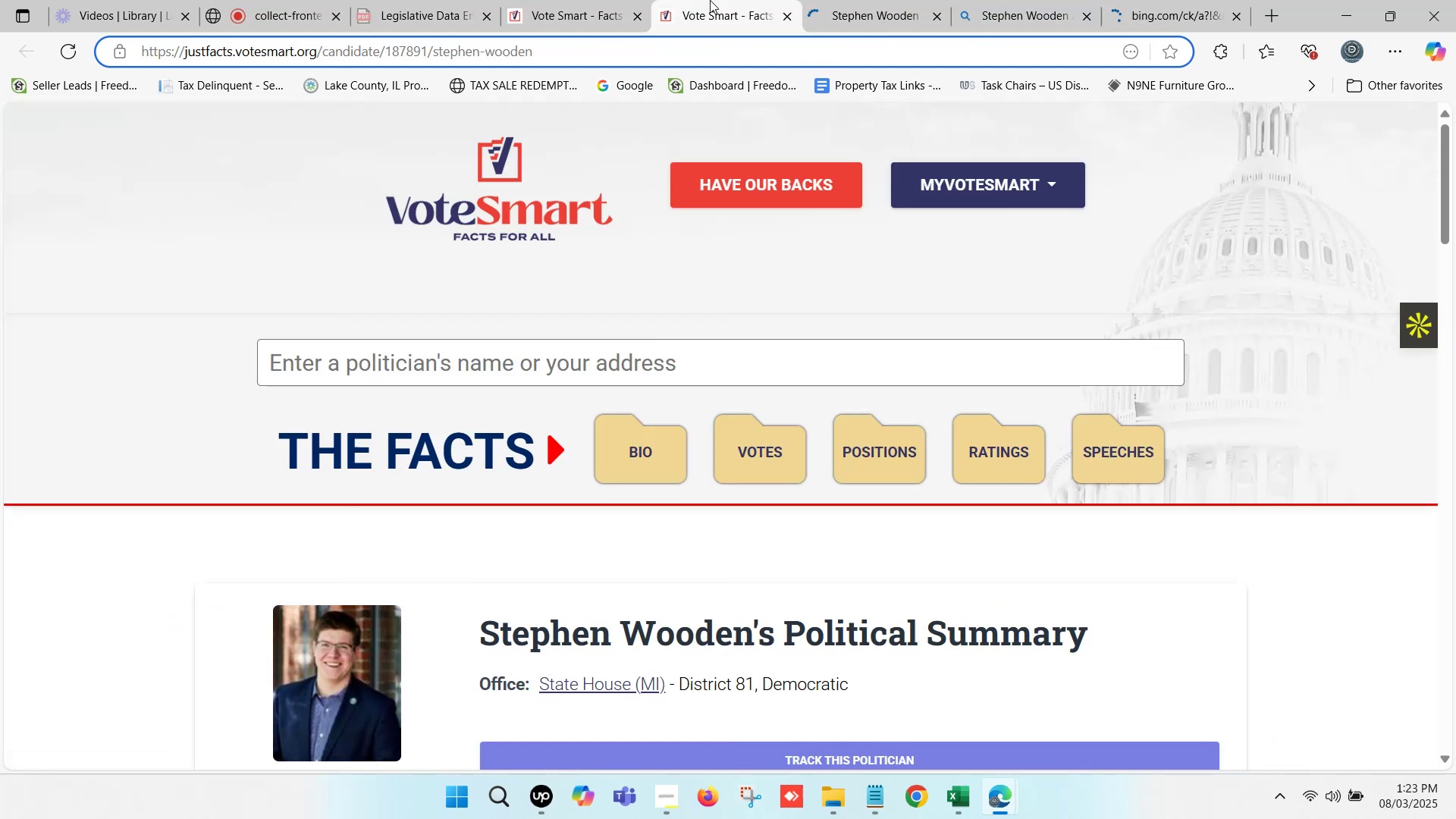 
double_click([853, 0])
 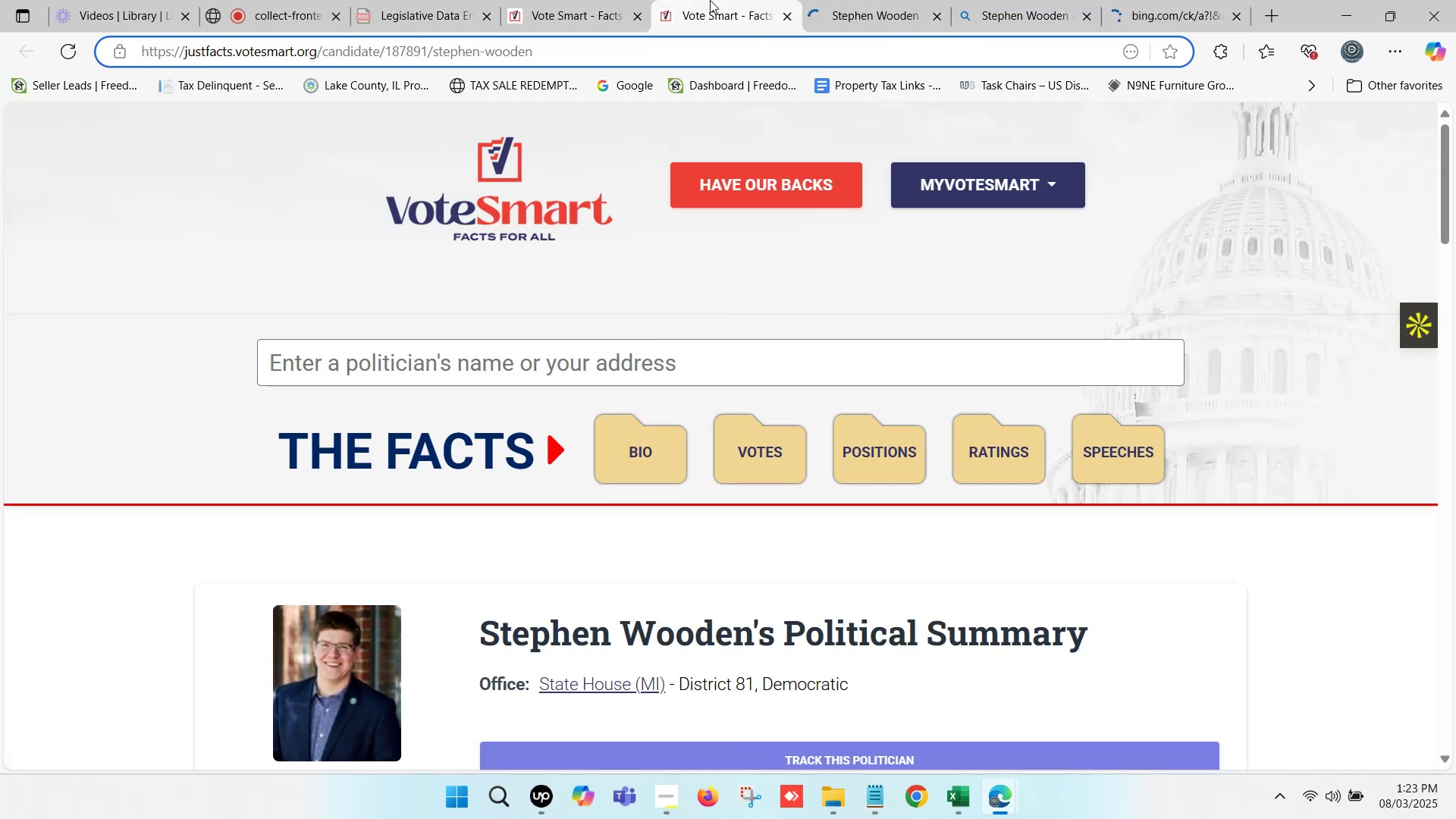 
triple_click([853, 0])
 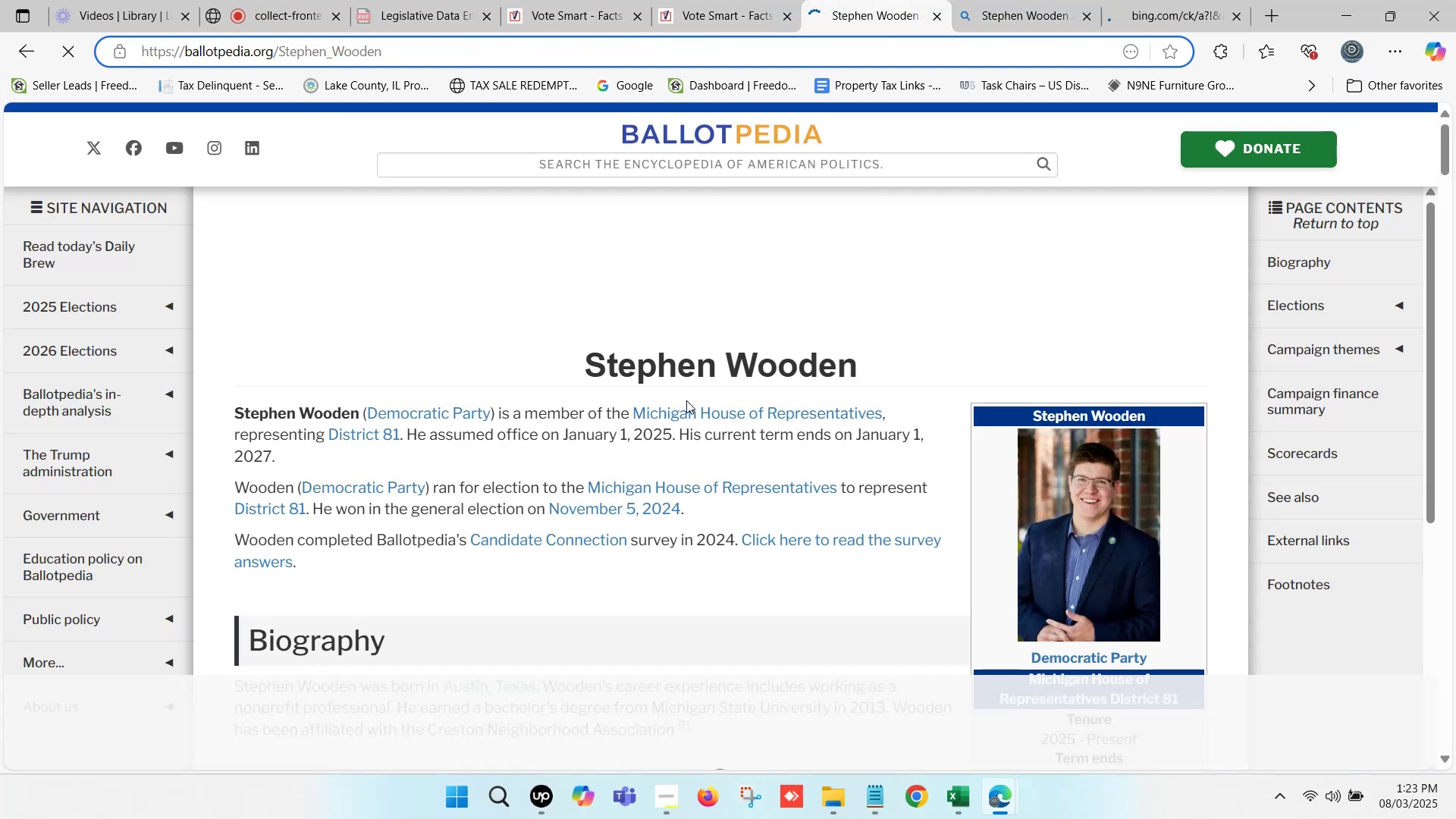 
left_click([971, 798])
 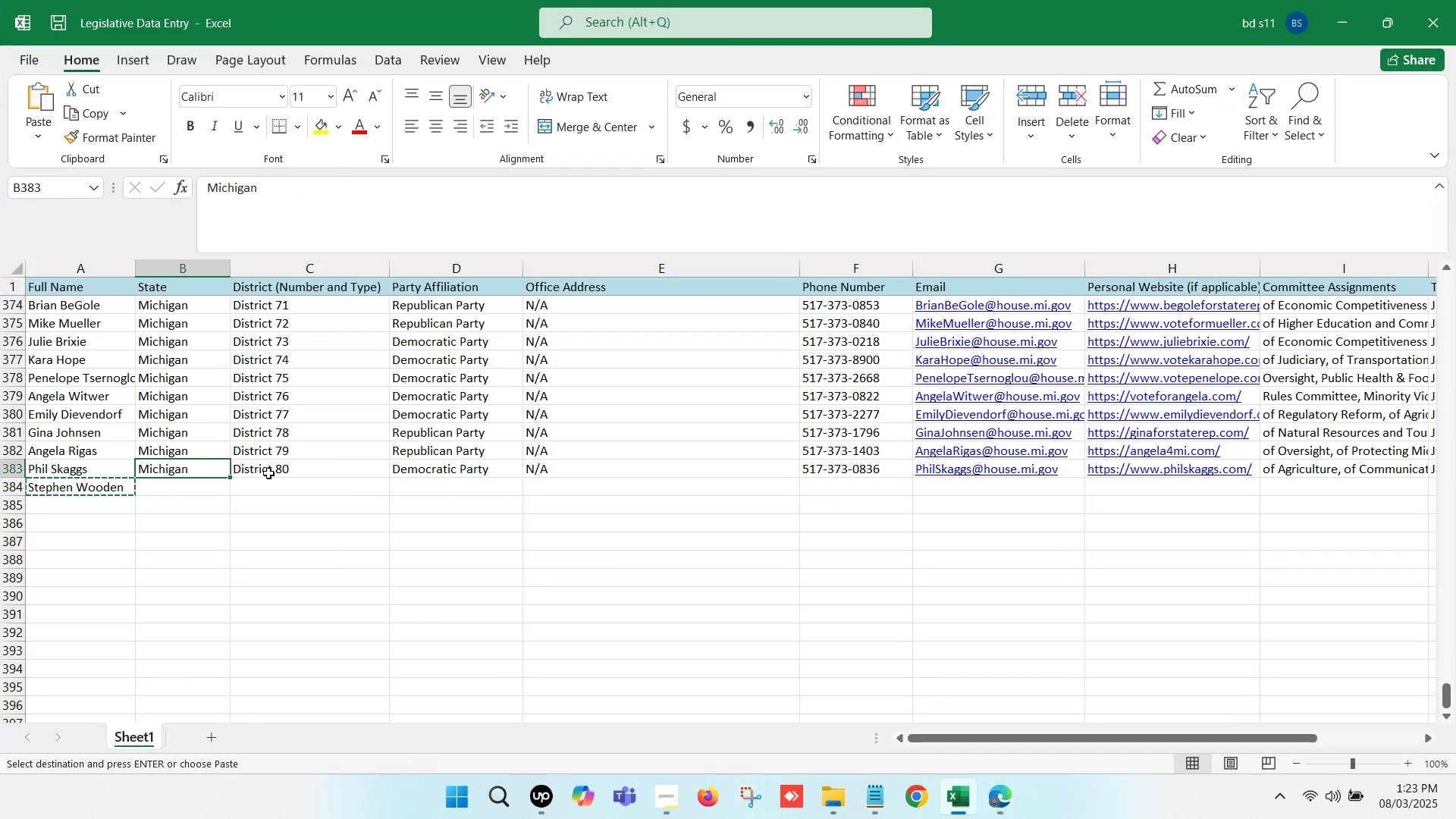 
key(Control+C)
 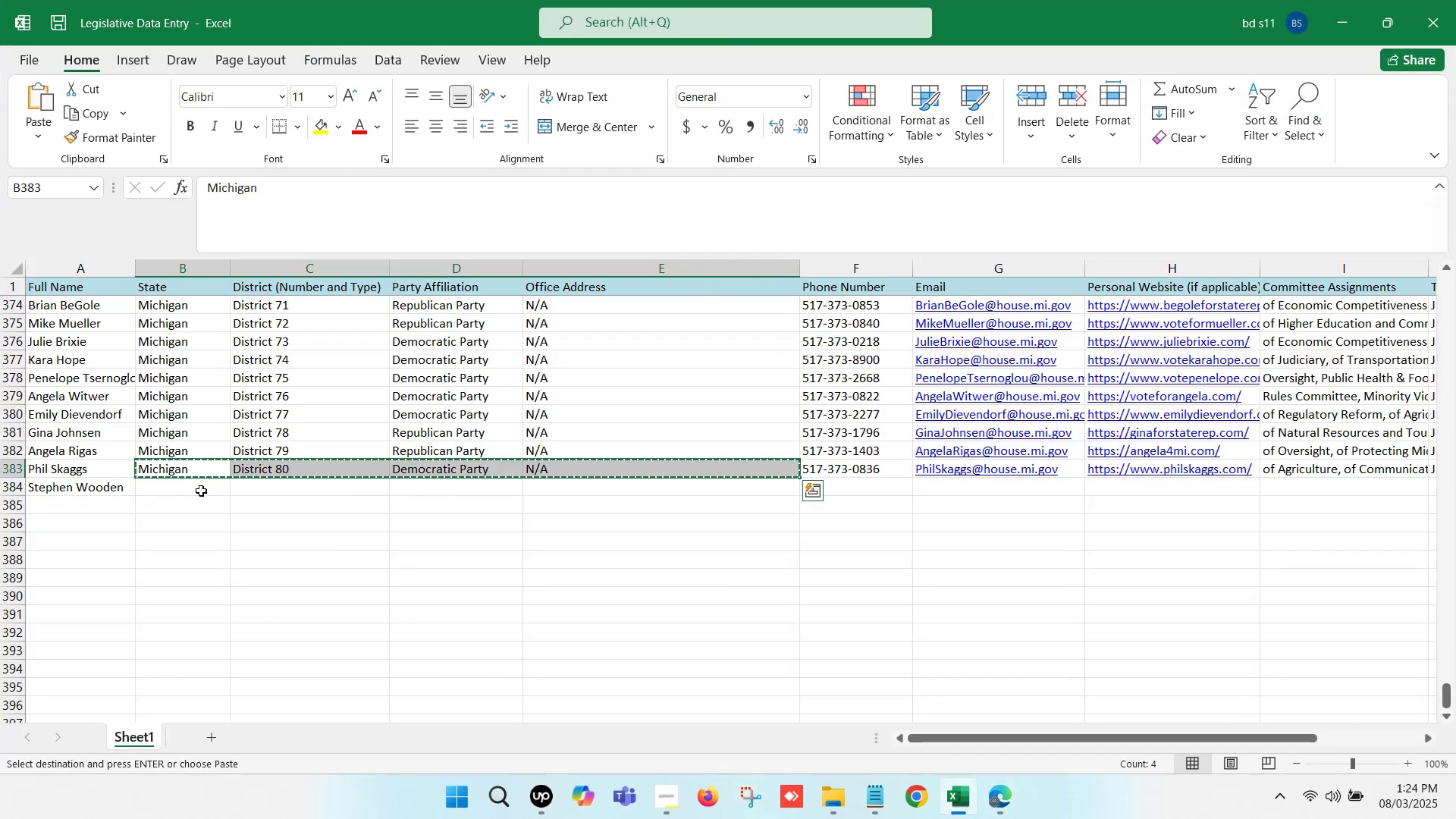 
key(Control+ControlLeft)
 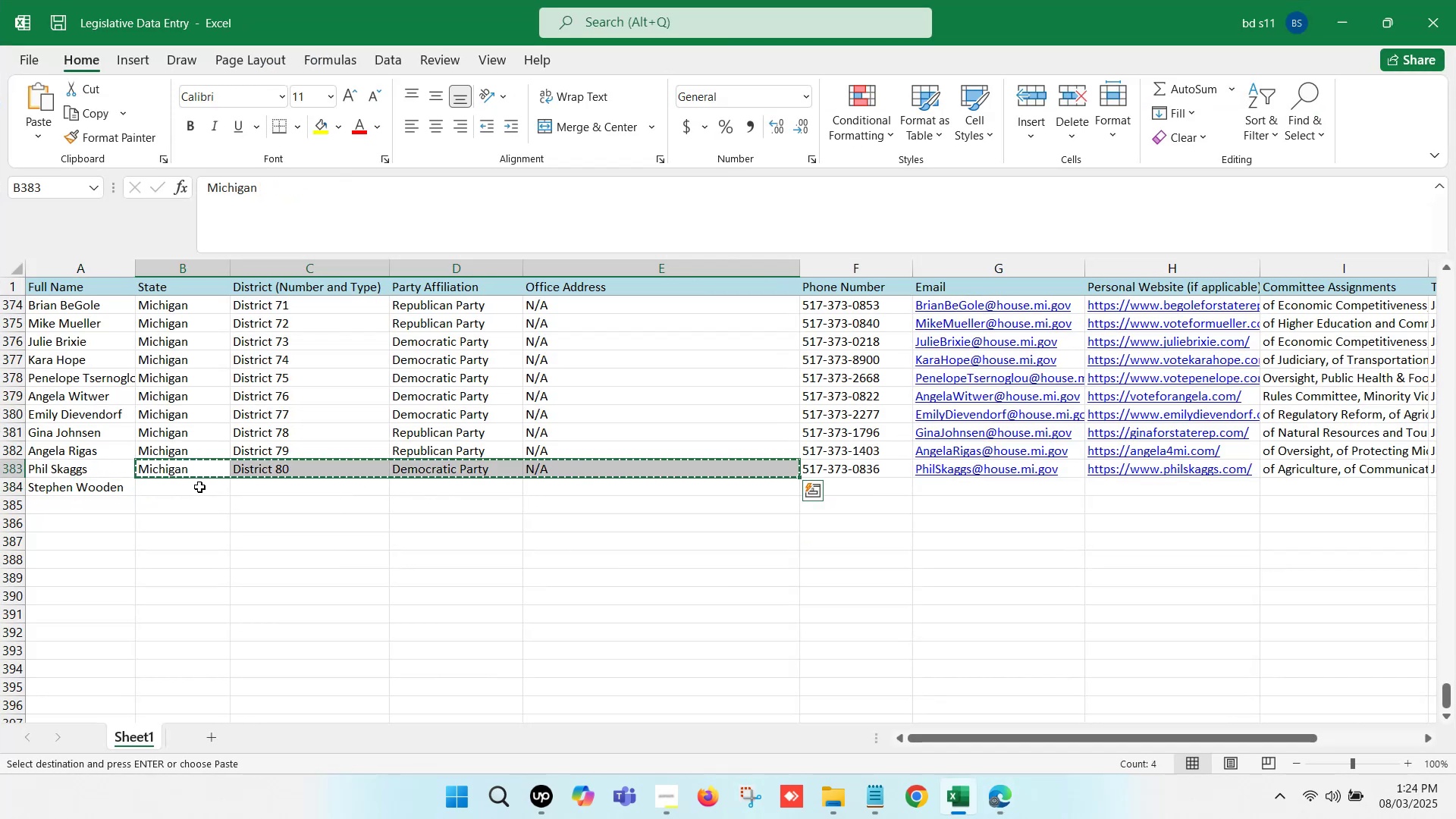 
left_click([199, 487])
 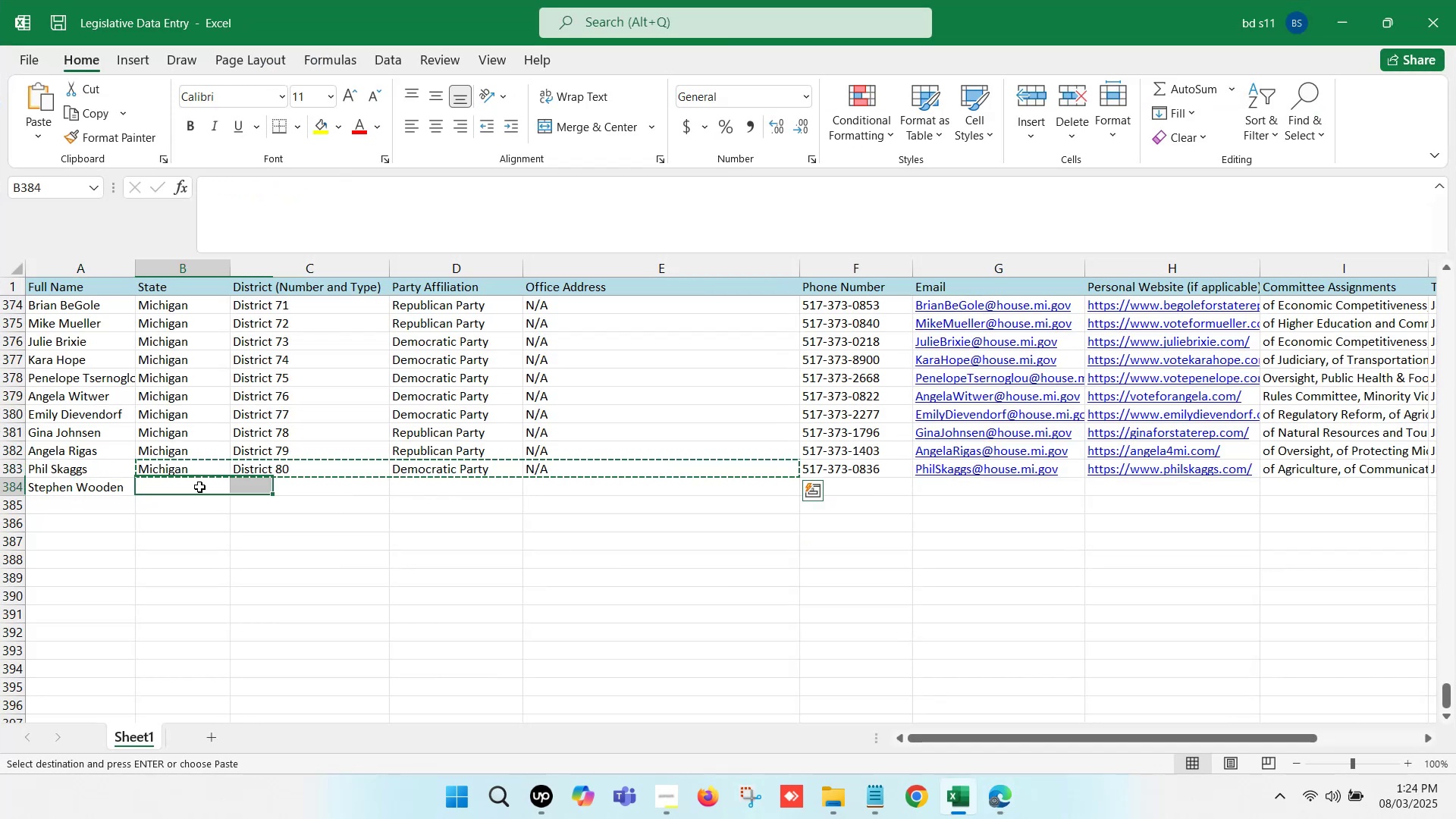 
key(Control+V)
 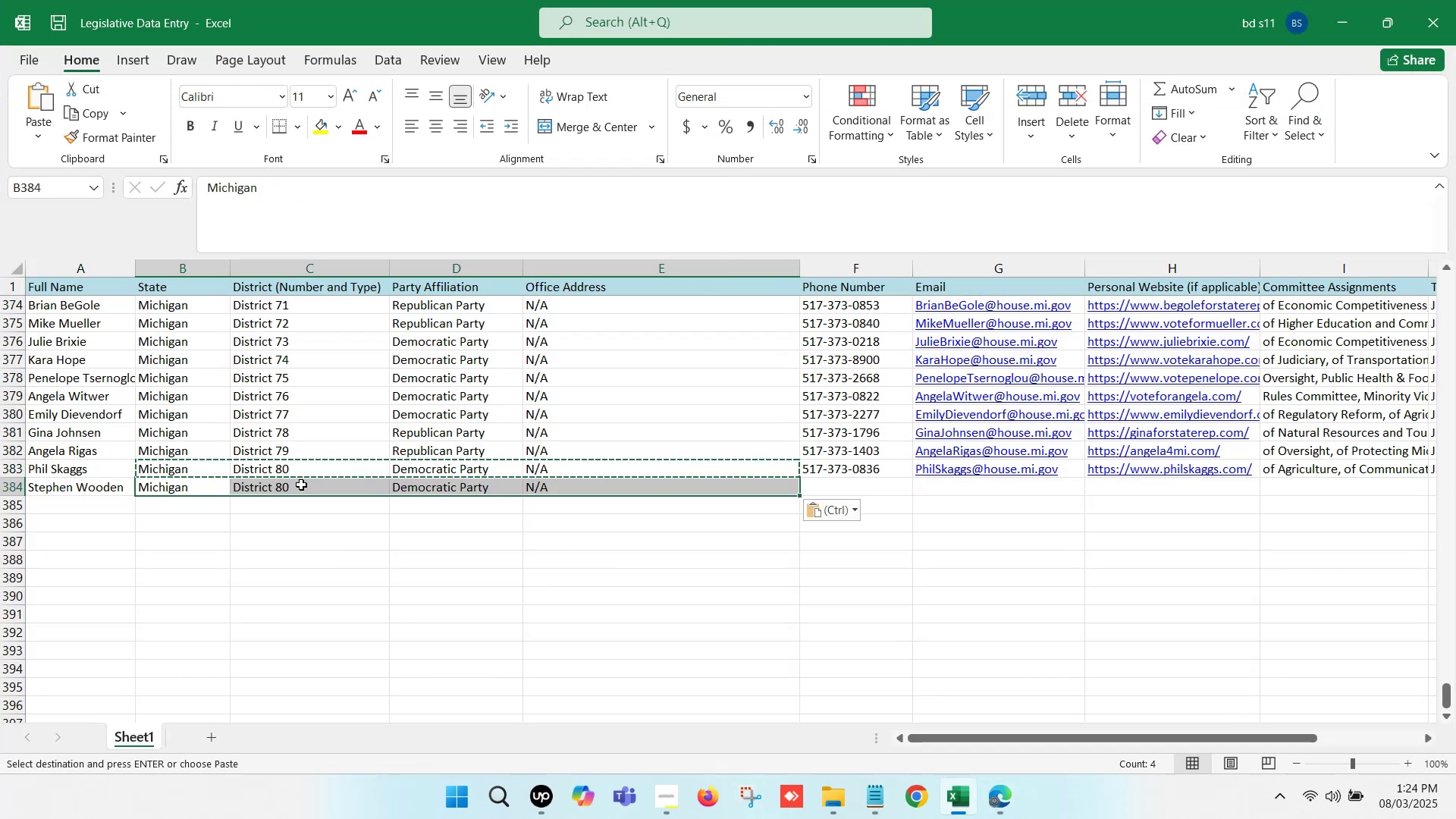 
double_click([301, 485])
 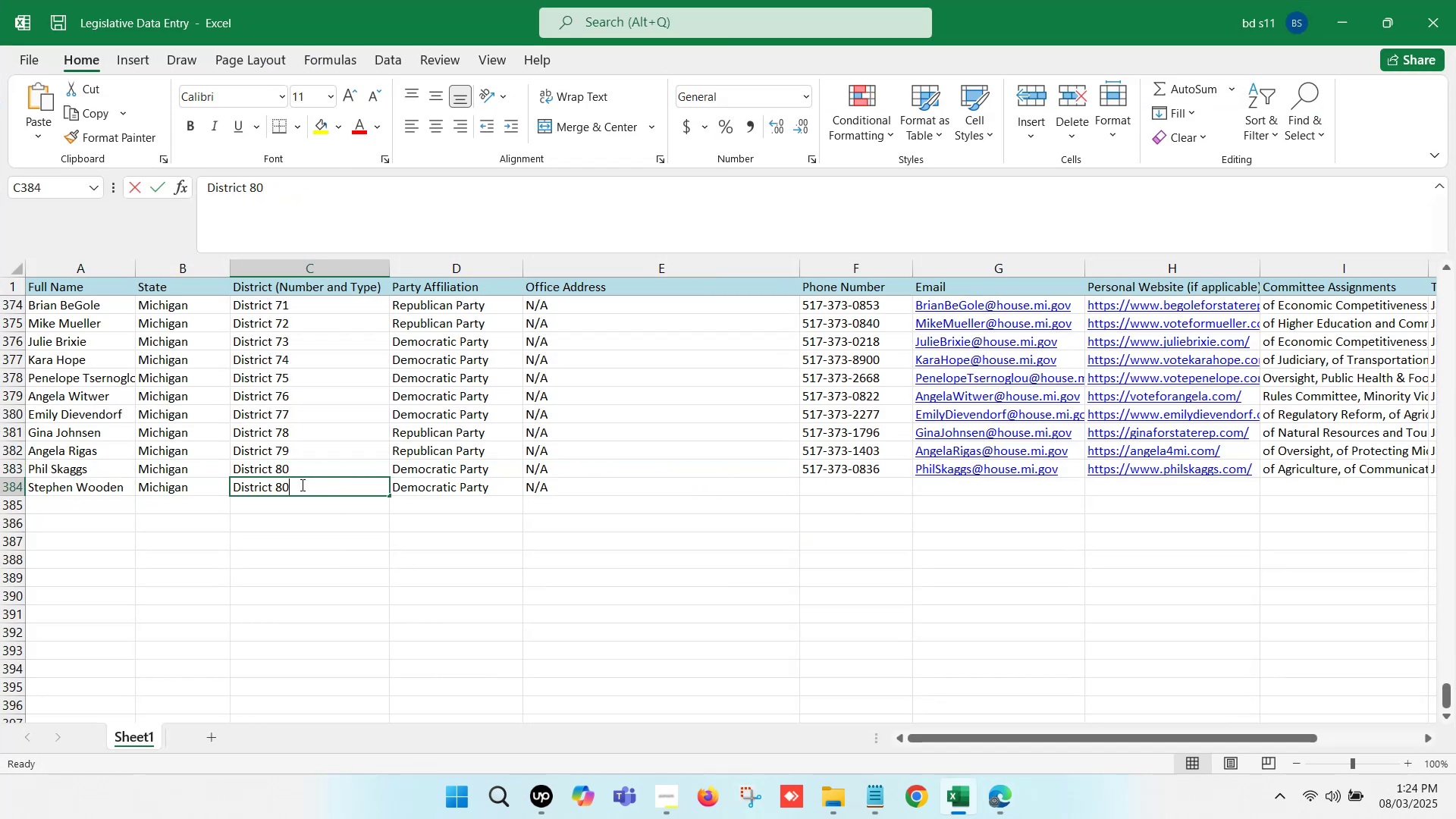 
key(Backspace)
 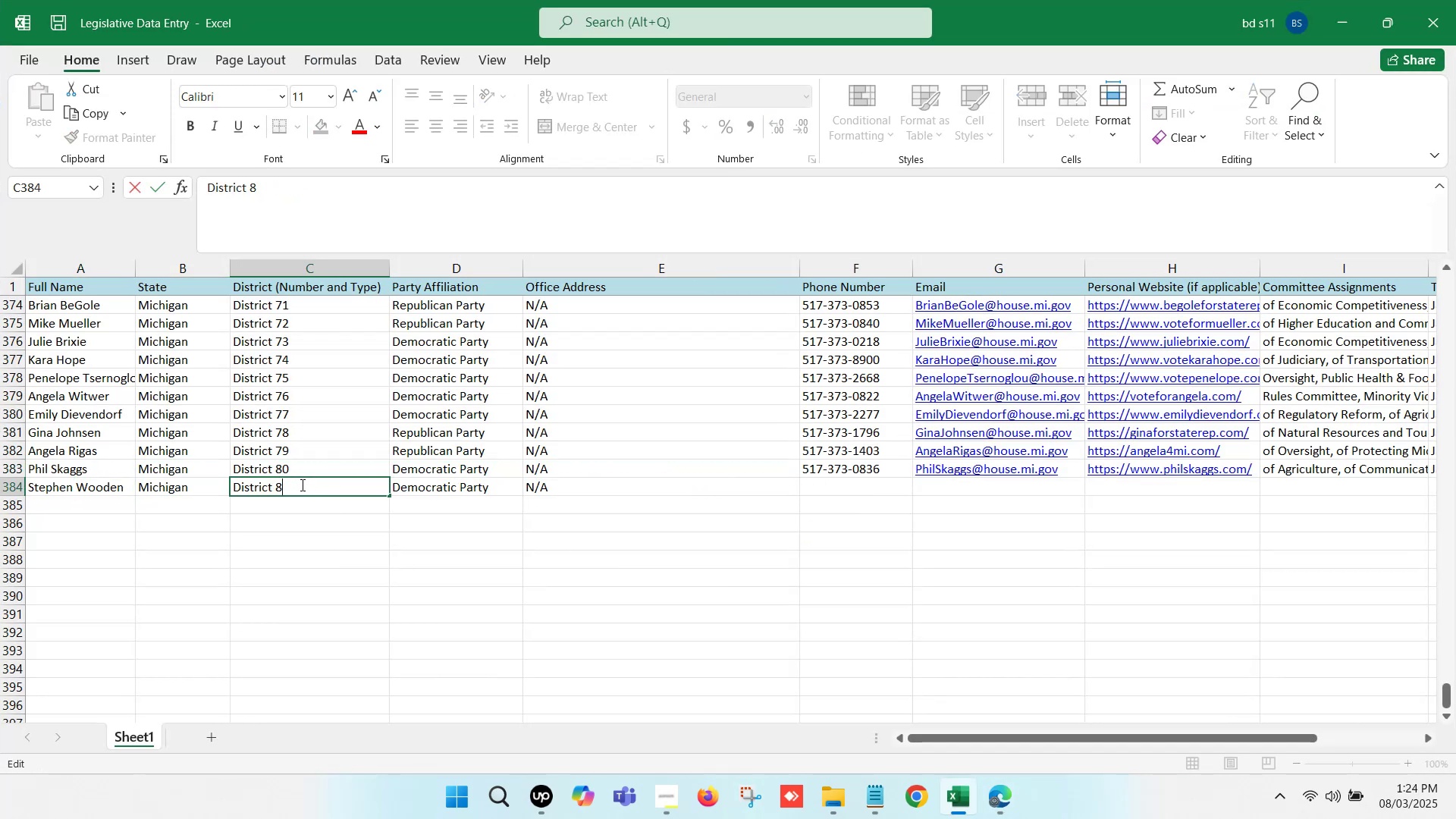 
key(1)
 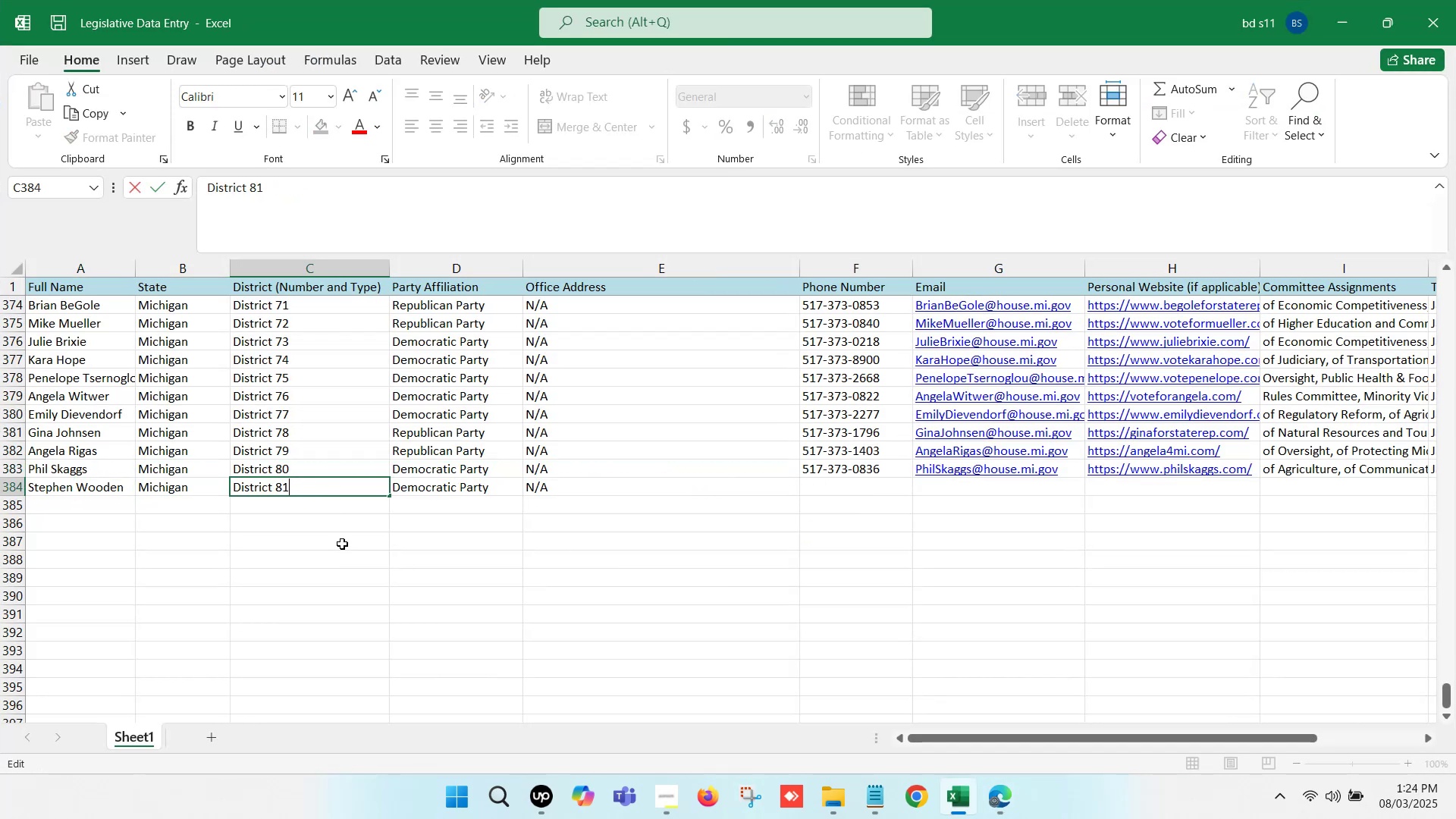 
left_click([342, 544])
 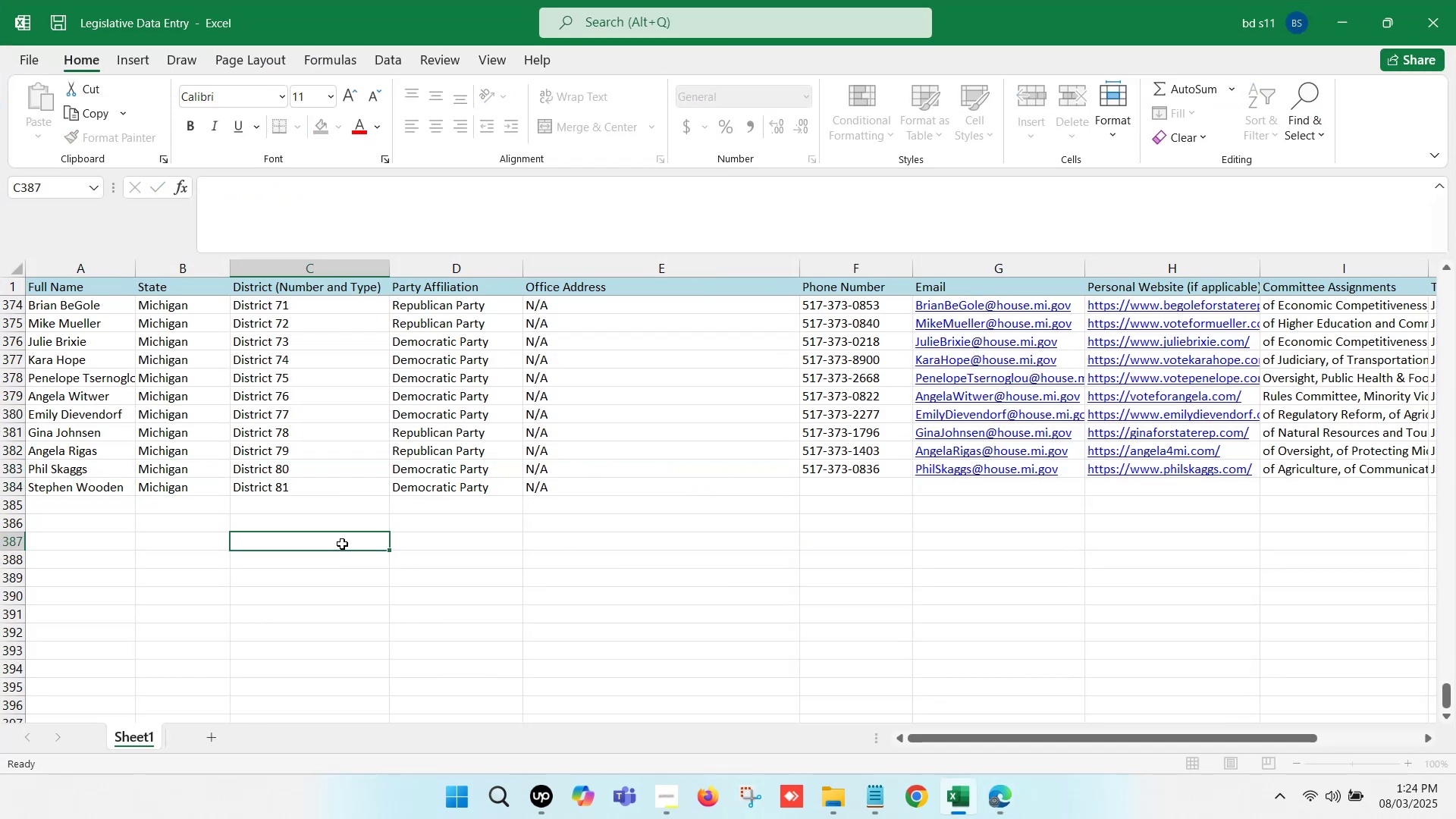 
key(Control+S)
 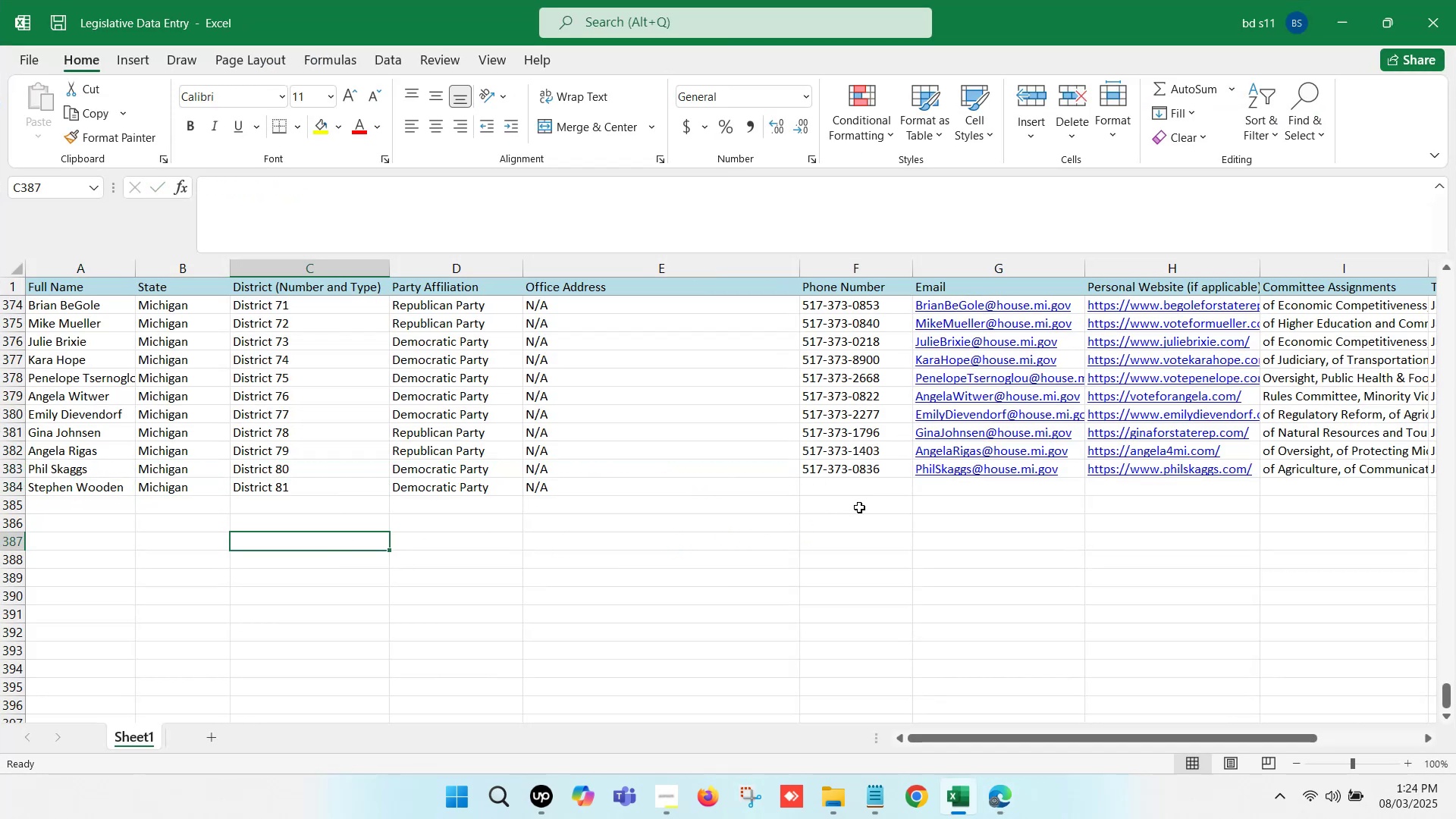 
left_click([862, 487])
 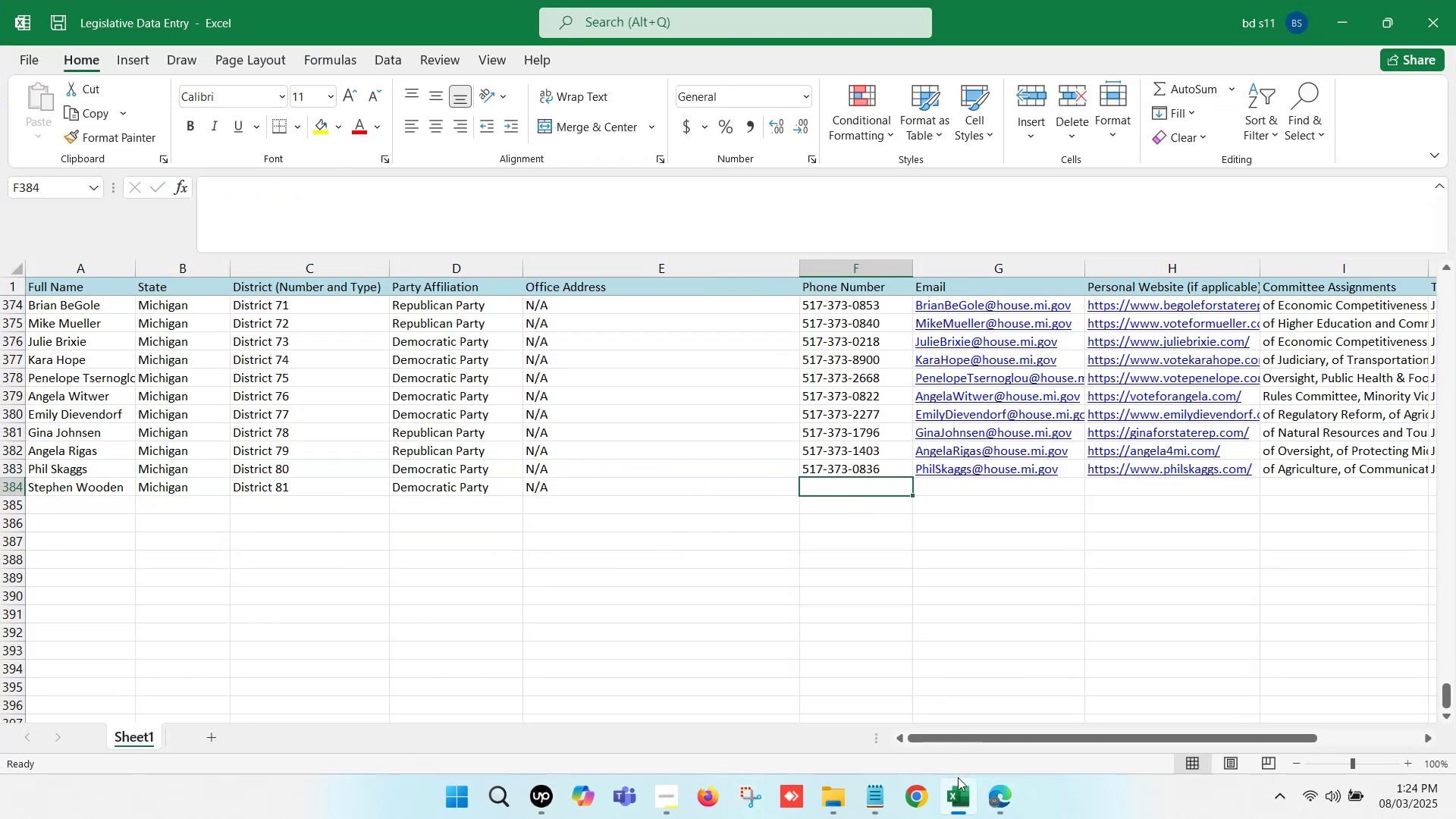 
left_click([958, 802])
 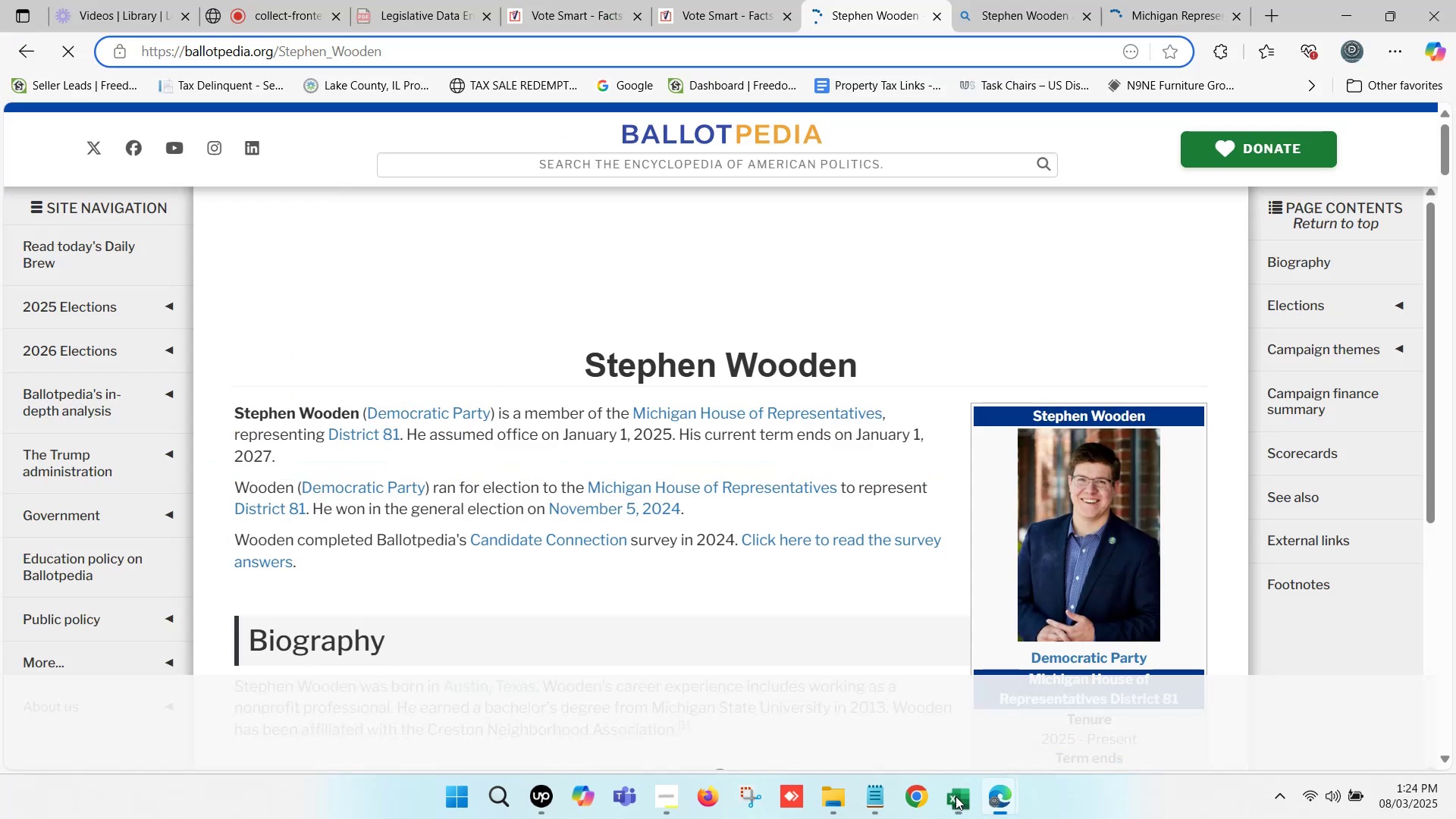 
double_click([1128, 0])
 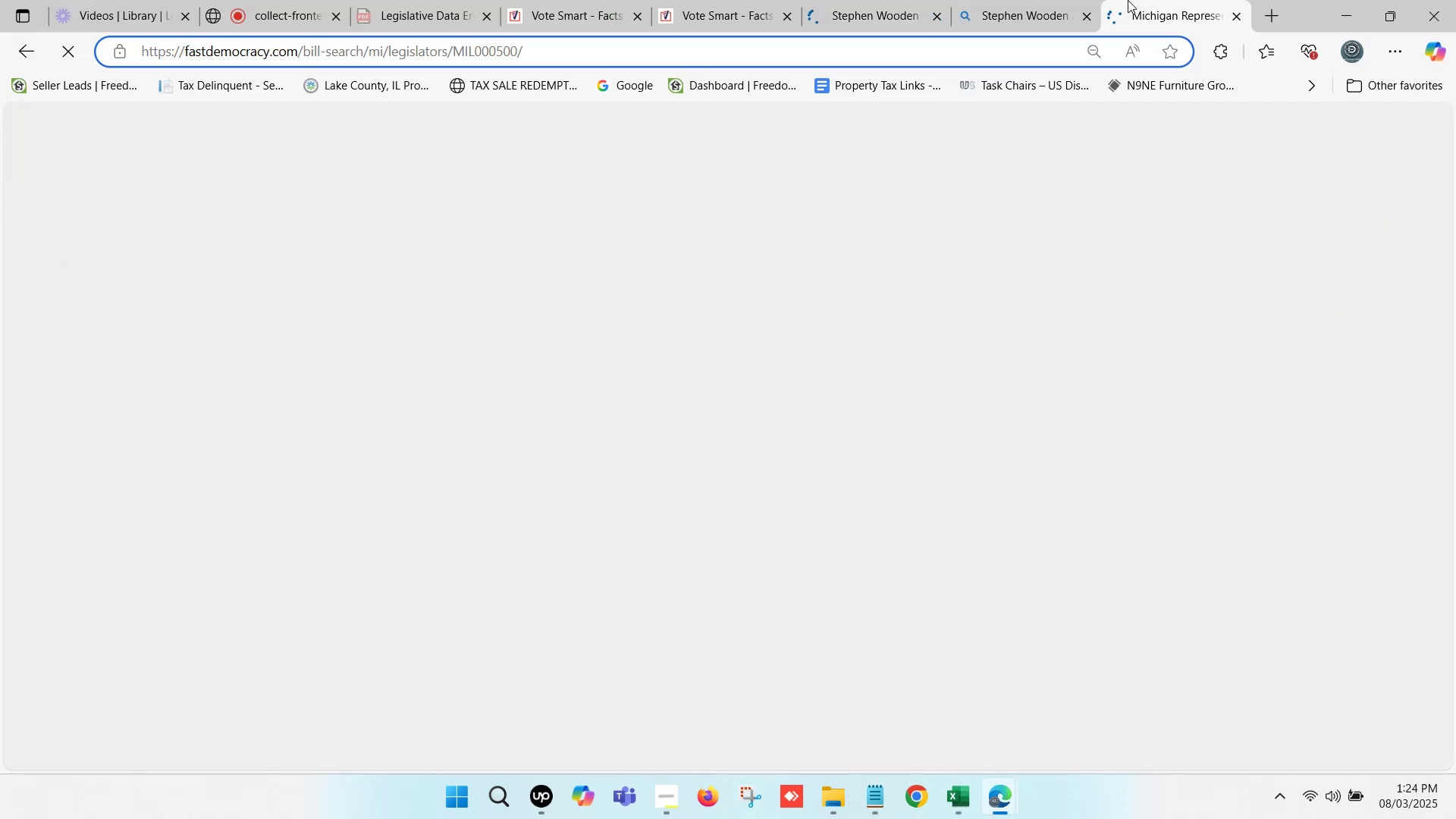 
triple_click([1128, 0])
 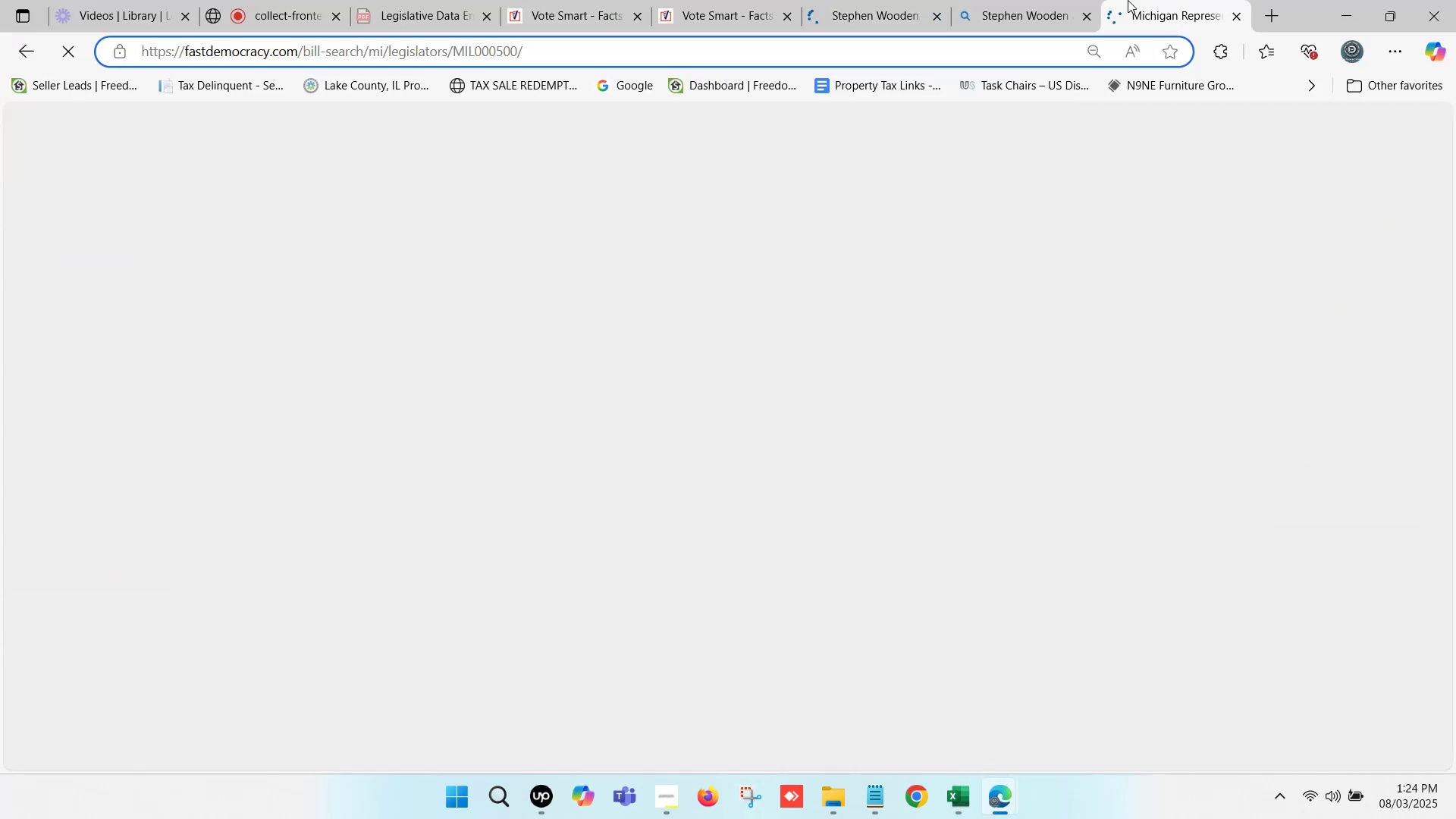 
scroll: coordinate [239, 525], scroll_direction: down, amount: 3.0
 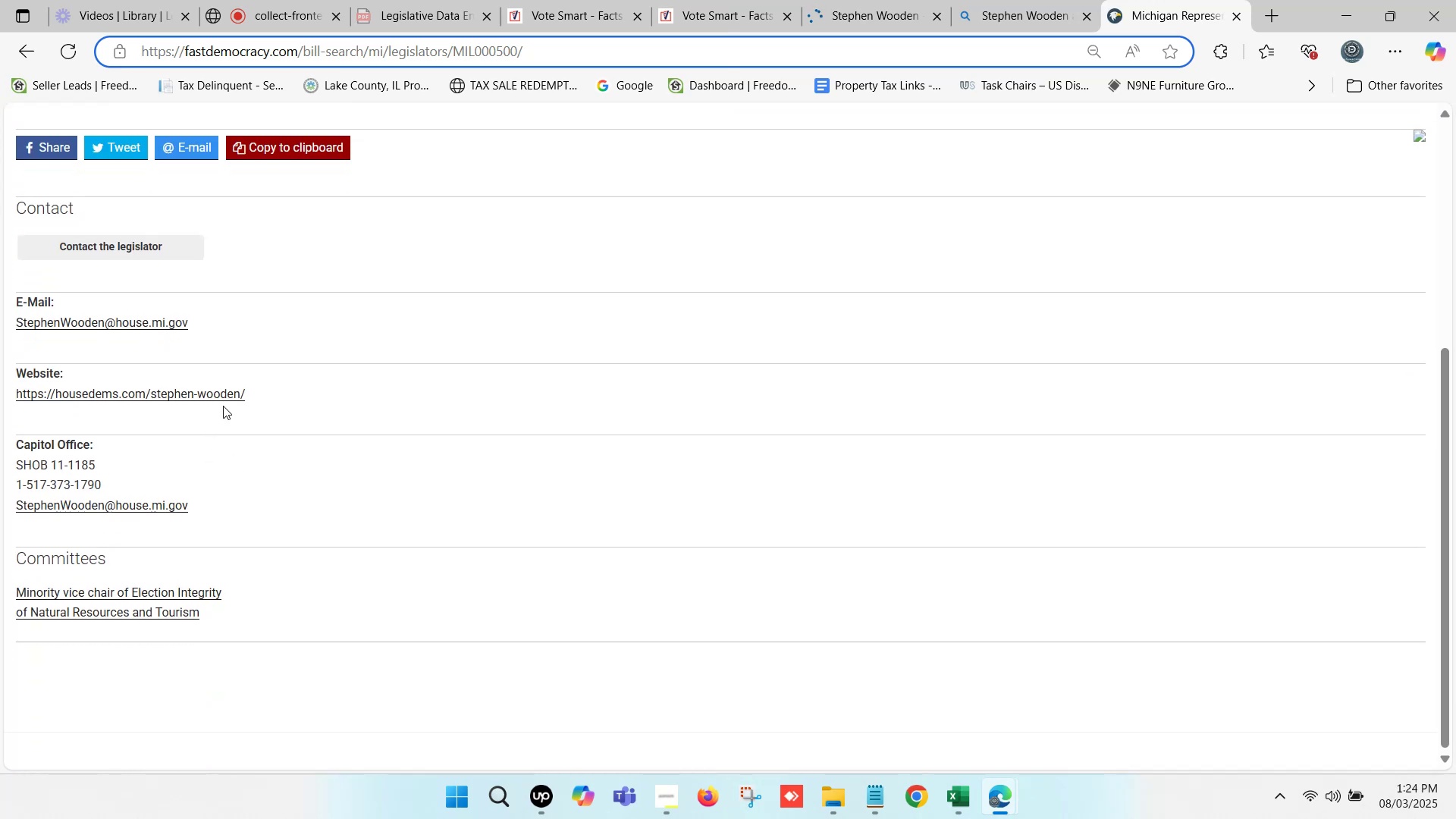 
right_click([167, 320])
 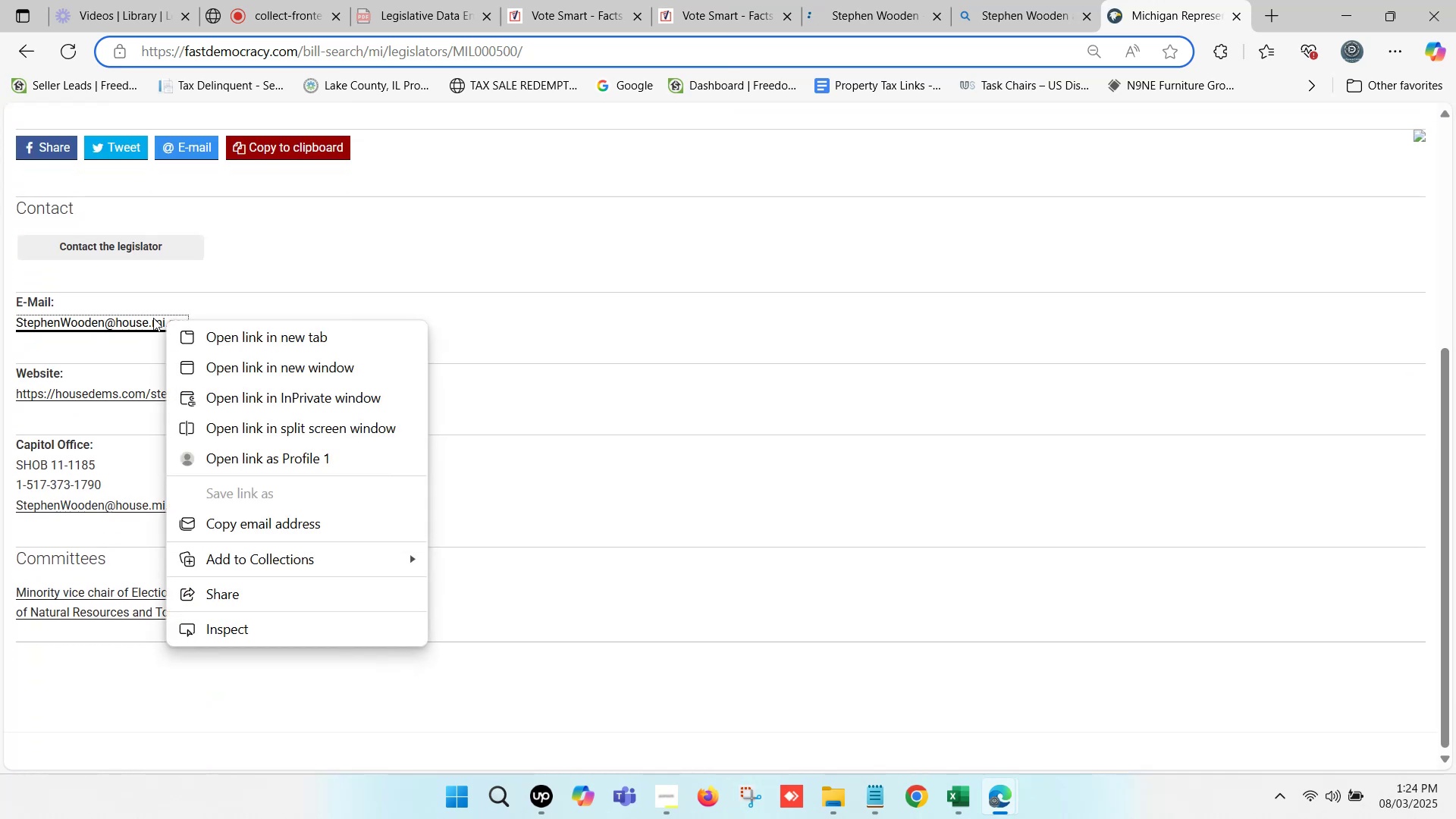 
left_click([267, 510])
 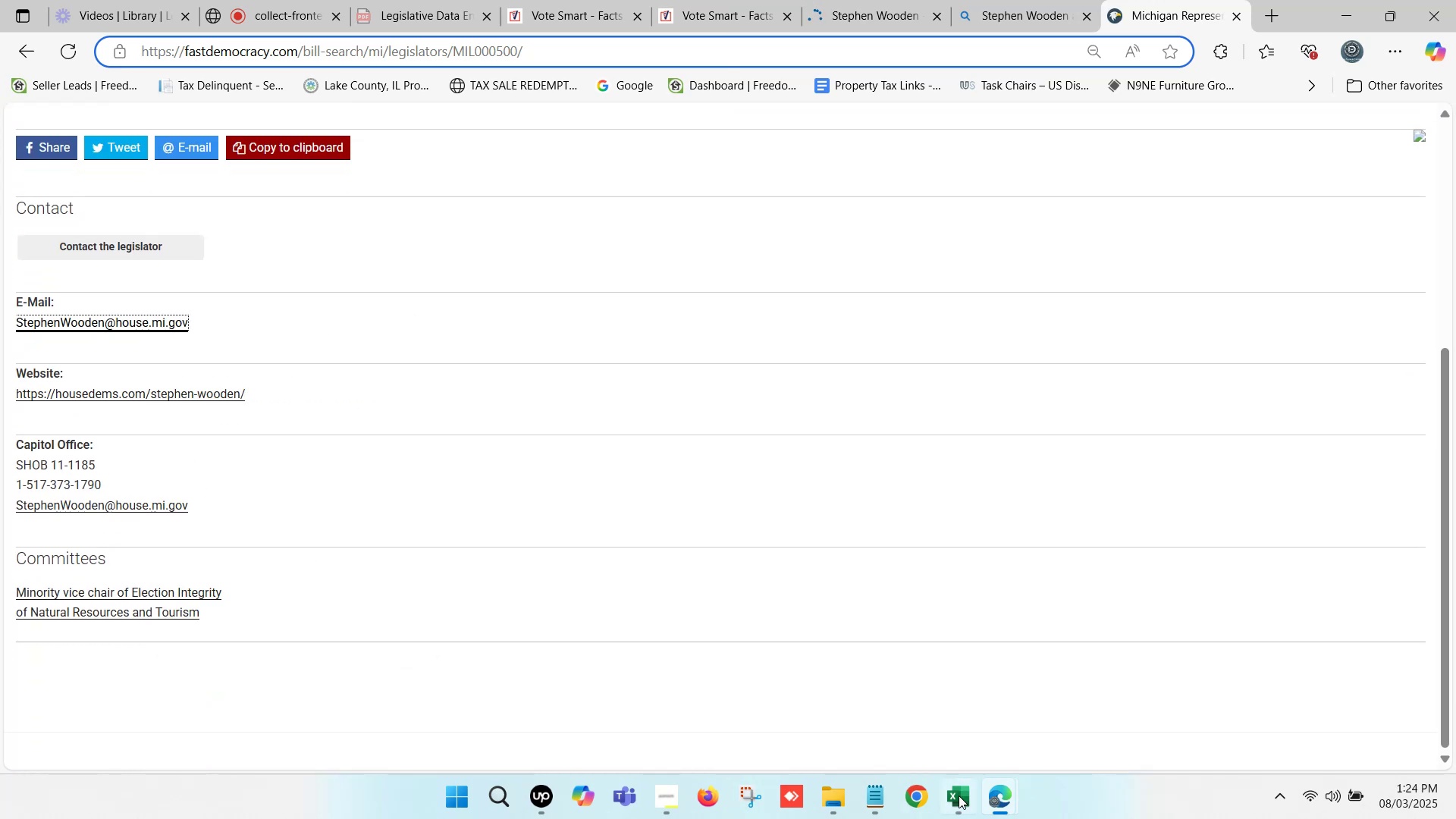 
left_click([964, 802])
 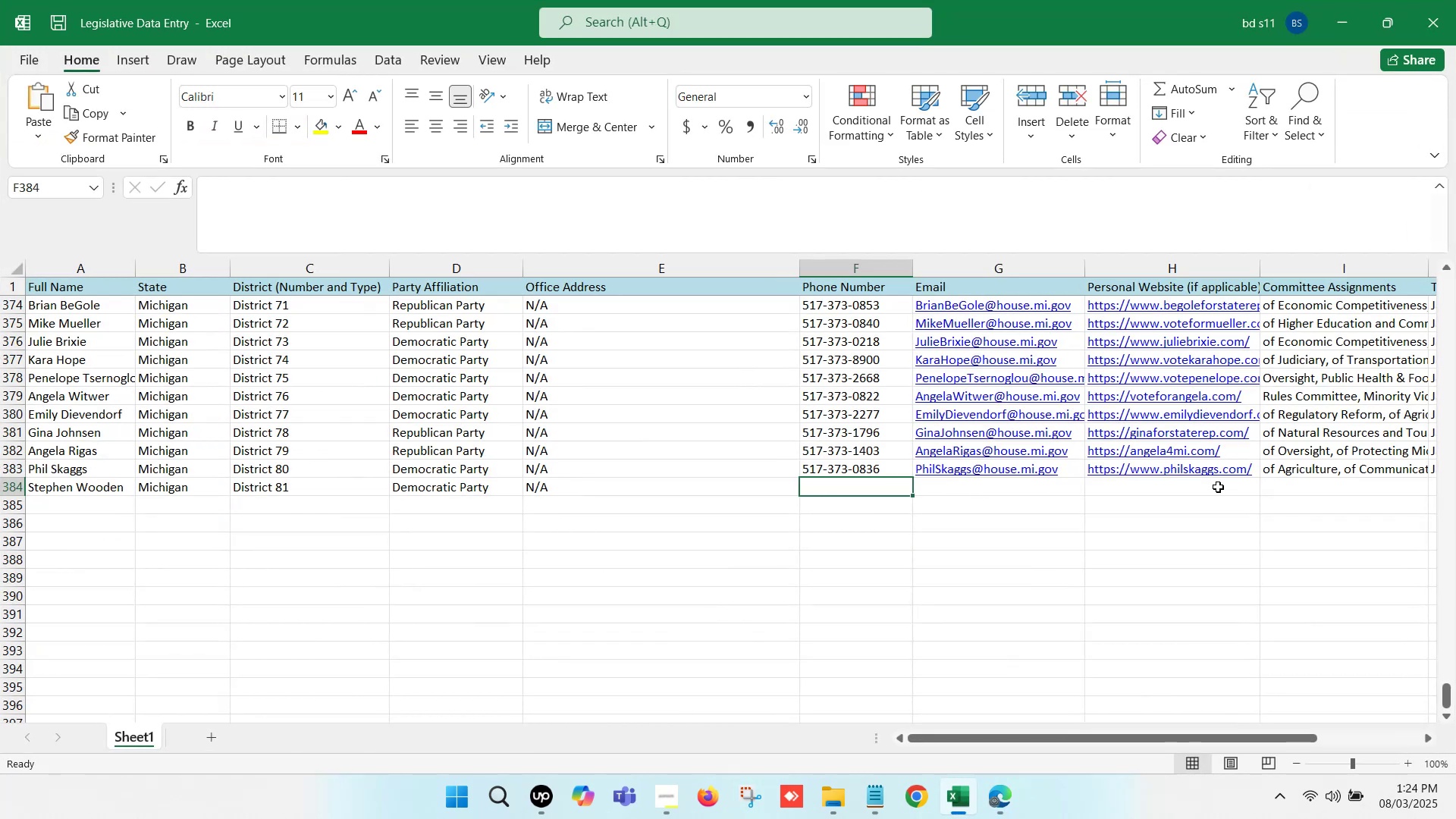 
left_click([1055, 484])
 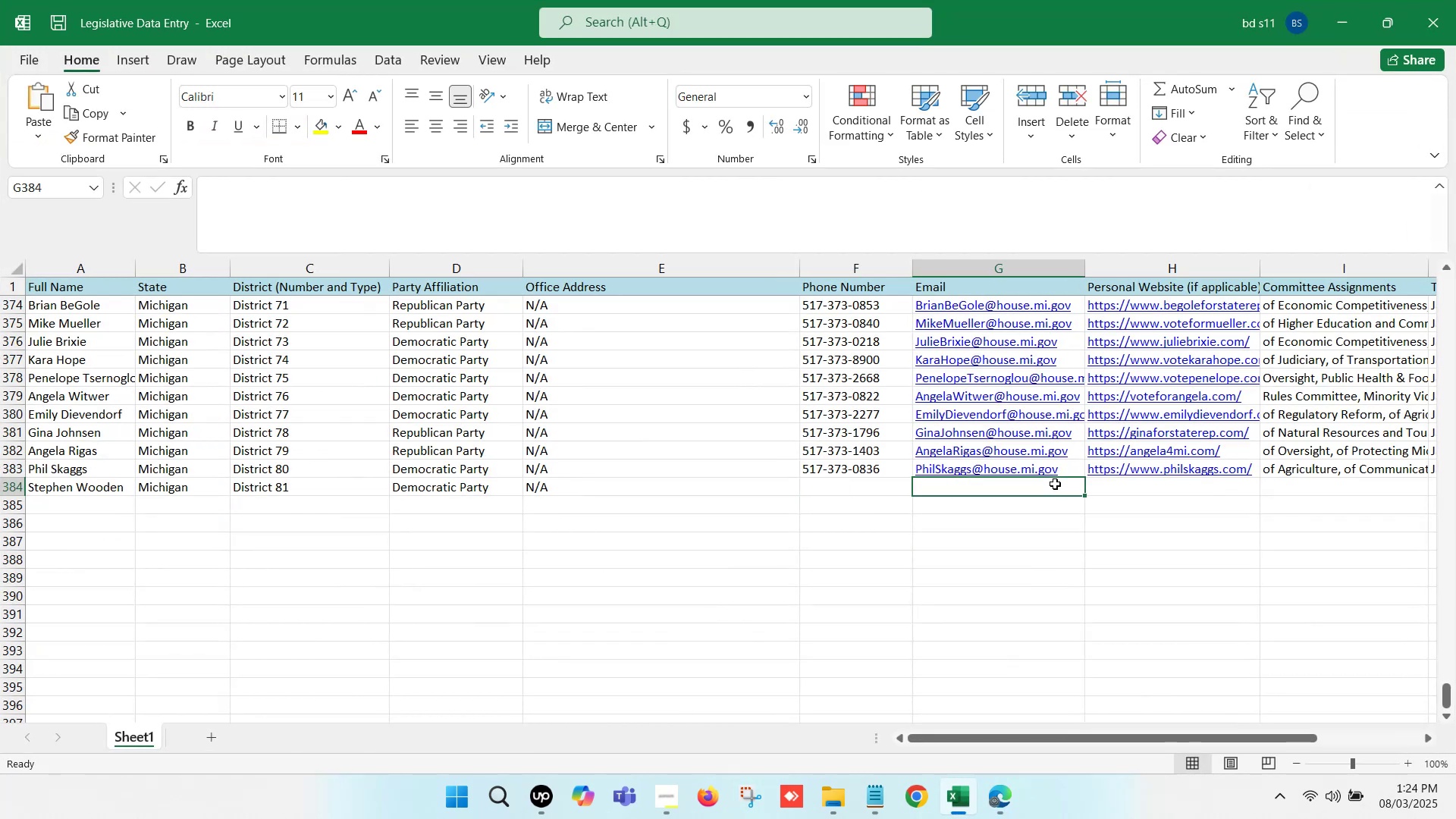 
double_click([1055, 484])
 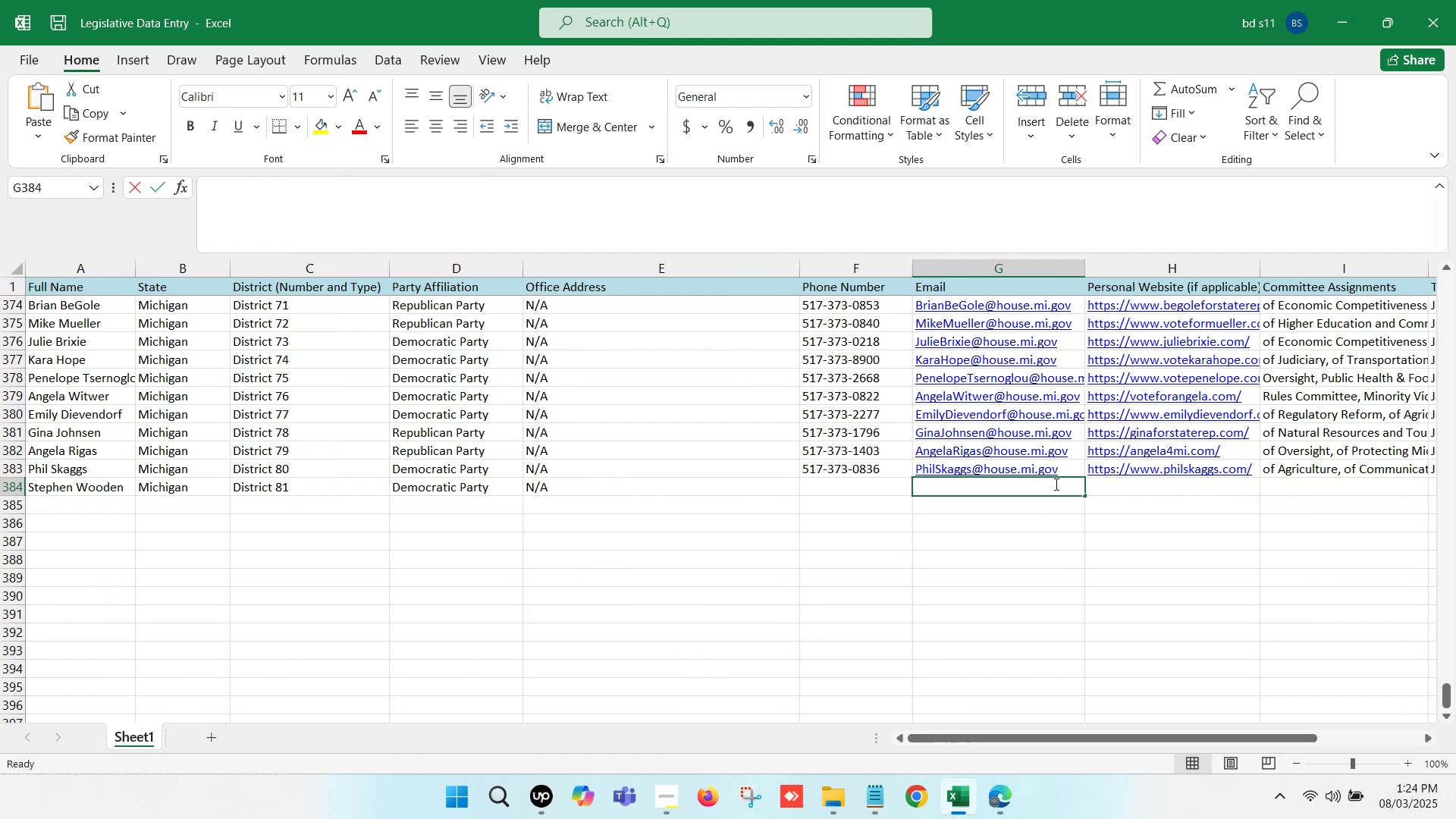 
key(Control+V)
 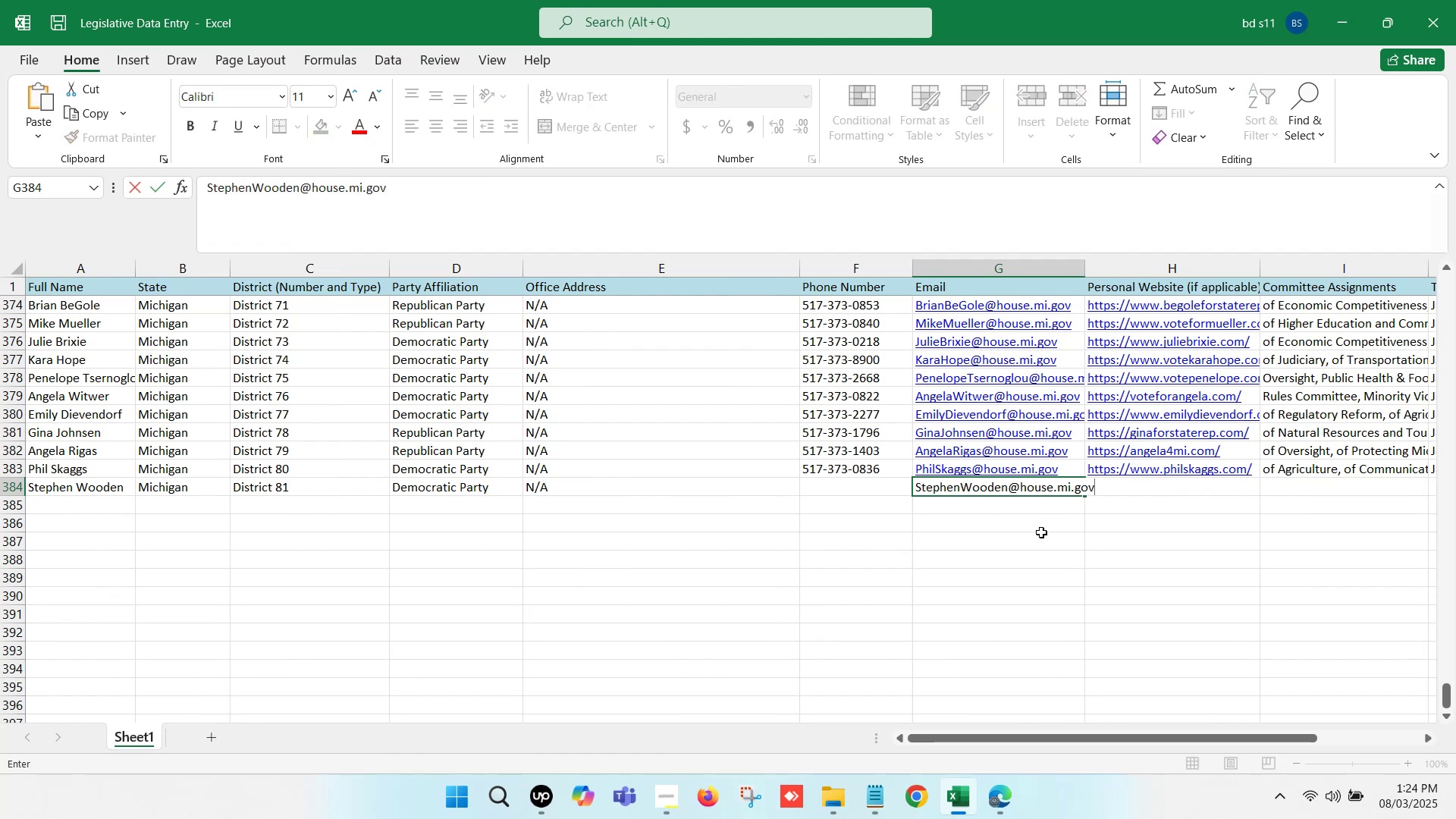 
left_click([1041, 535])
 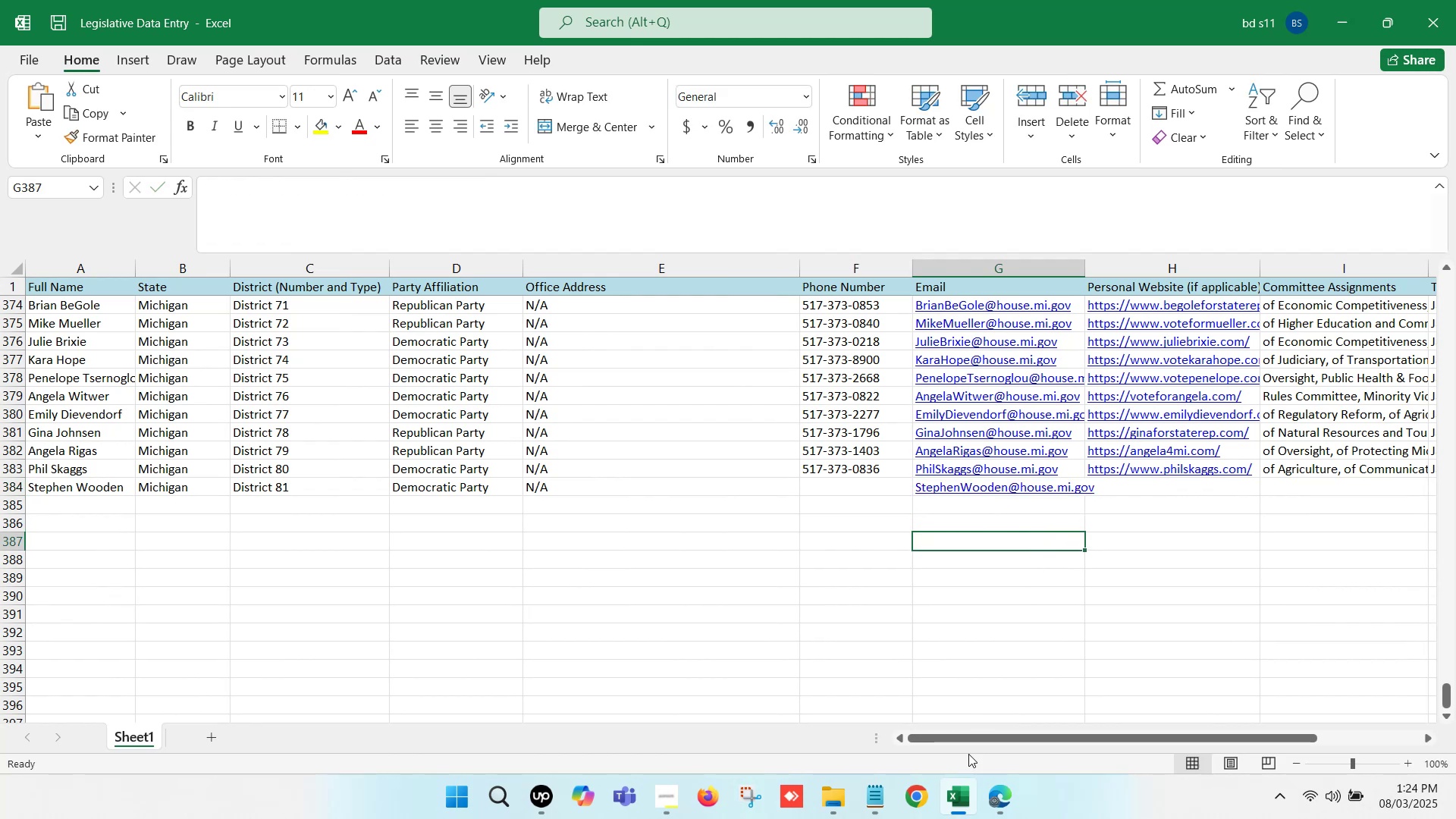 
left_click([958, 795])
 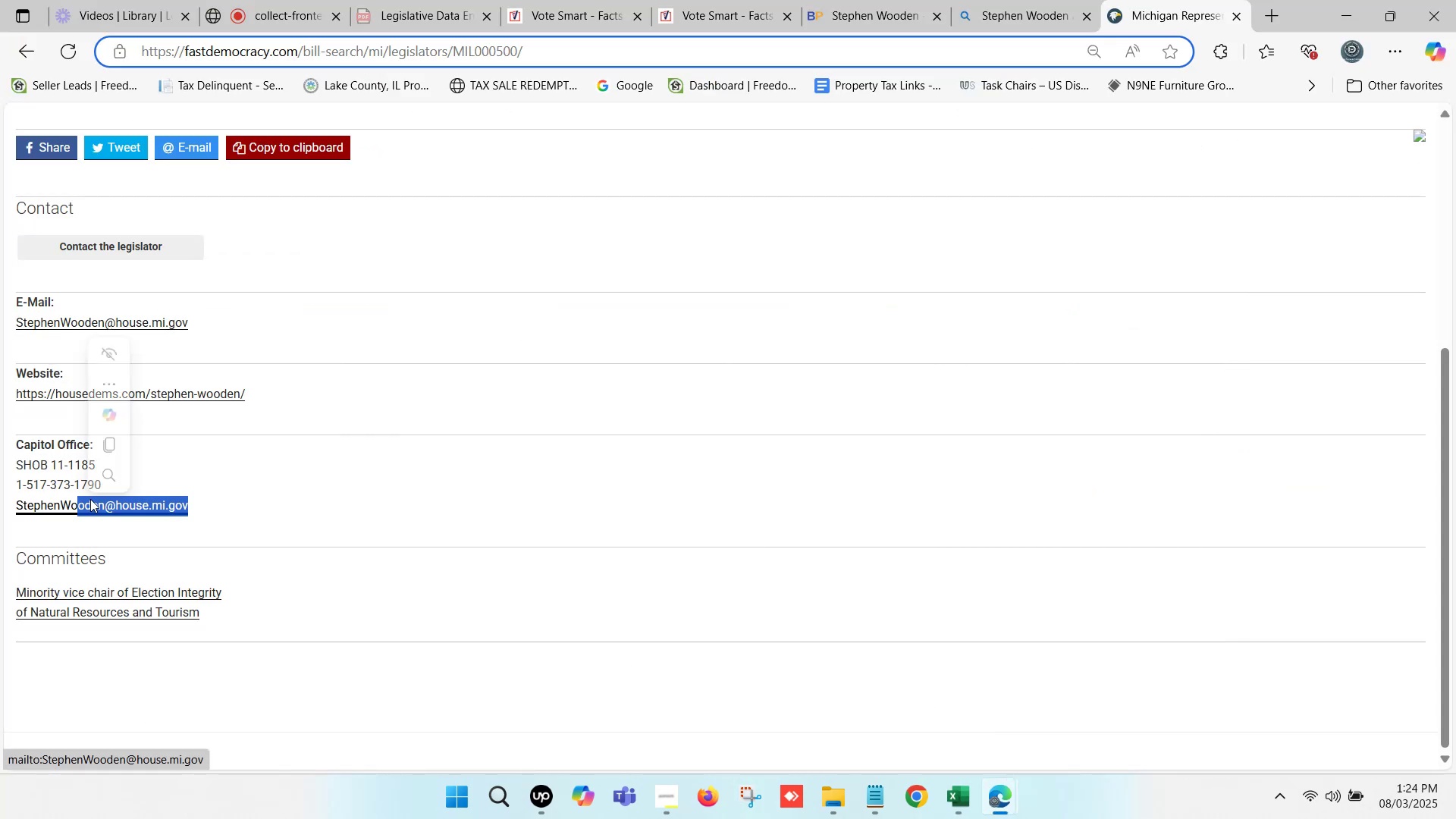 
left_click([188, 485])
 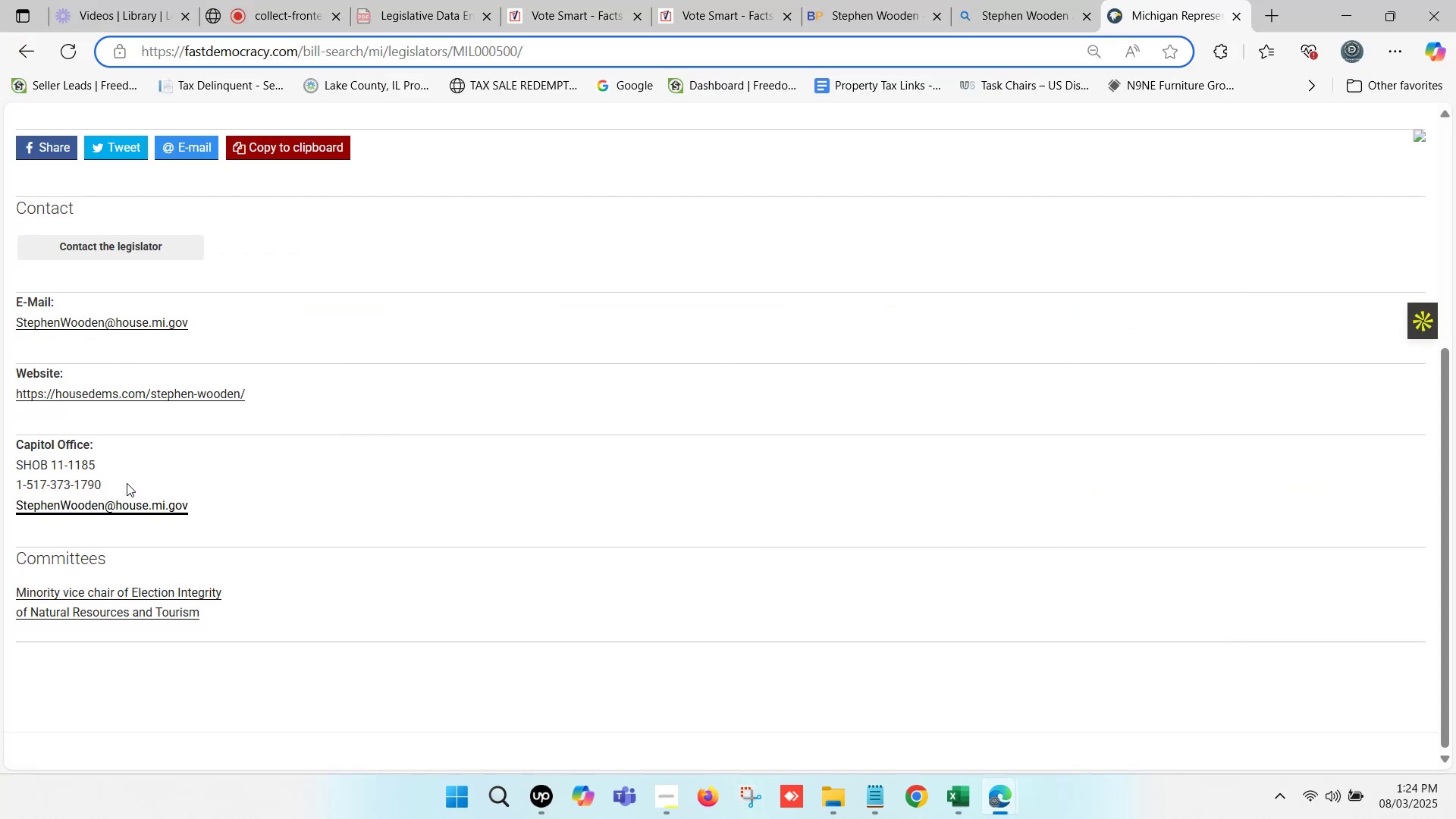 
left_click([140, 472])
 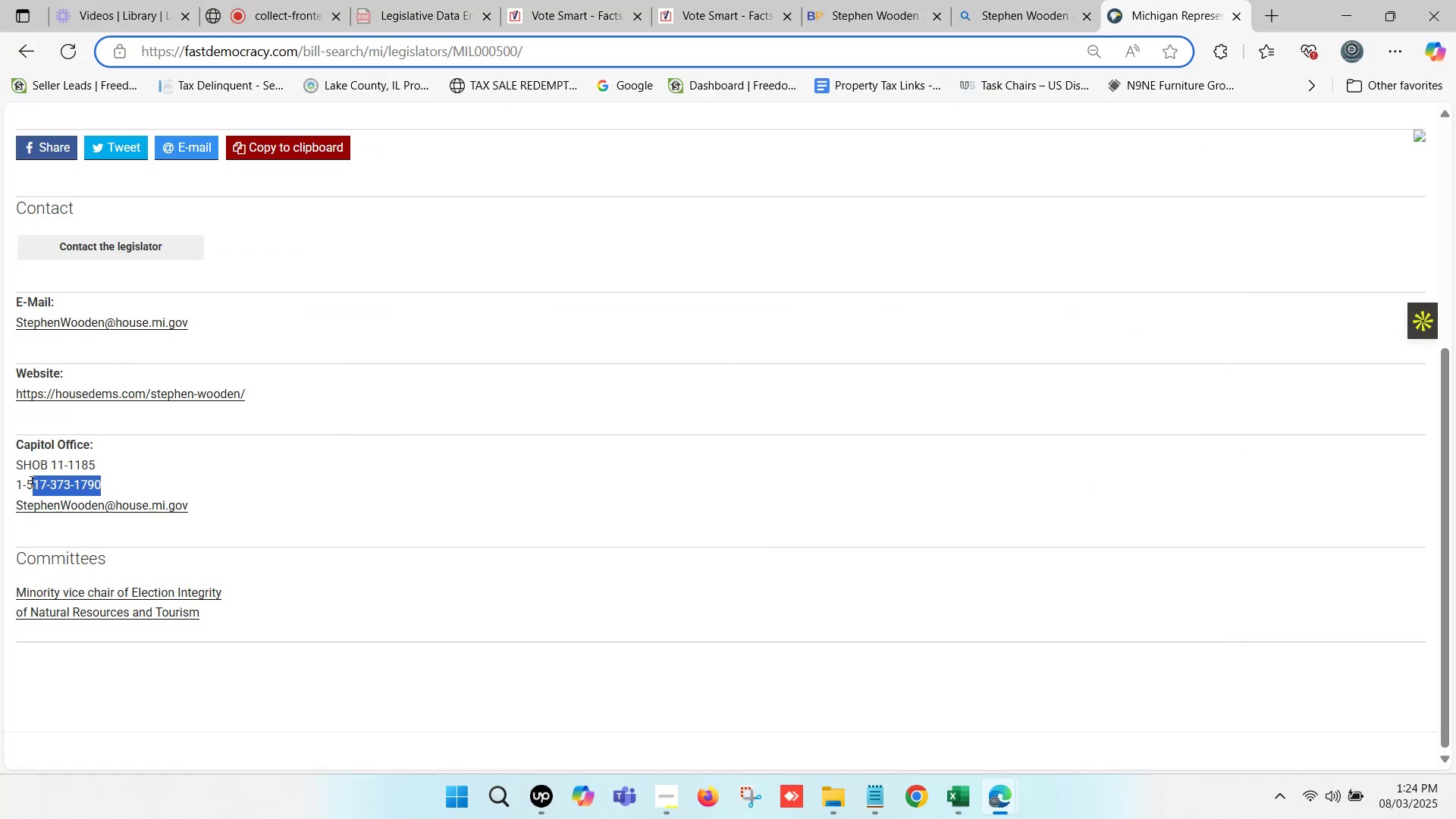 
key(Control+C)
 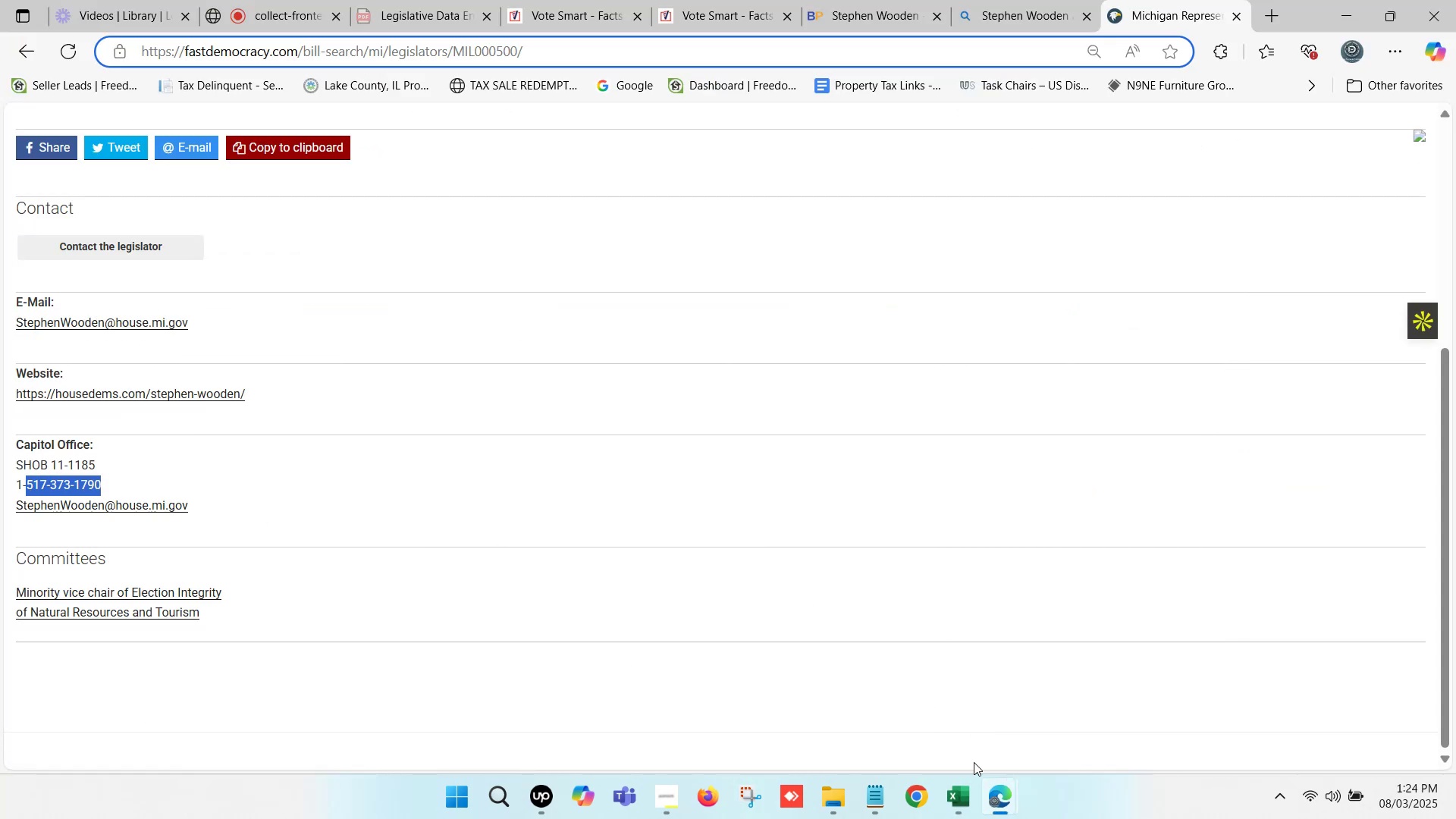 
left_click([969, 792])
 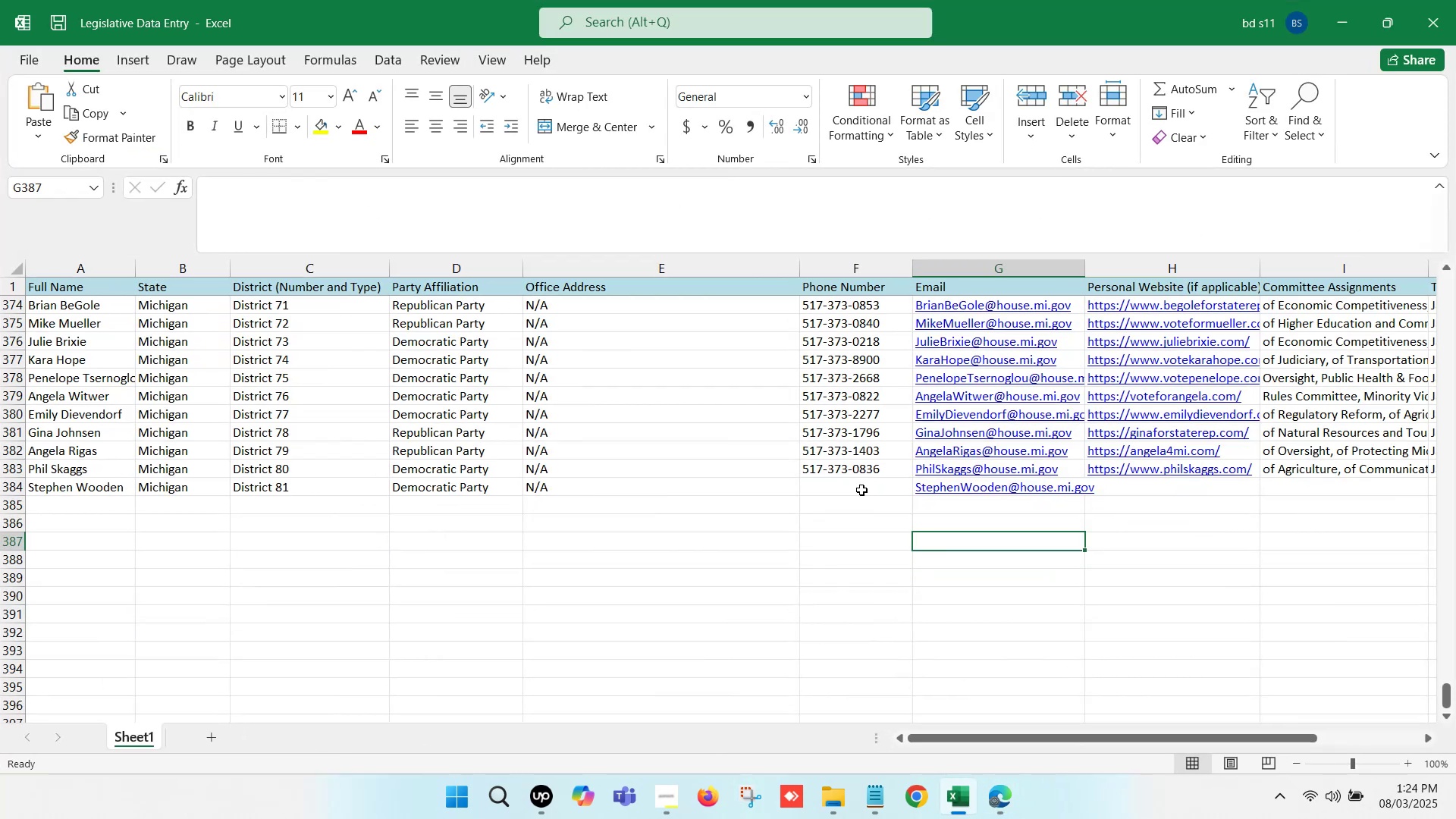 
double_click([836, 481])
 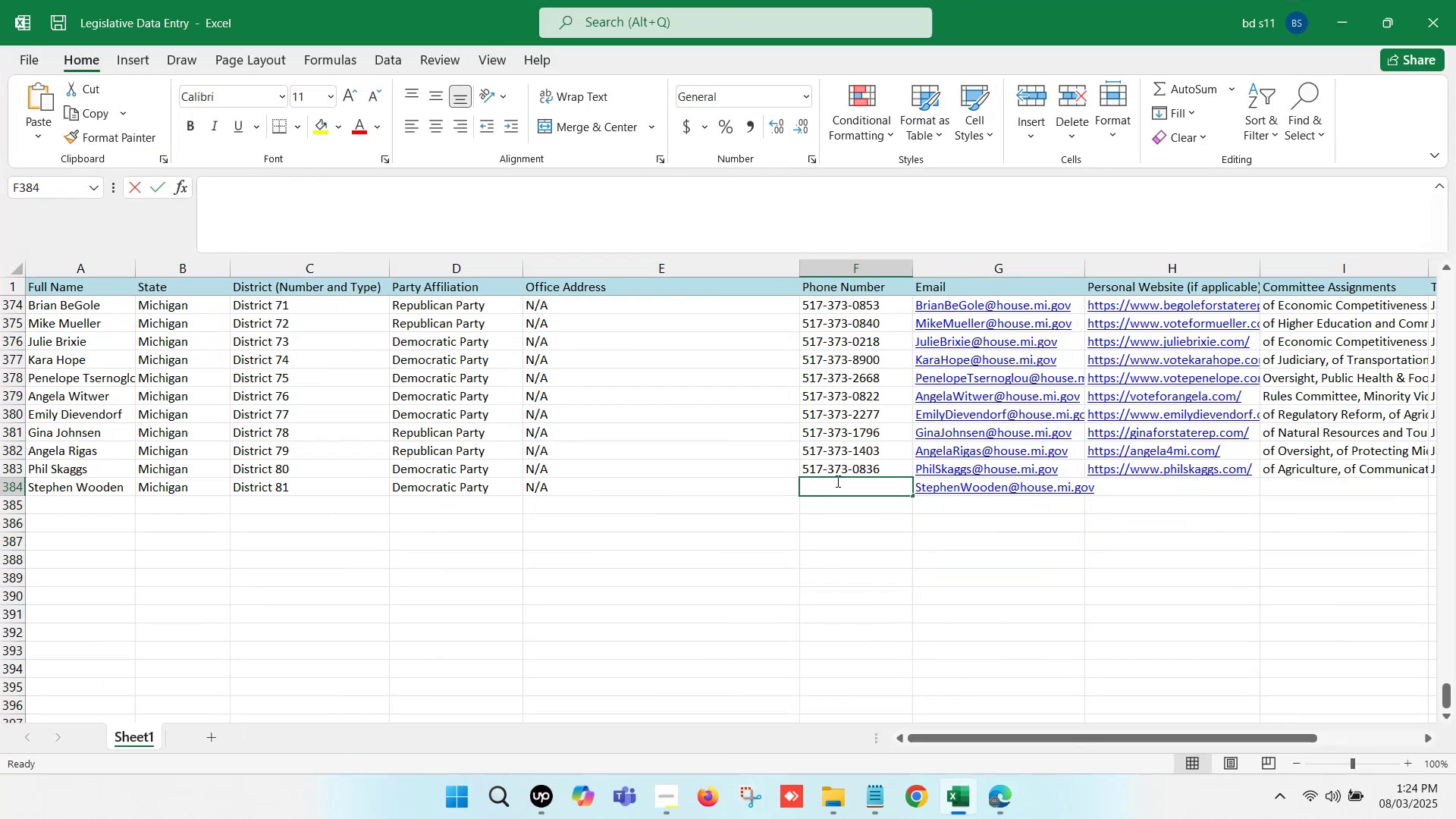 
key(Control+V)
 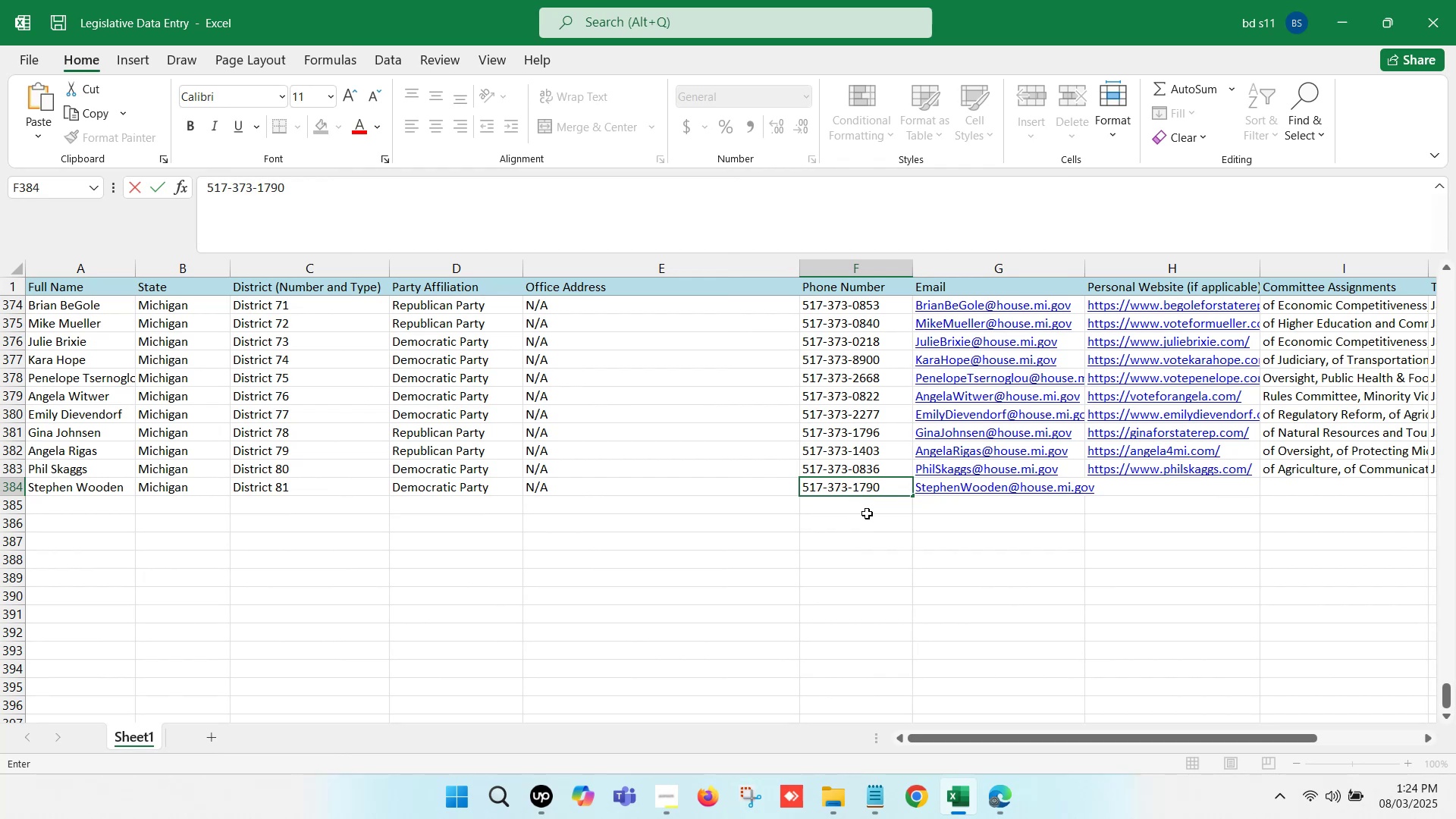 
left_click([867, 513])
 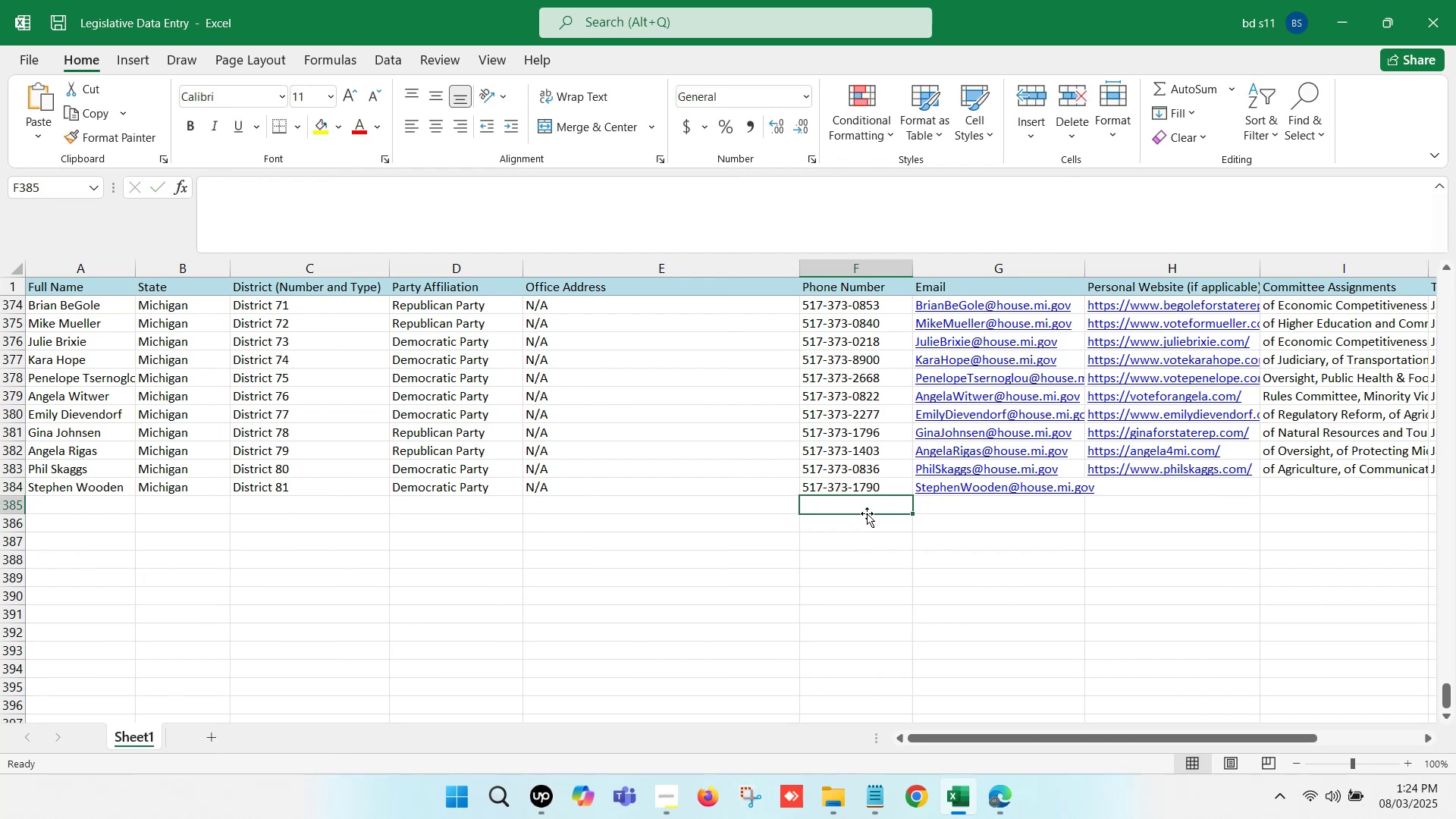 
wait(6.46)
 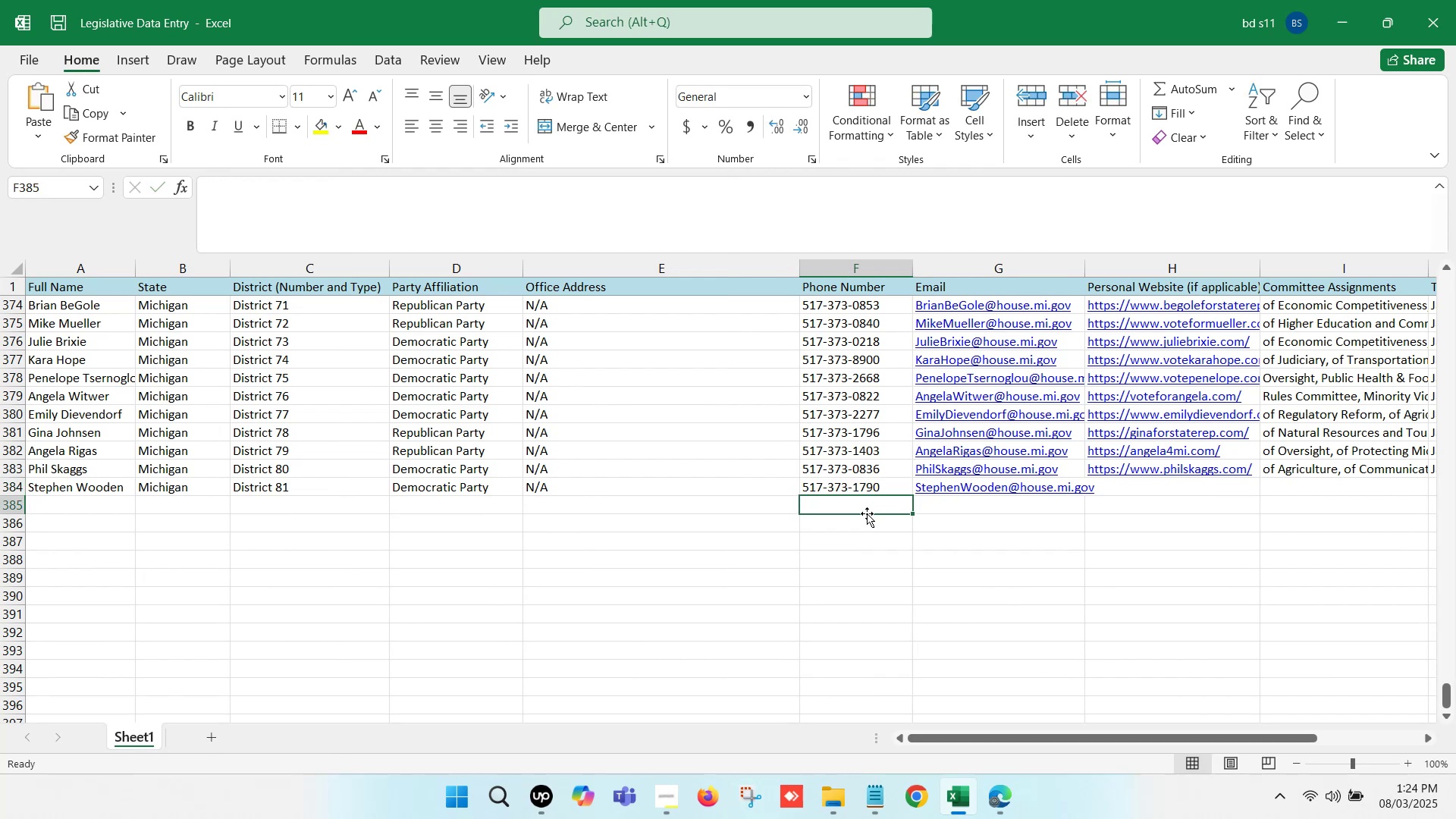 
key(ArrowRight)
 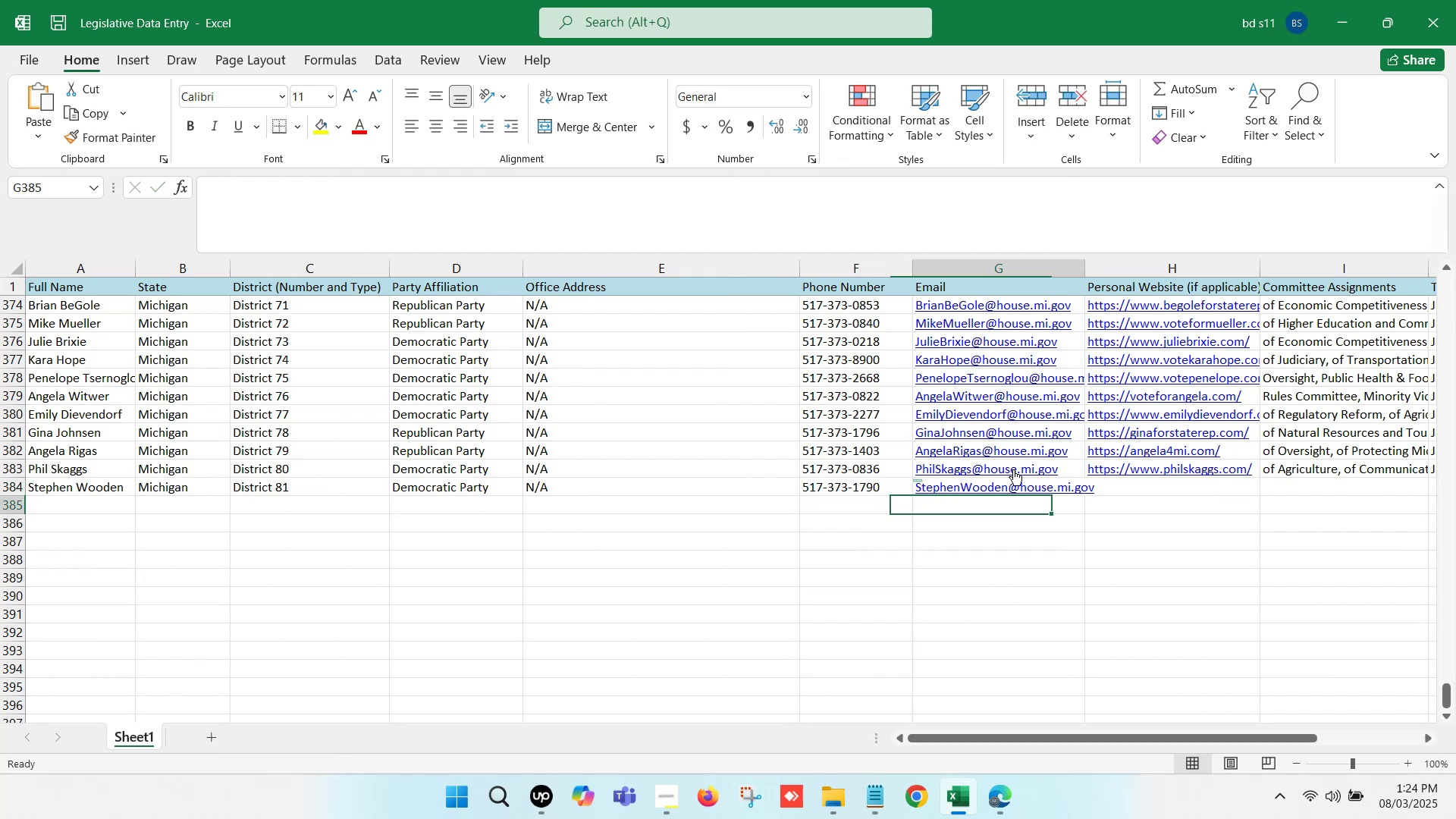 
key(ArrowRight)
 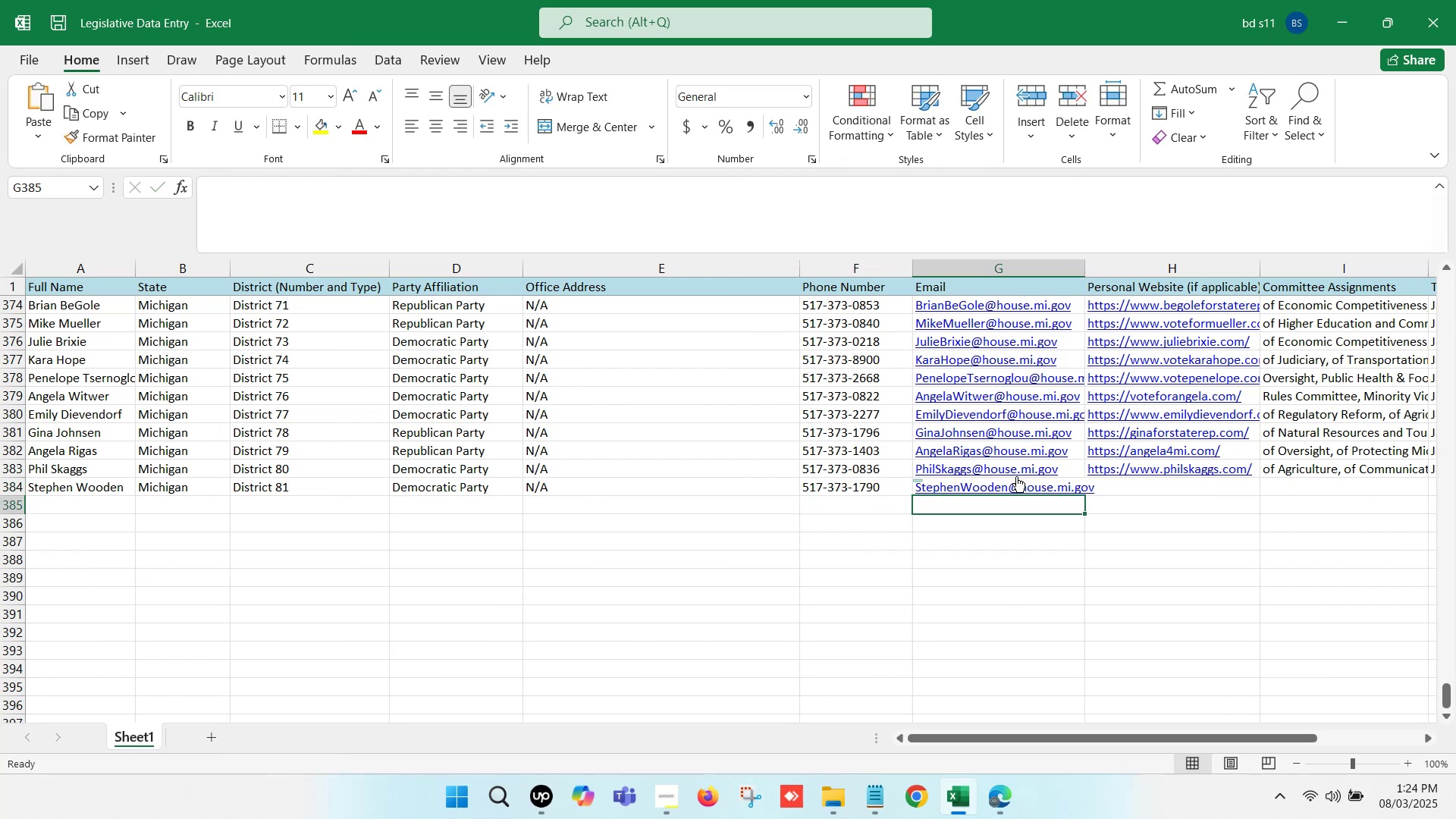 
key(ArrowRight)
 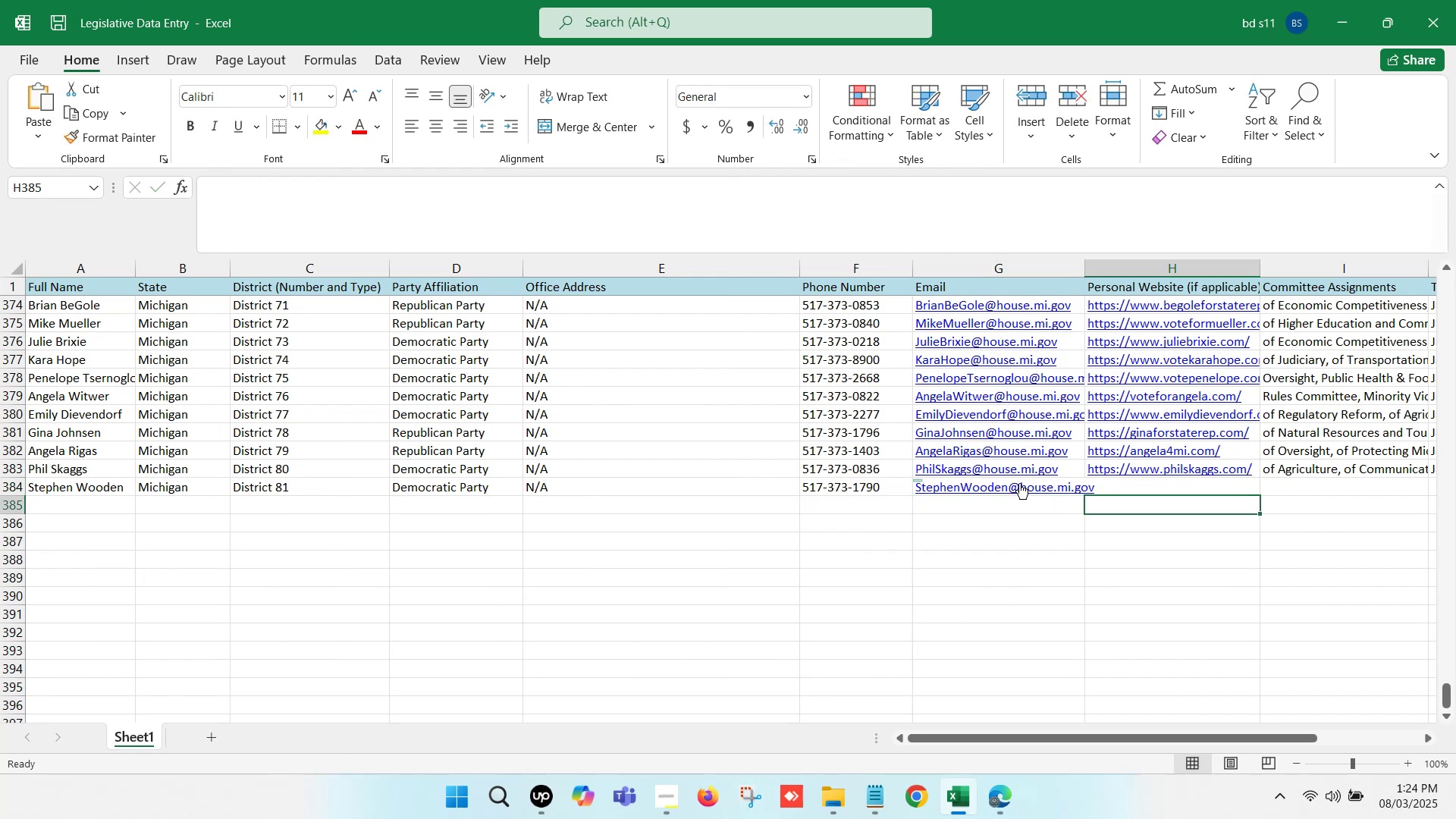 
key(ArrowRight)
 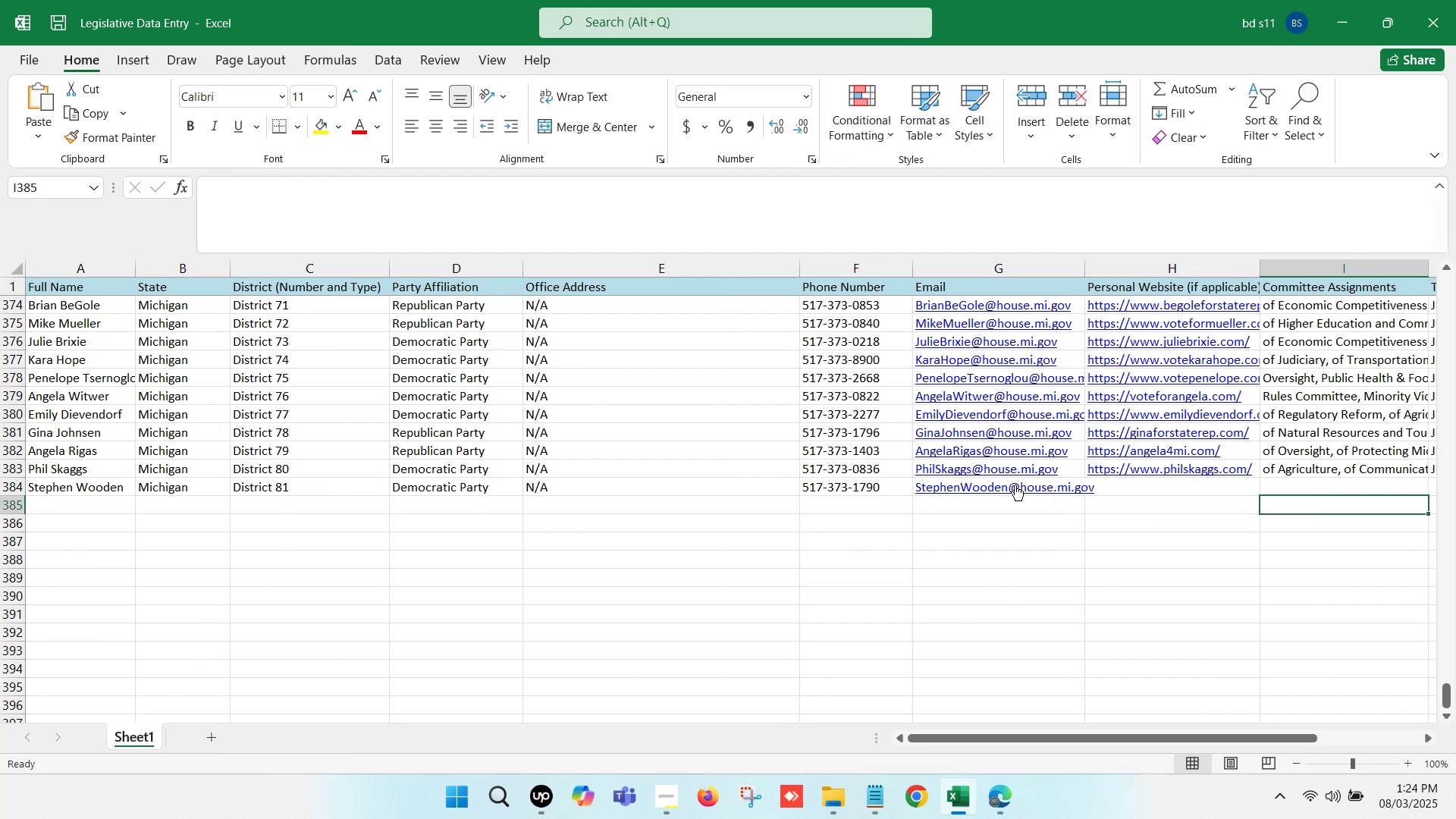 
key(ArrowRight)
 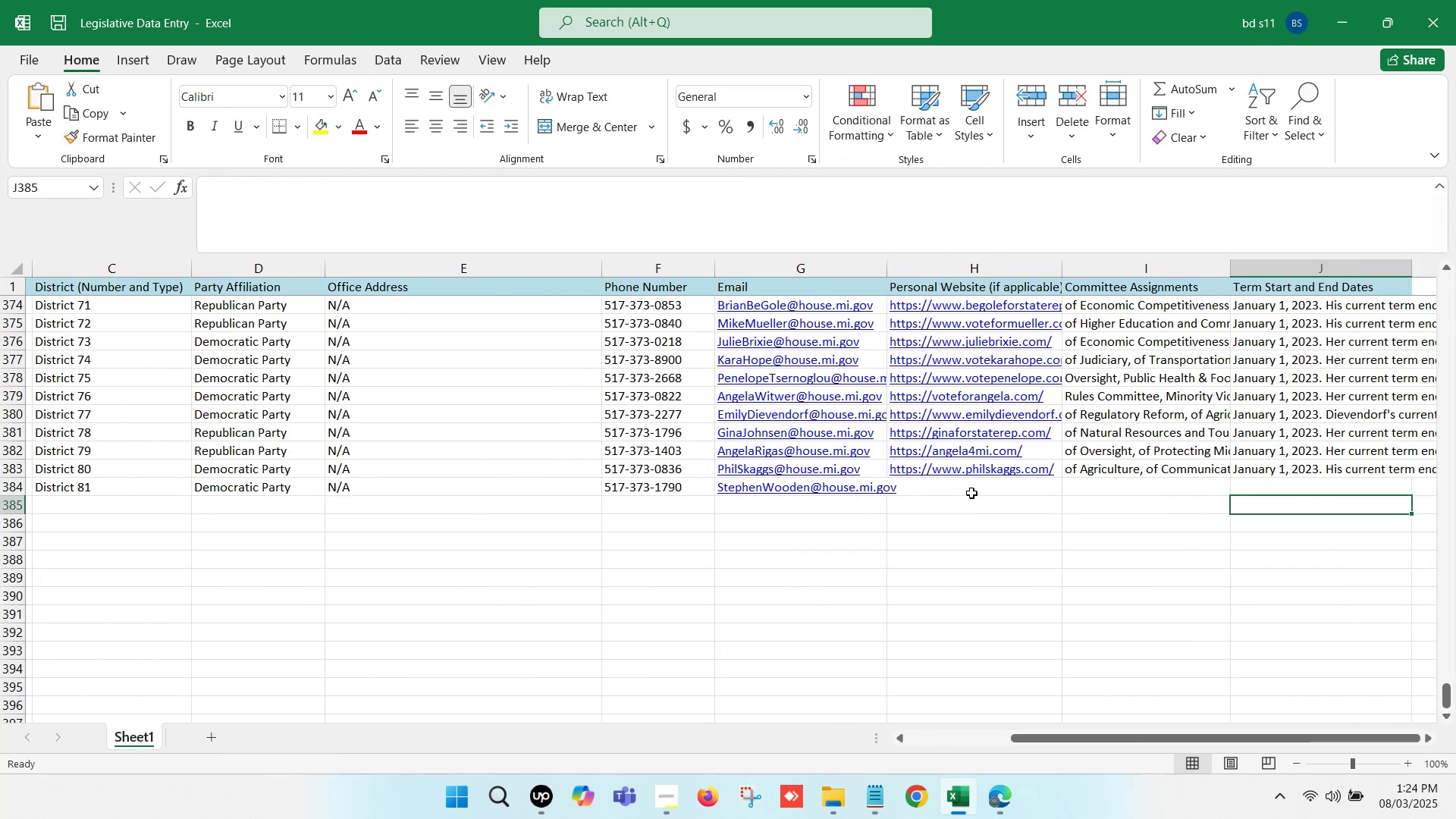 
key(ArrowRight)
 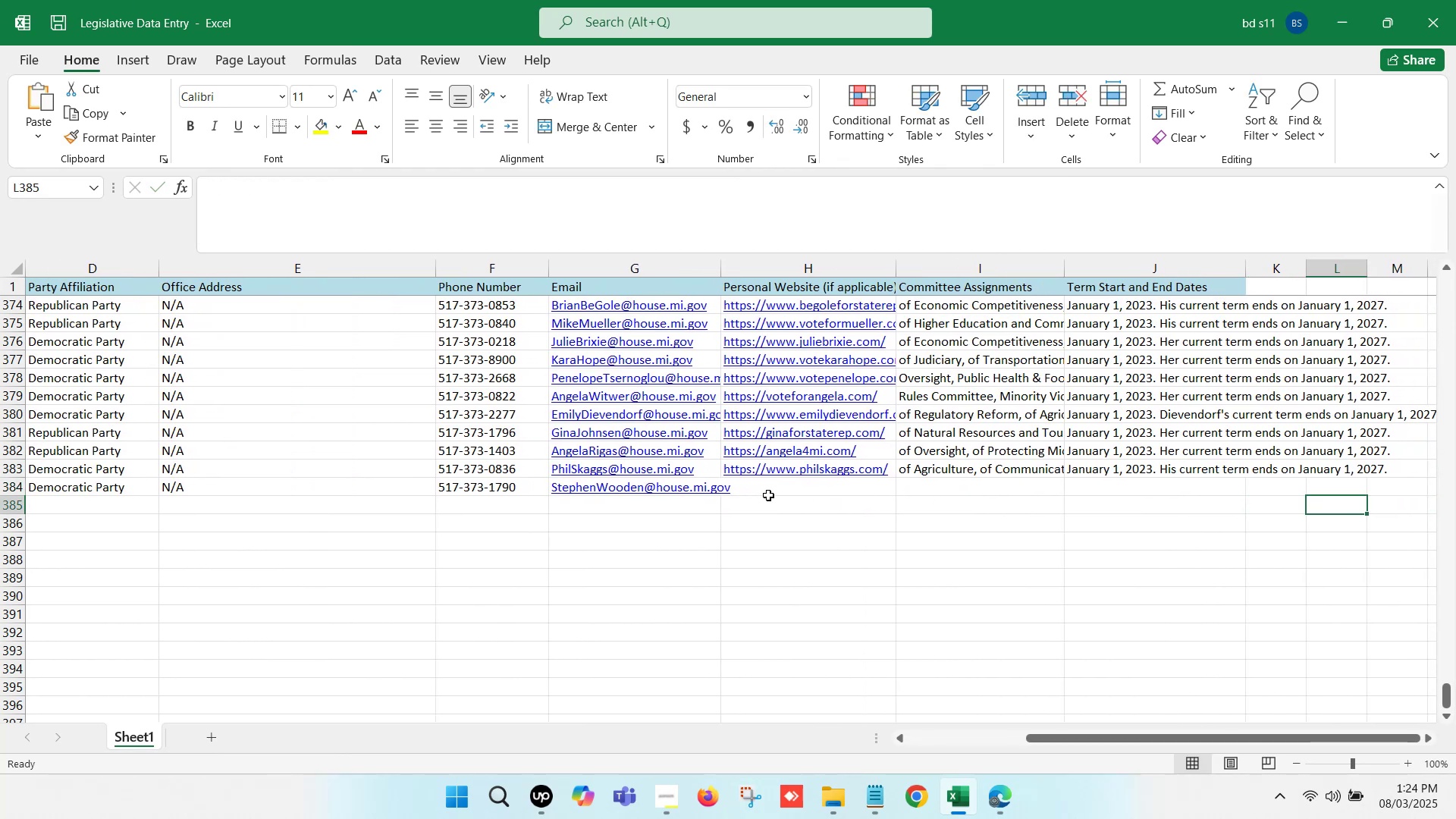 
left_click([774, 491])
 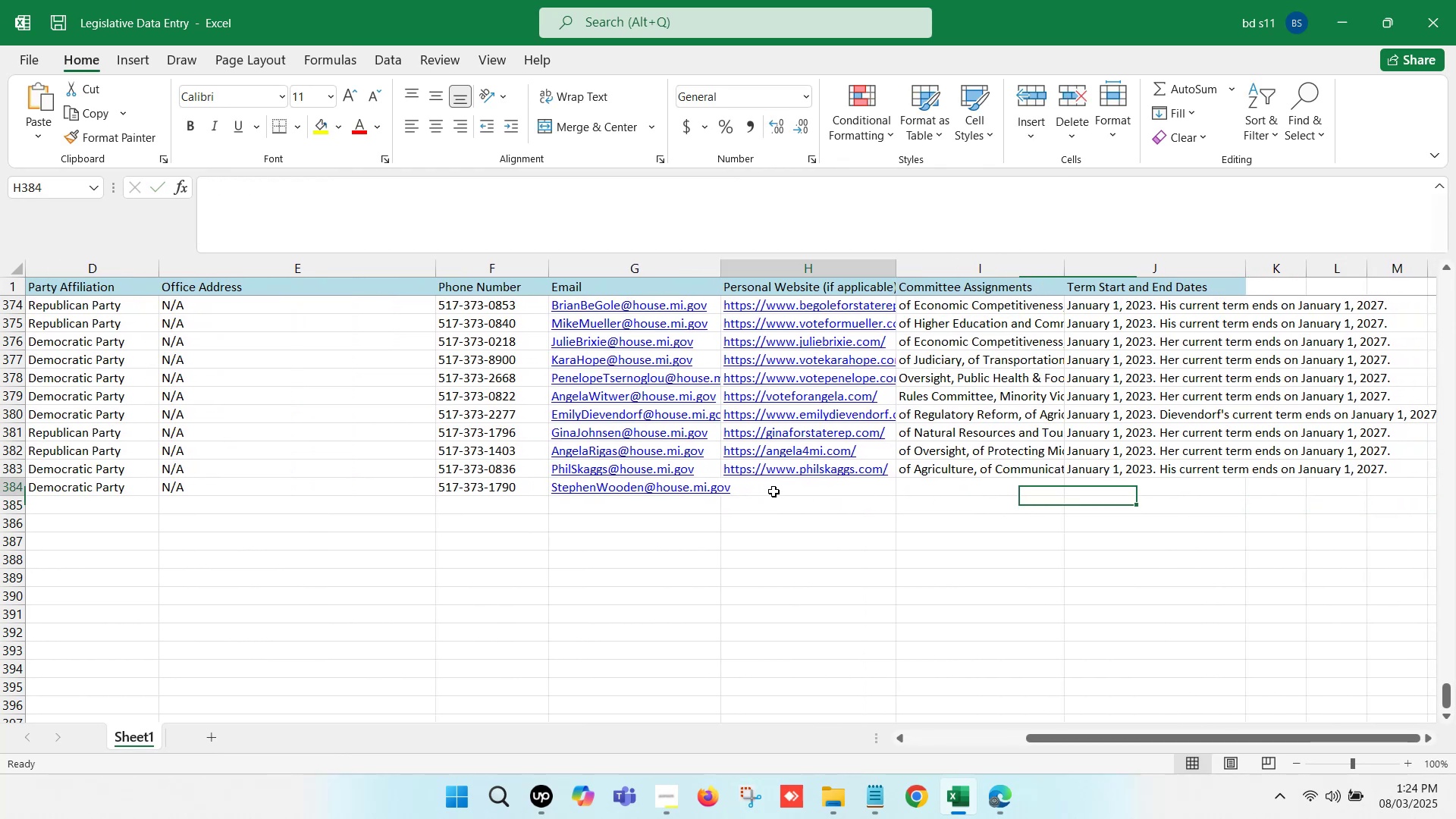 
key(ArrowRight)
 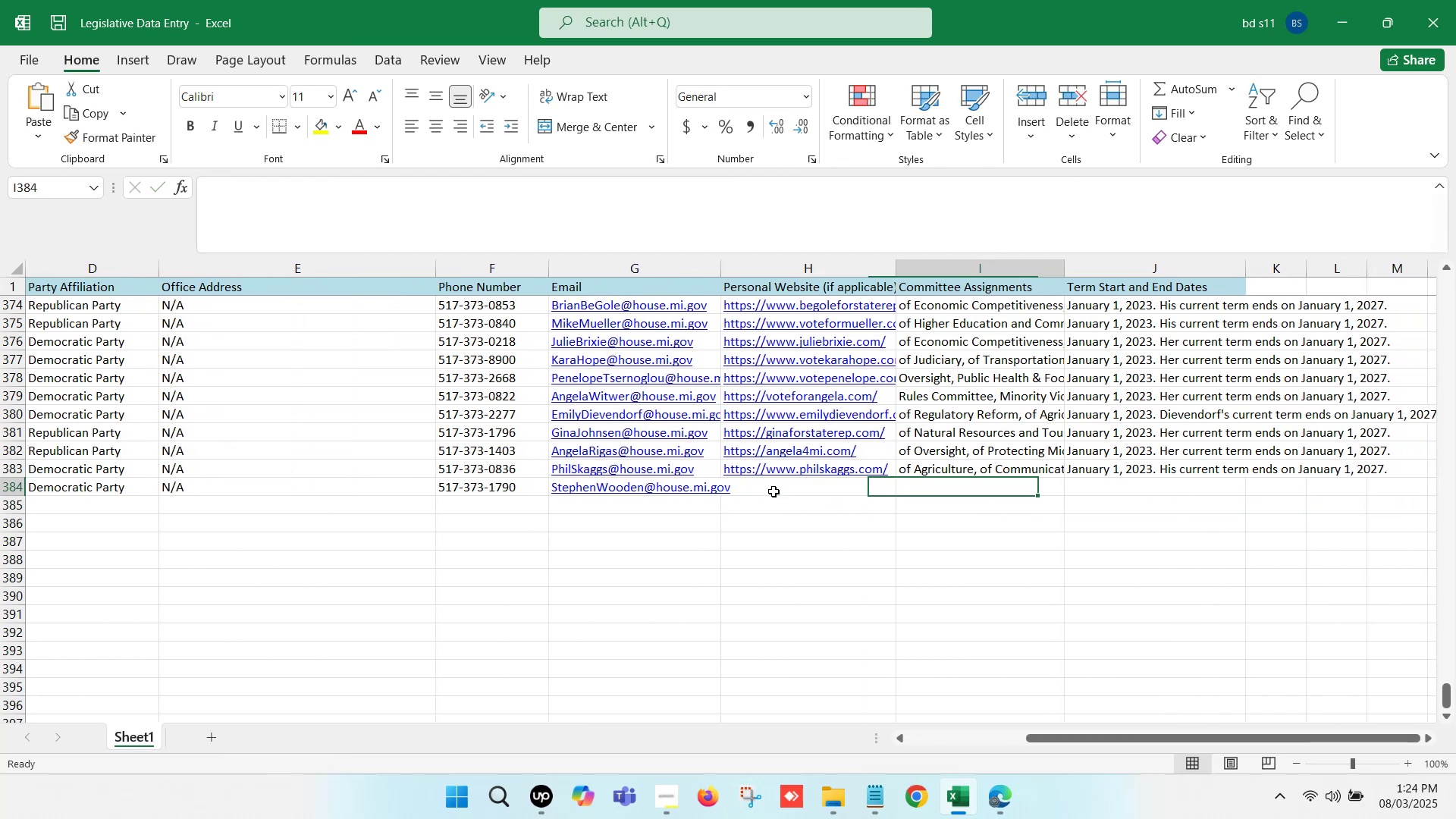 
key(ArrowRight)
 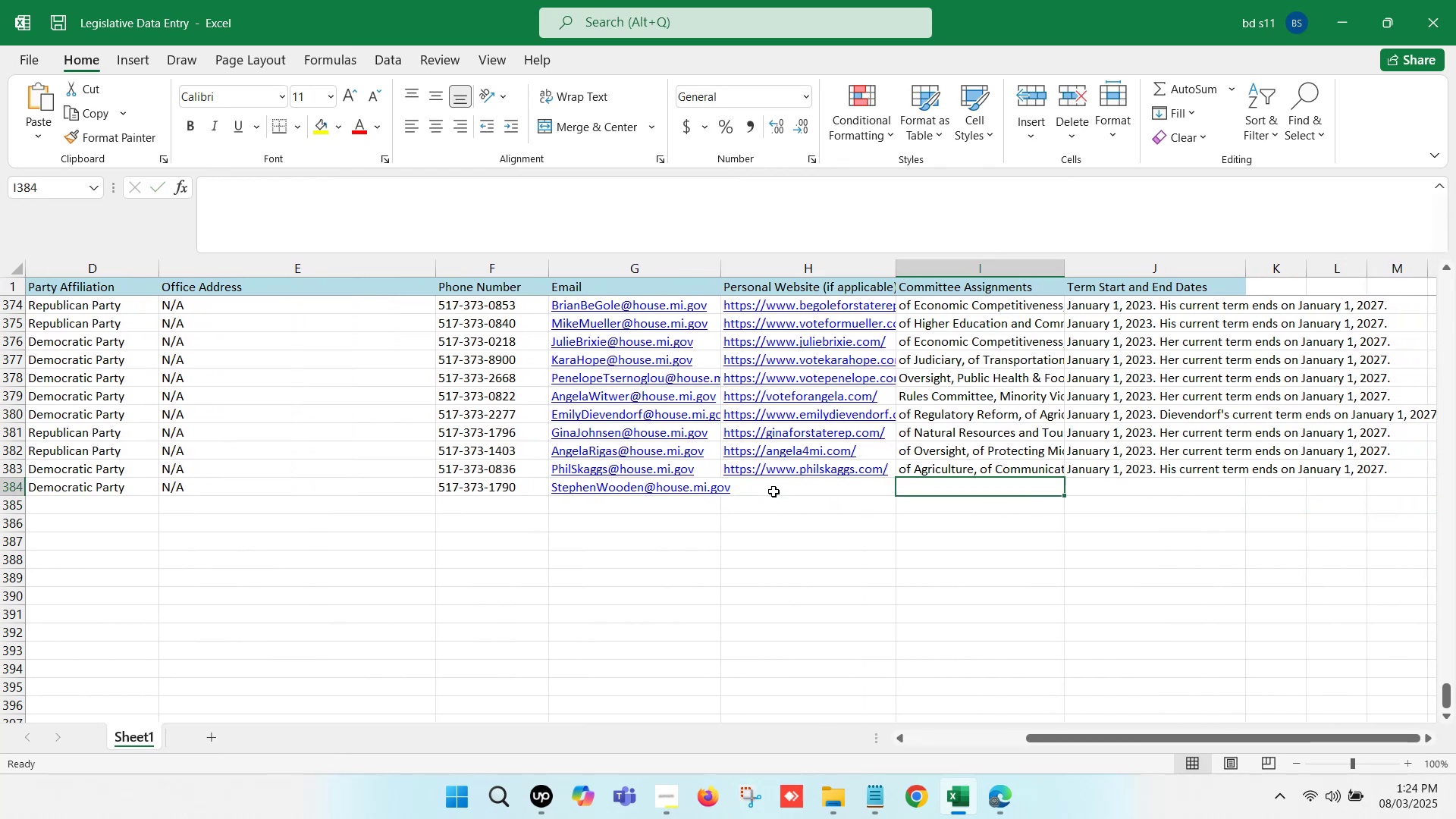 
key(ArrowRight)
 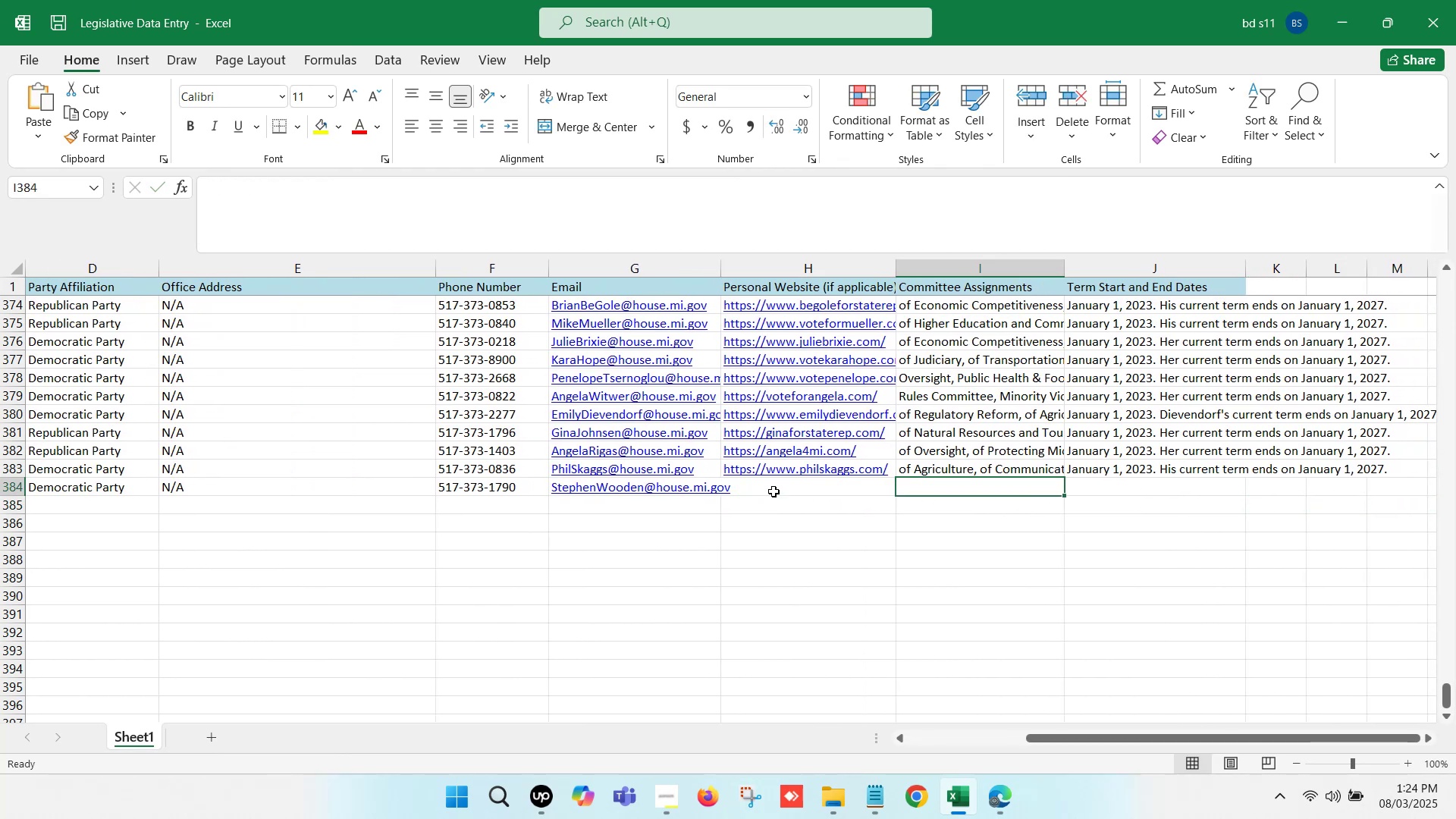 
key(ArrowRight)
 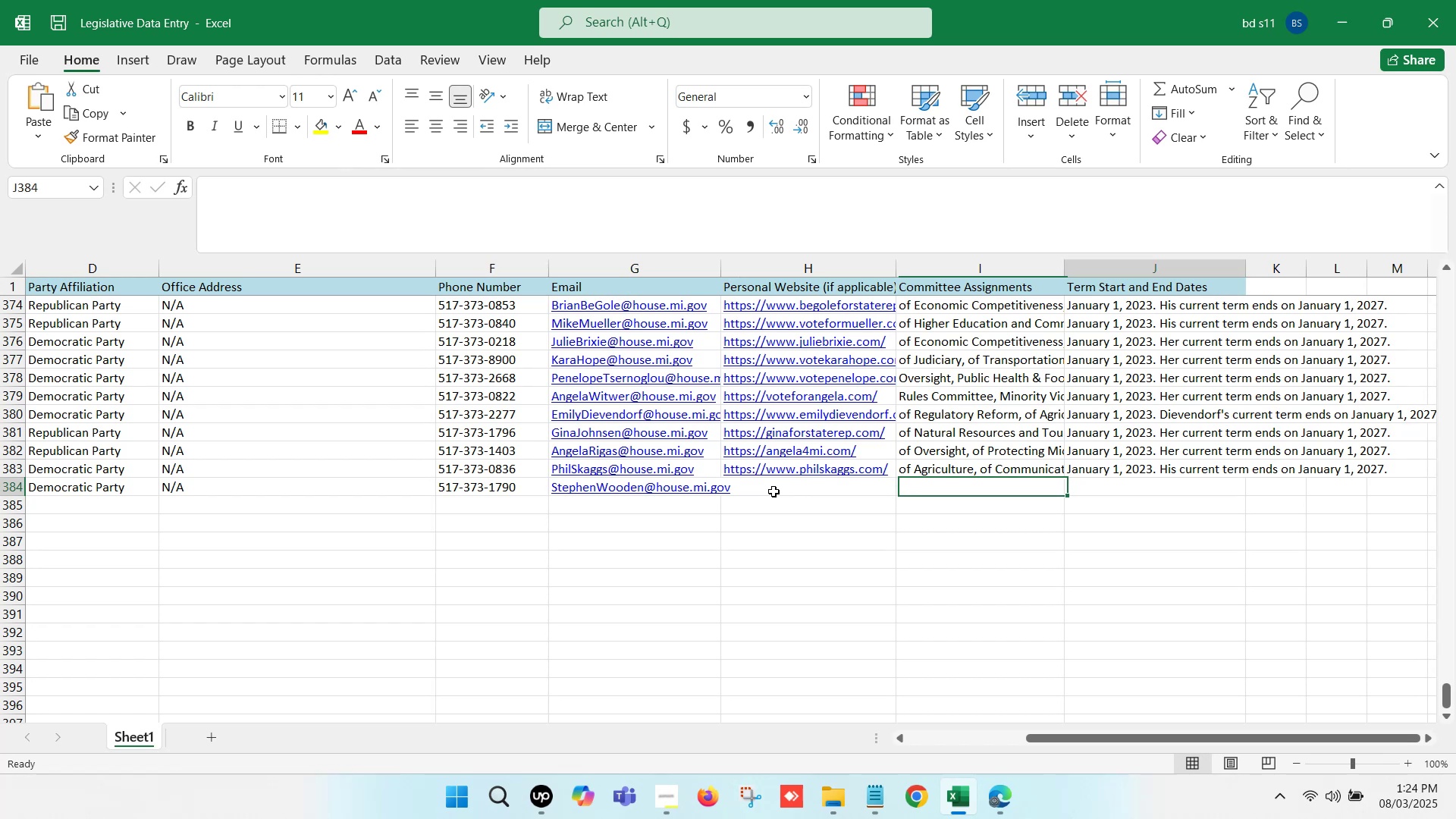 
key(ArrowRight)
 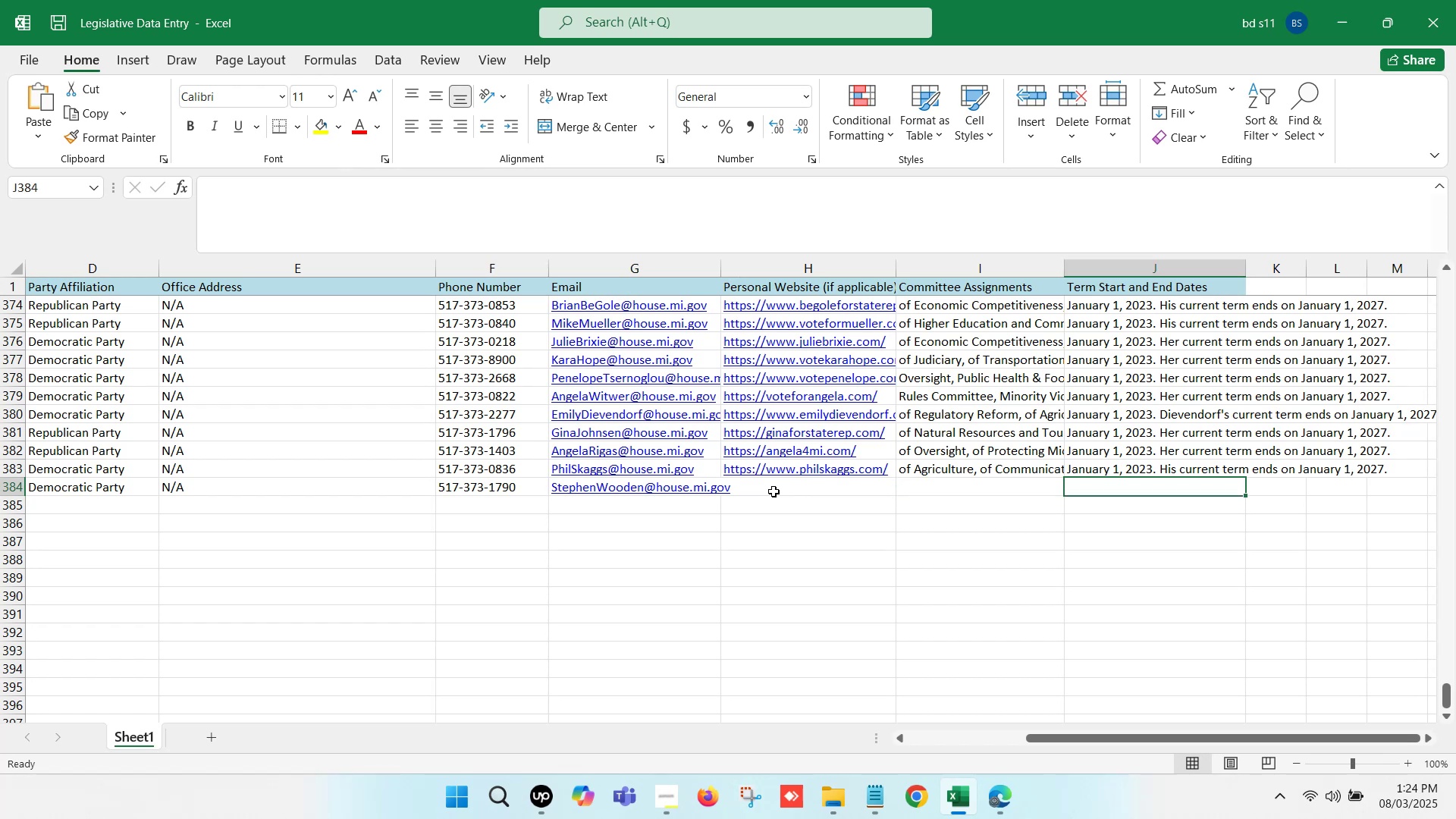 
key(ArrowRight)
 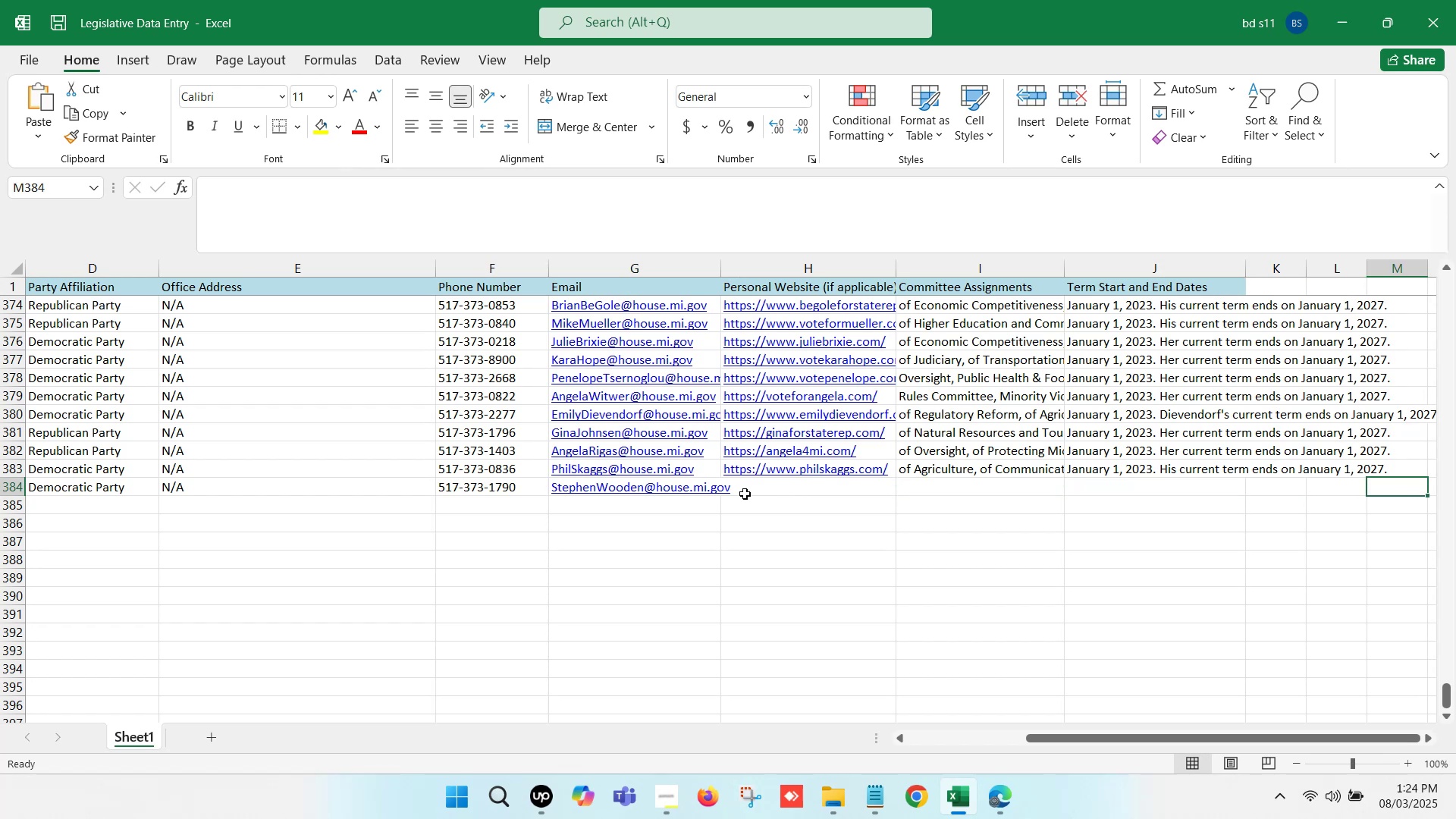 
key(ArrowRight)
 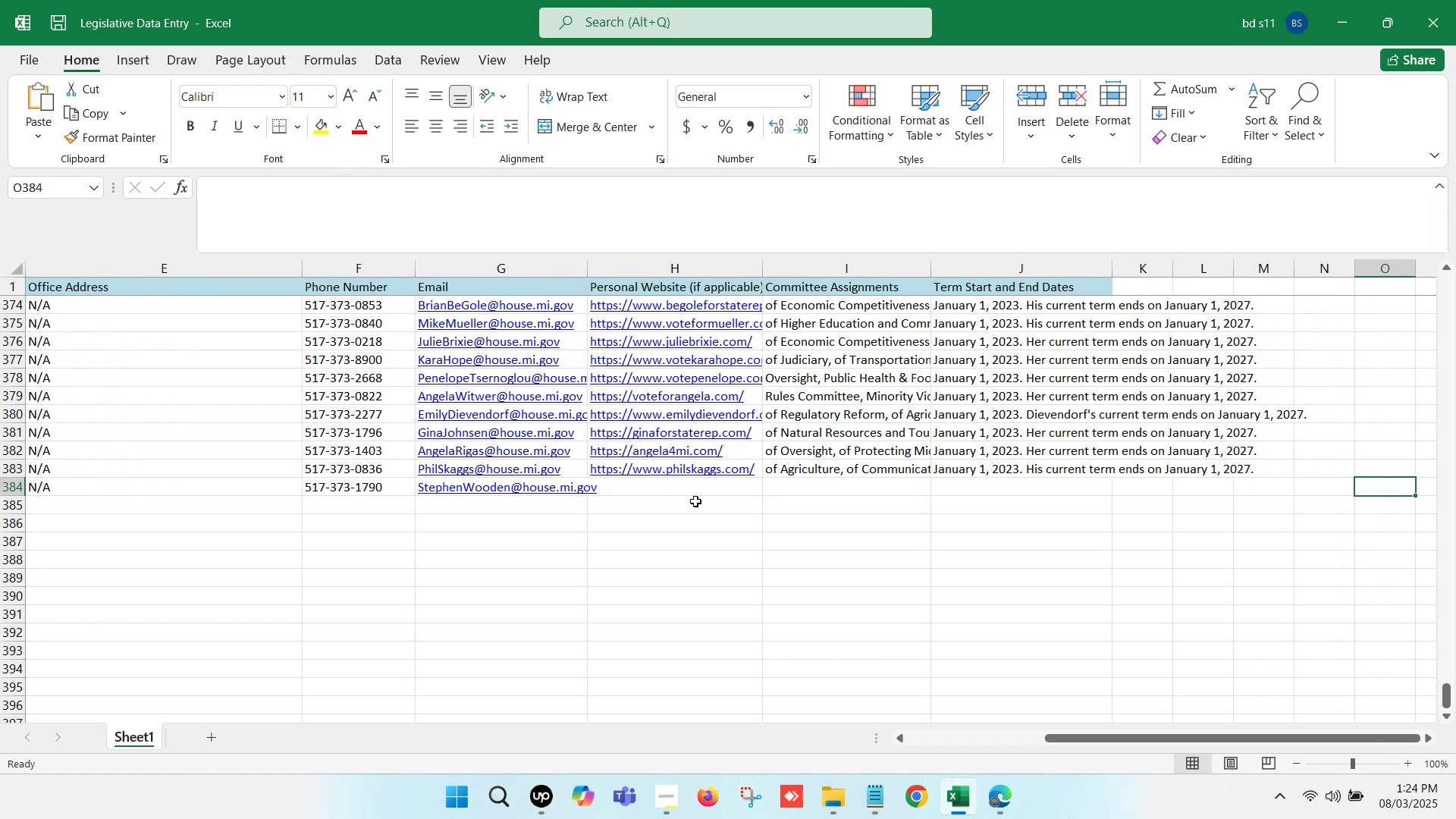 
left_click([679, 491])
 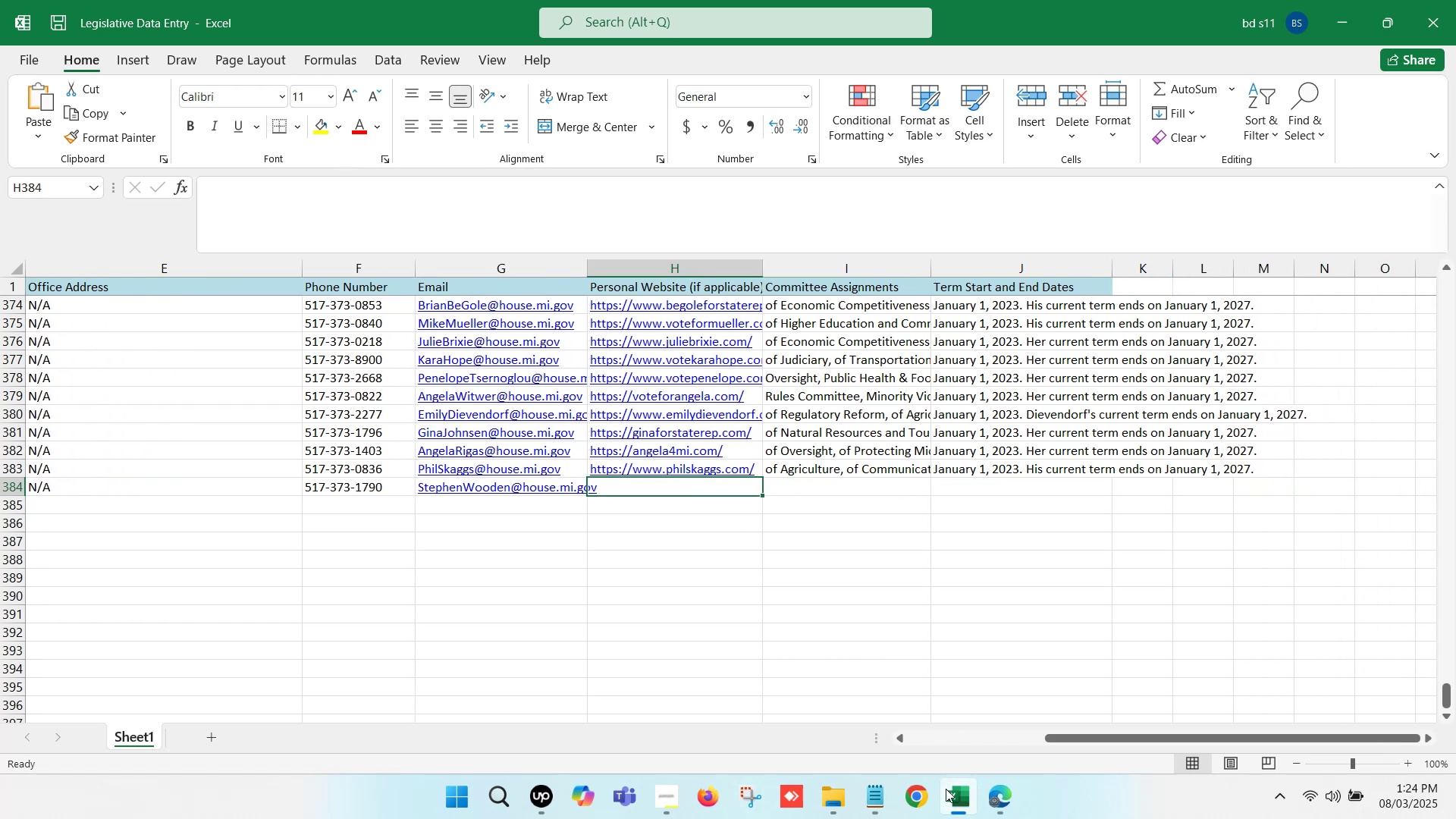 
left_click([956, 818])
 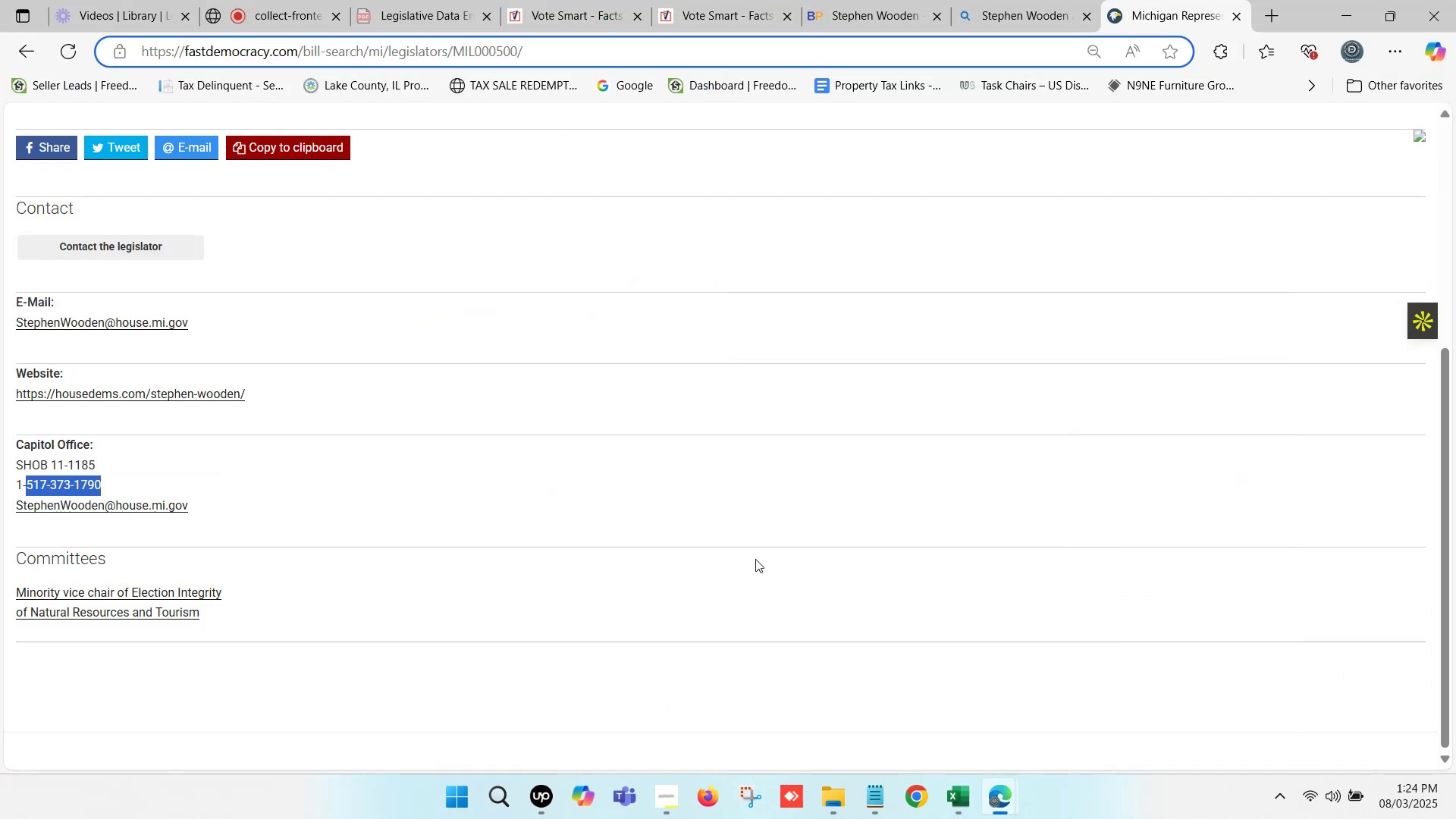 
scroll: coordinate [132, 491], scroll_direction: down, amount: 1.0
 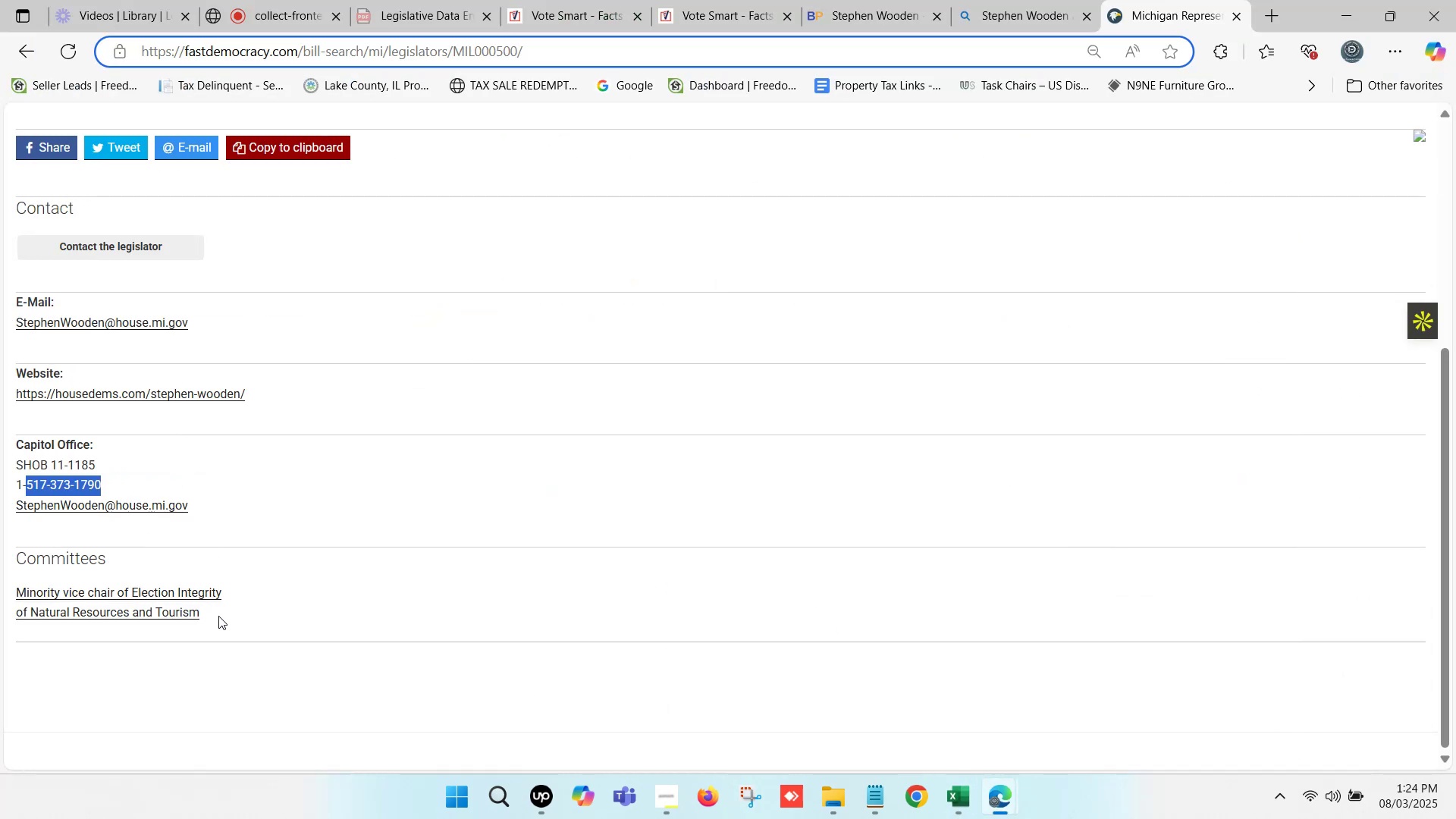 
key(Control+C)
 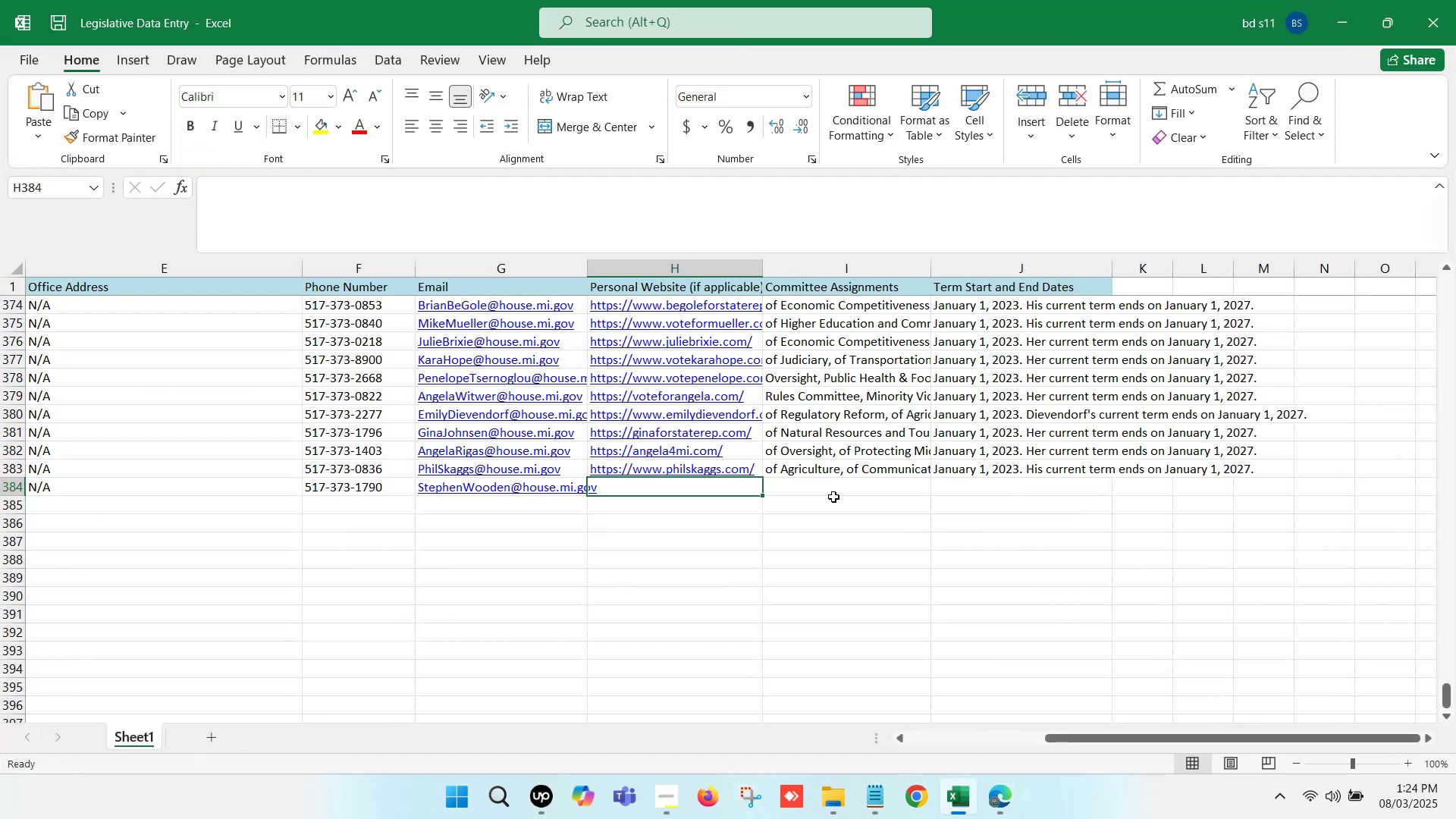 
double_click([818, 490])
 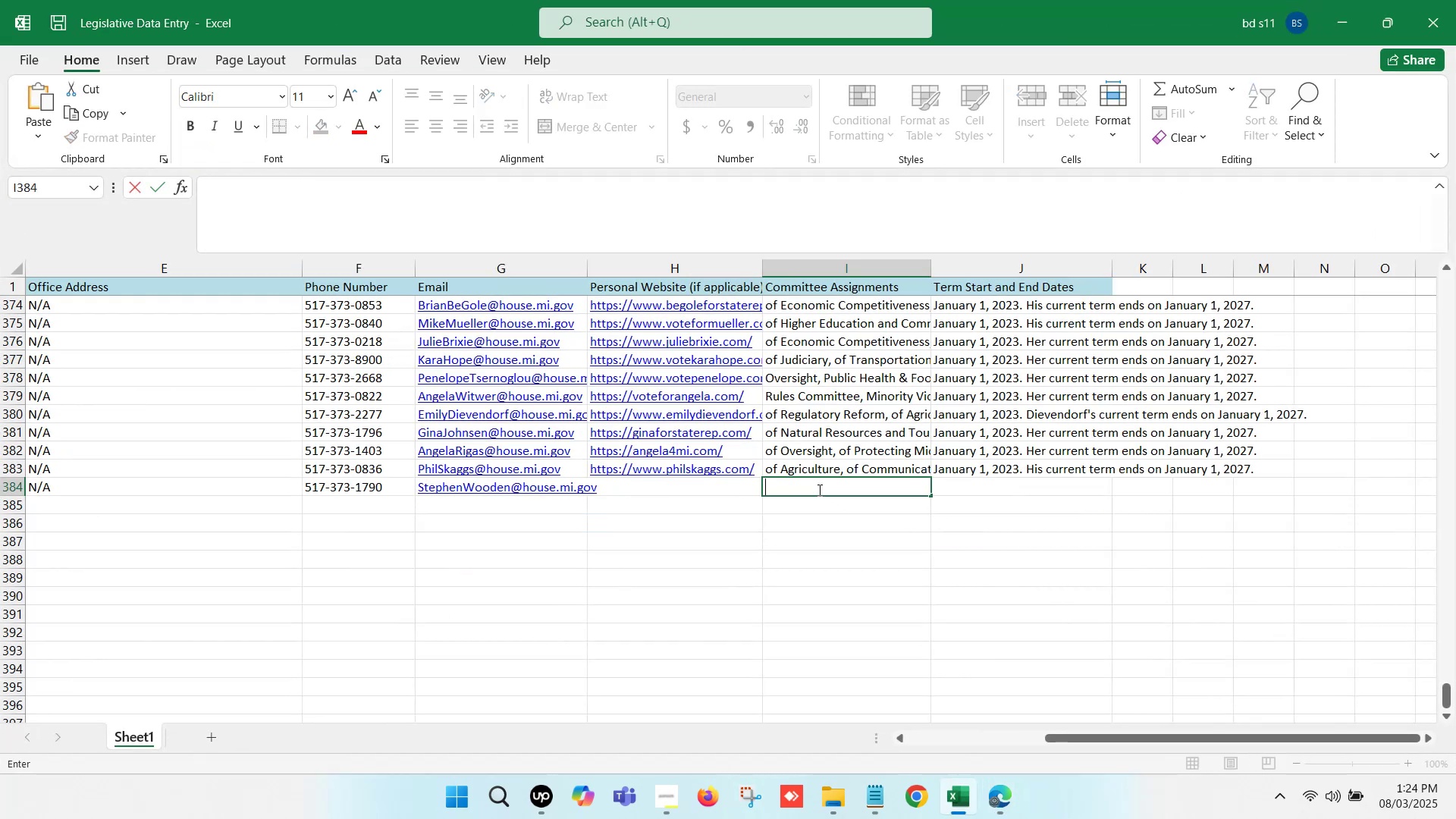 
key(Control+V)
 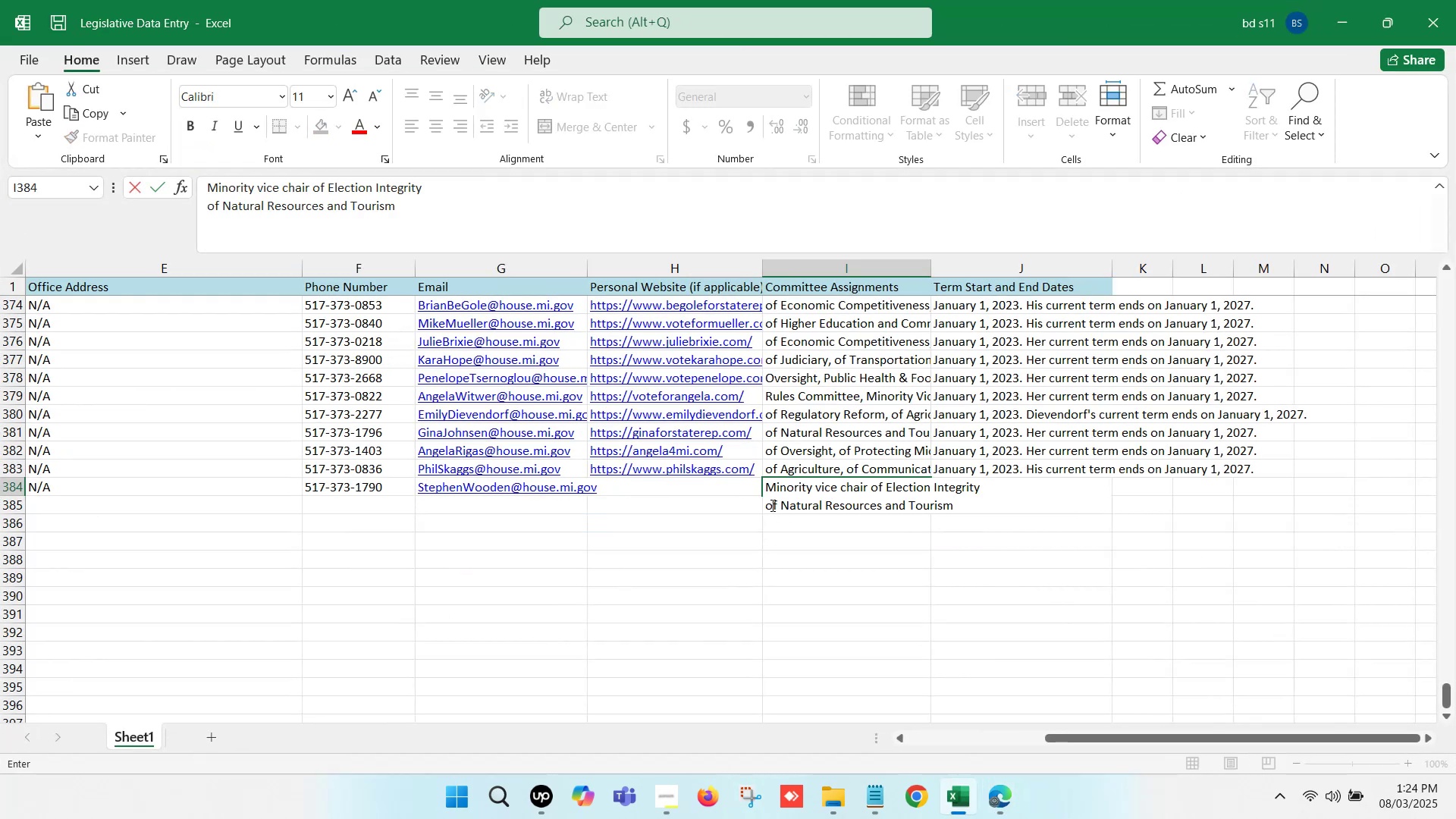 
left_click([769, 504])
 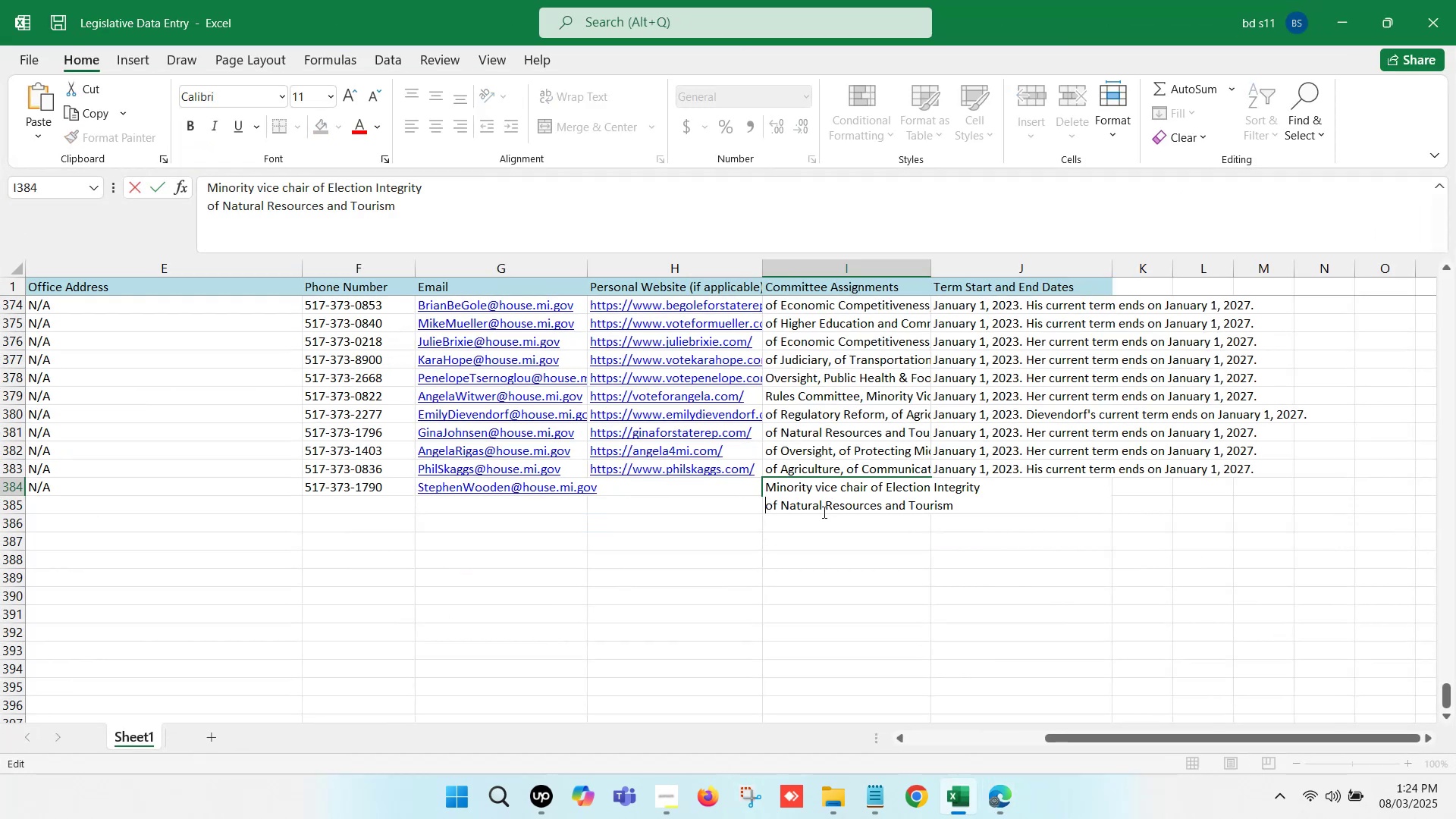 
key(Backspace)
 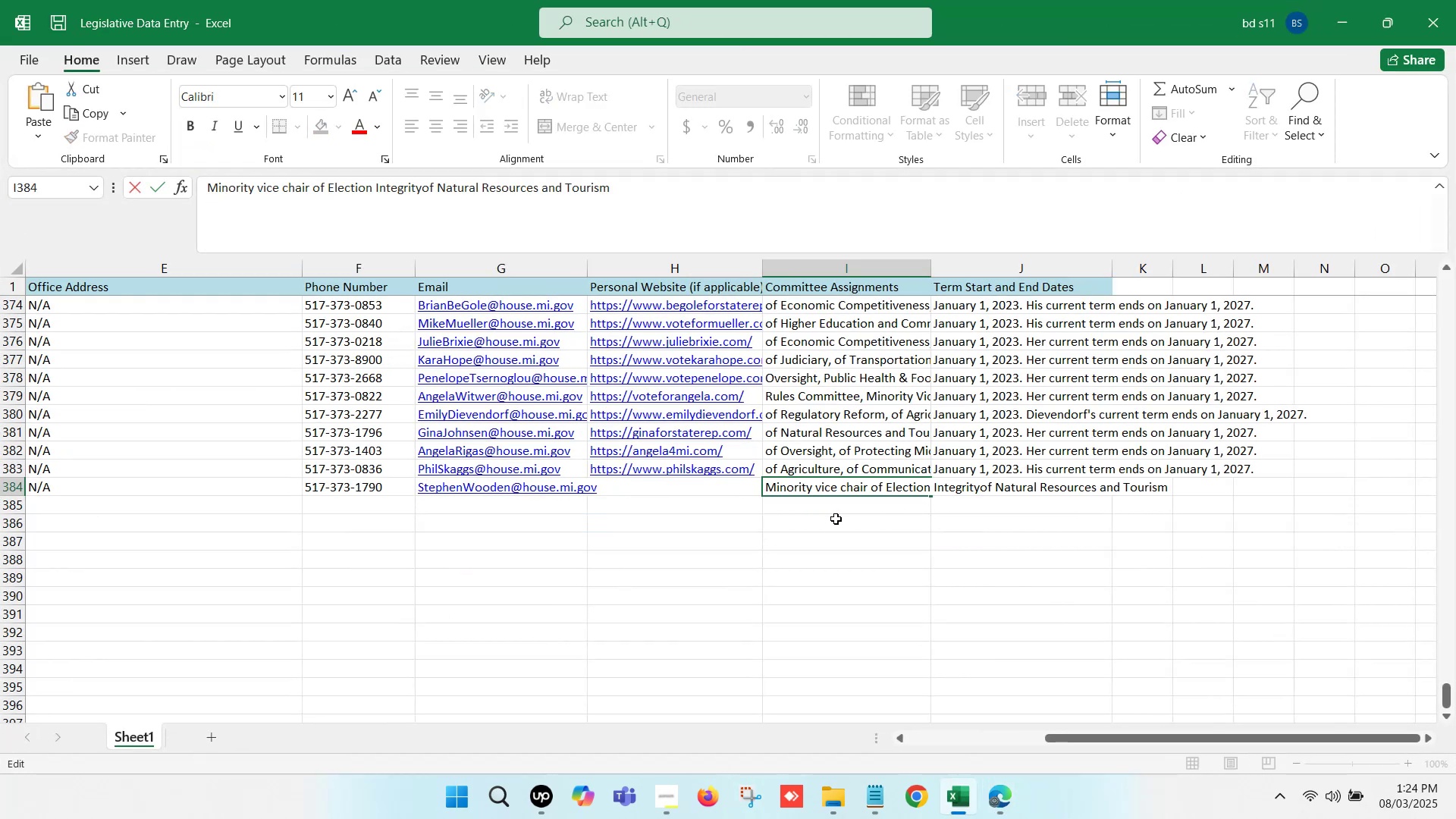 
key(Comma)
 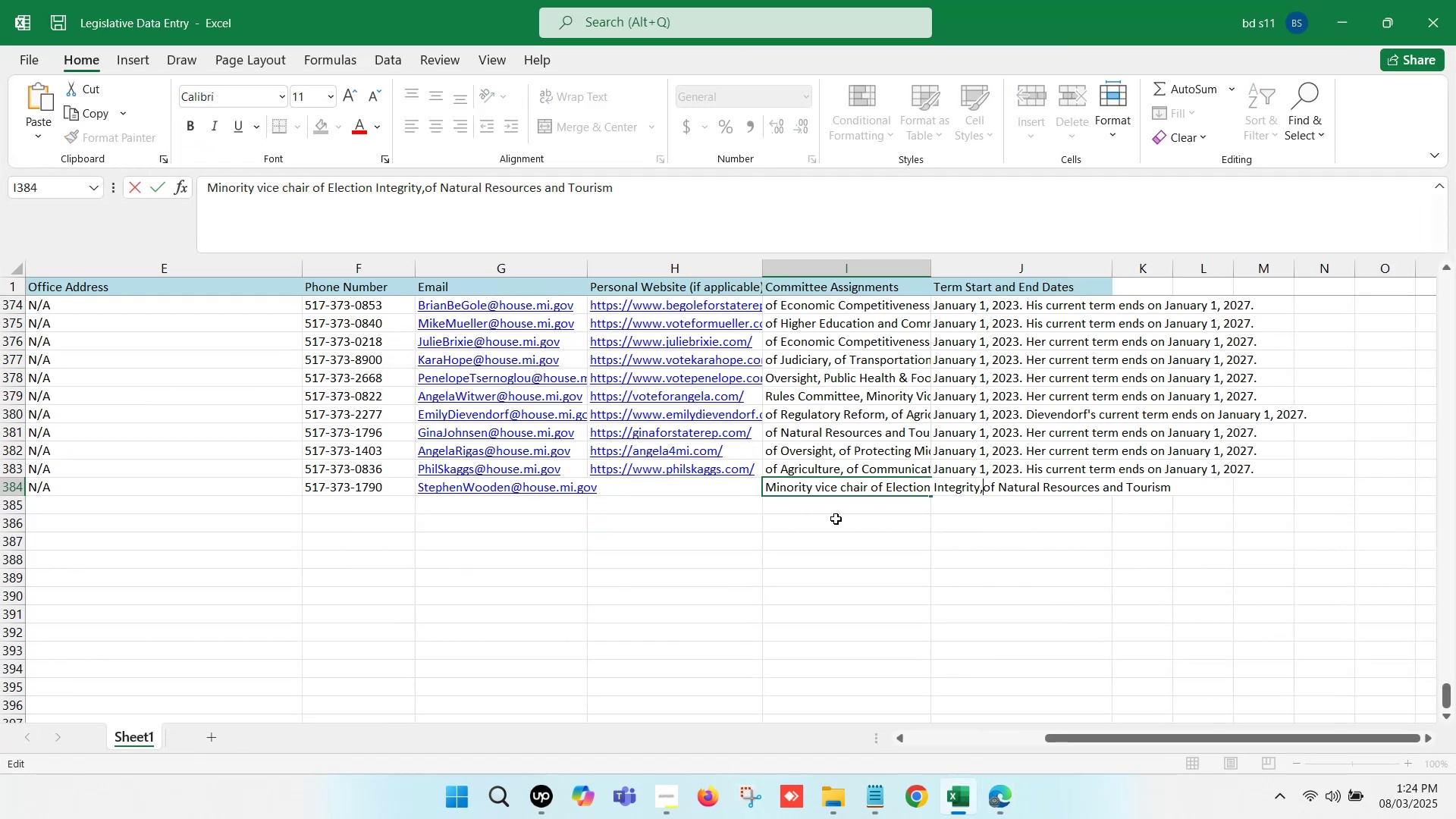 
key(Space)
 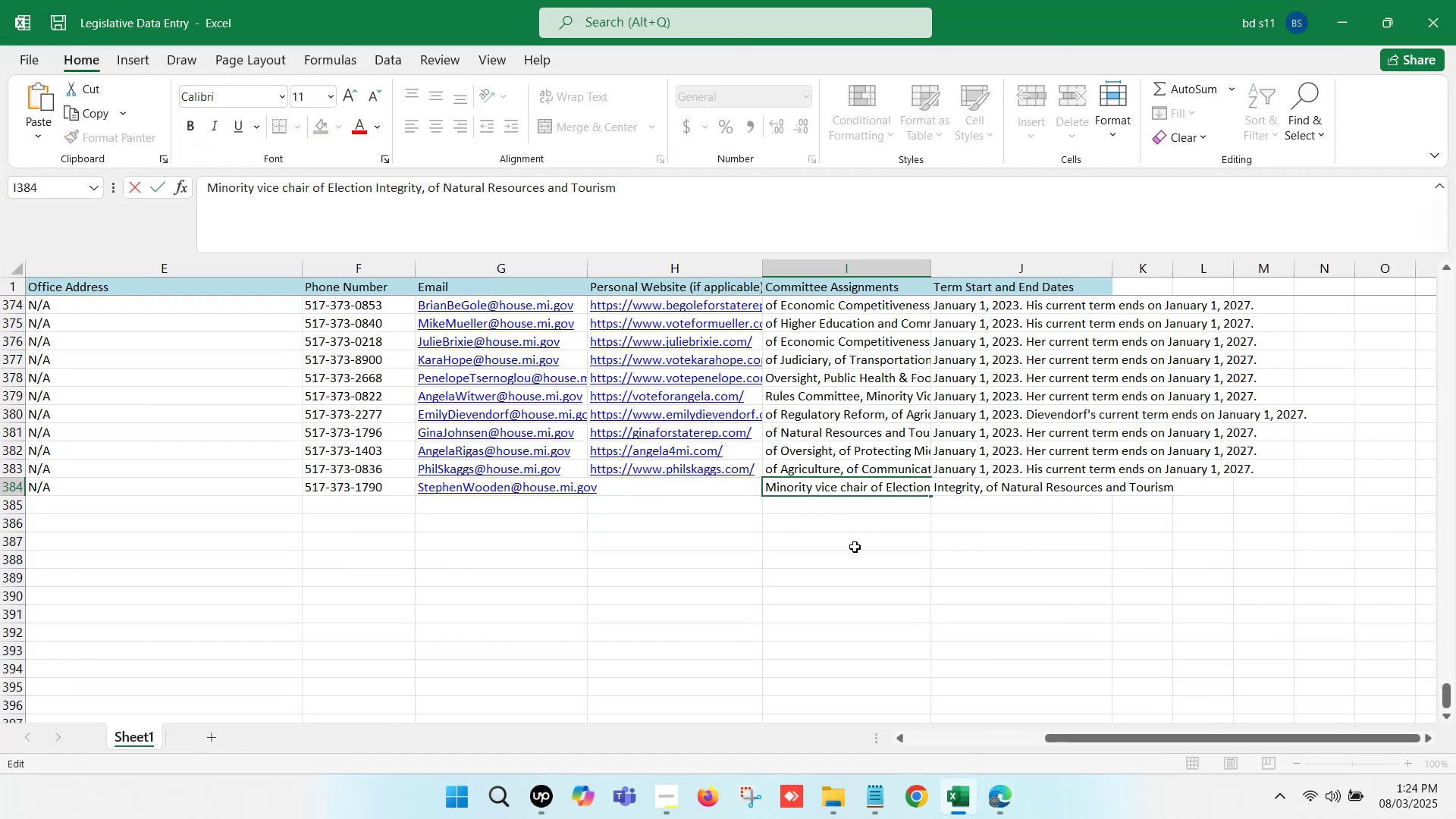 
left_click([855, 548])
 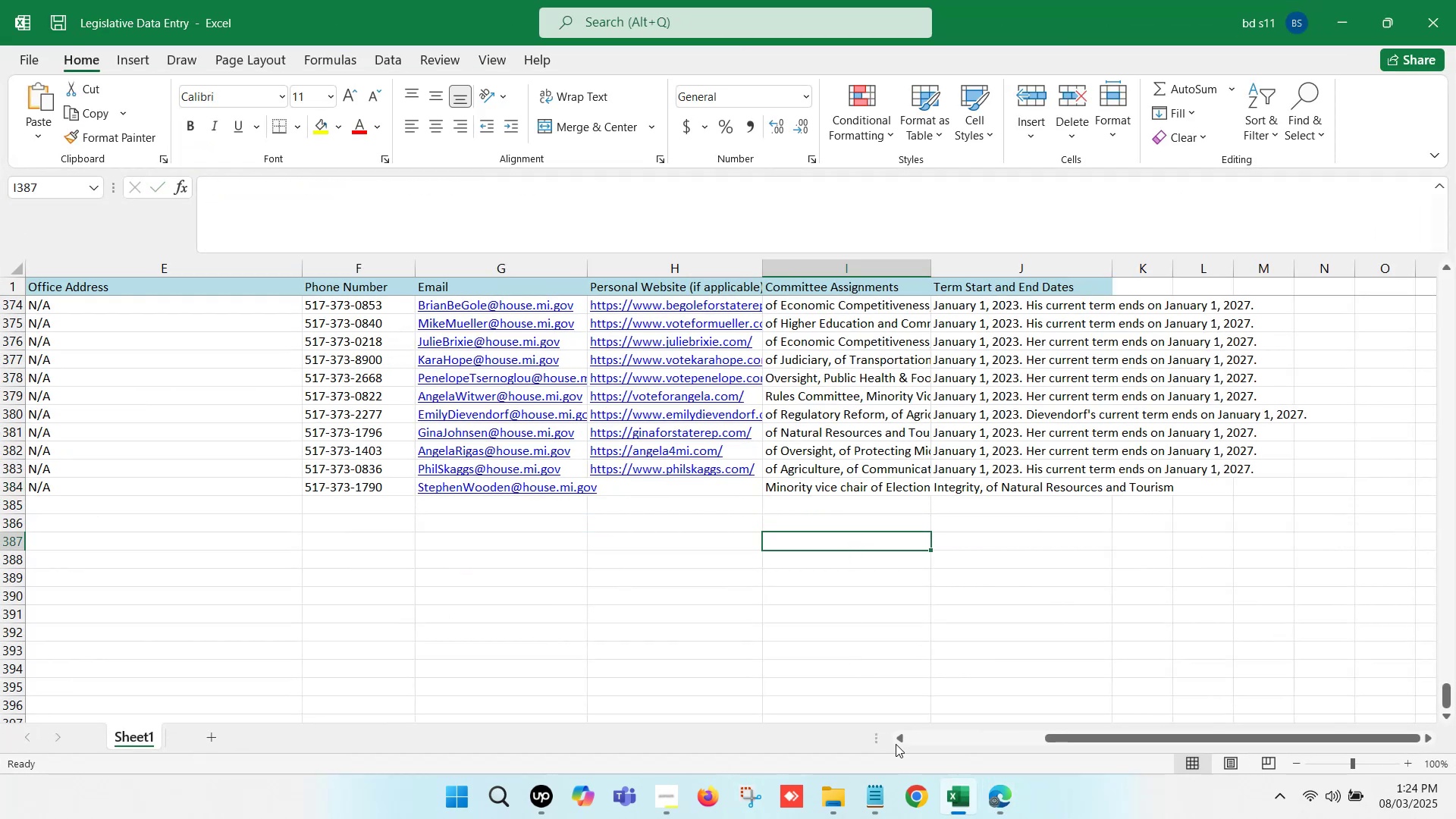 
left_click([962, 805])
 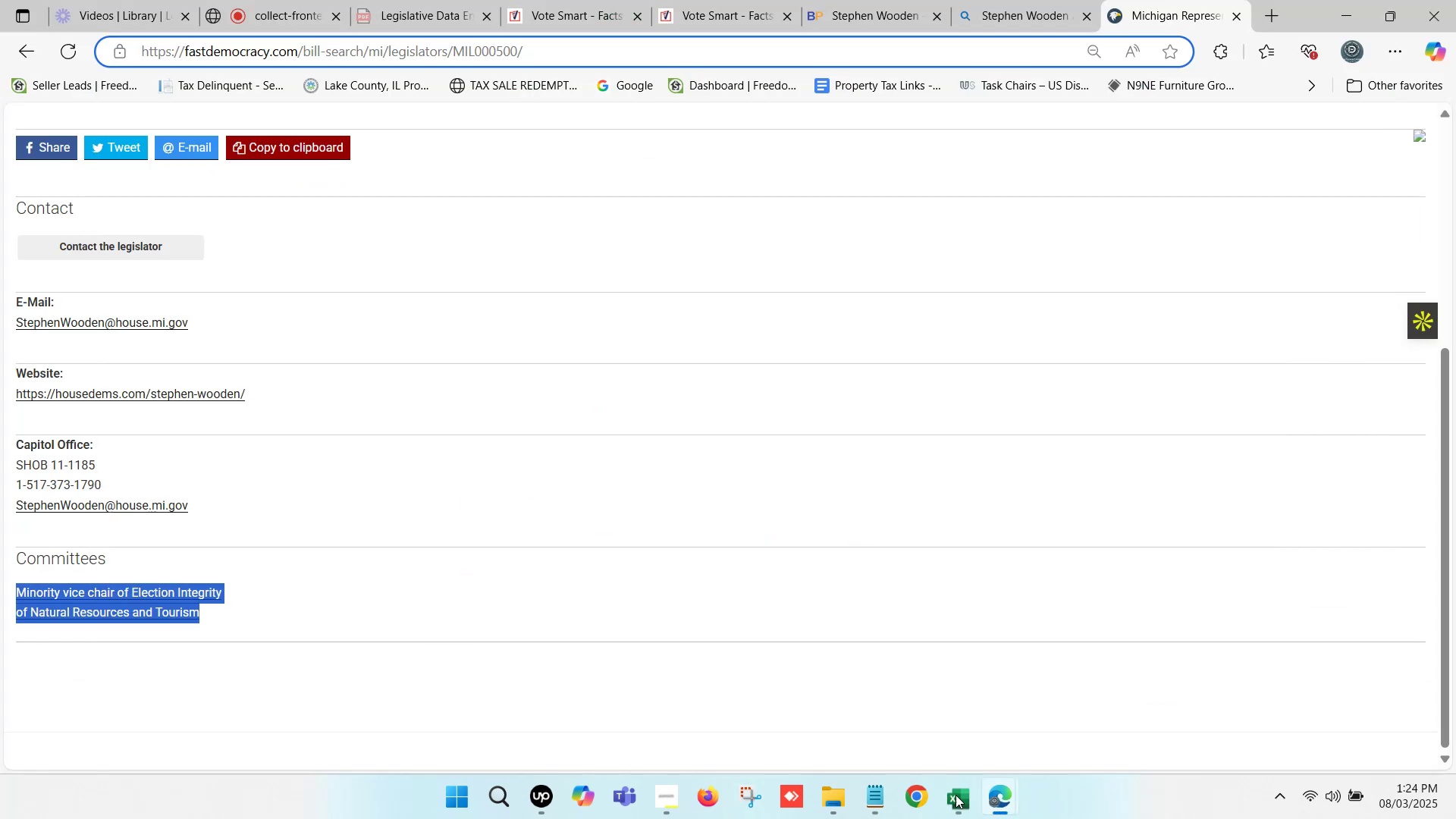 
scroll: coordinate [326, 389], scroll_direction: up, amount: 3.0
 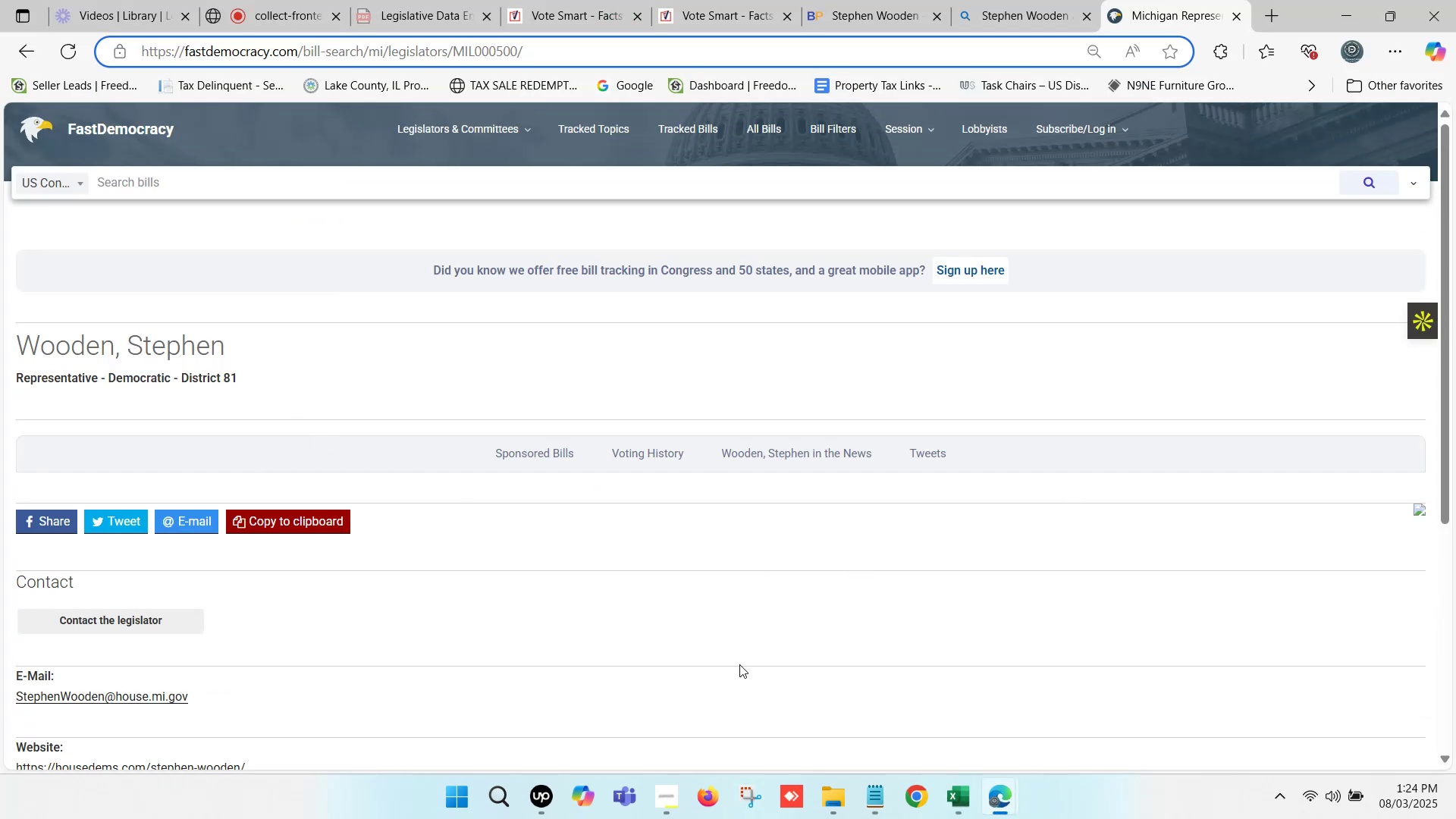 
left_click([959, 798])
 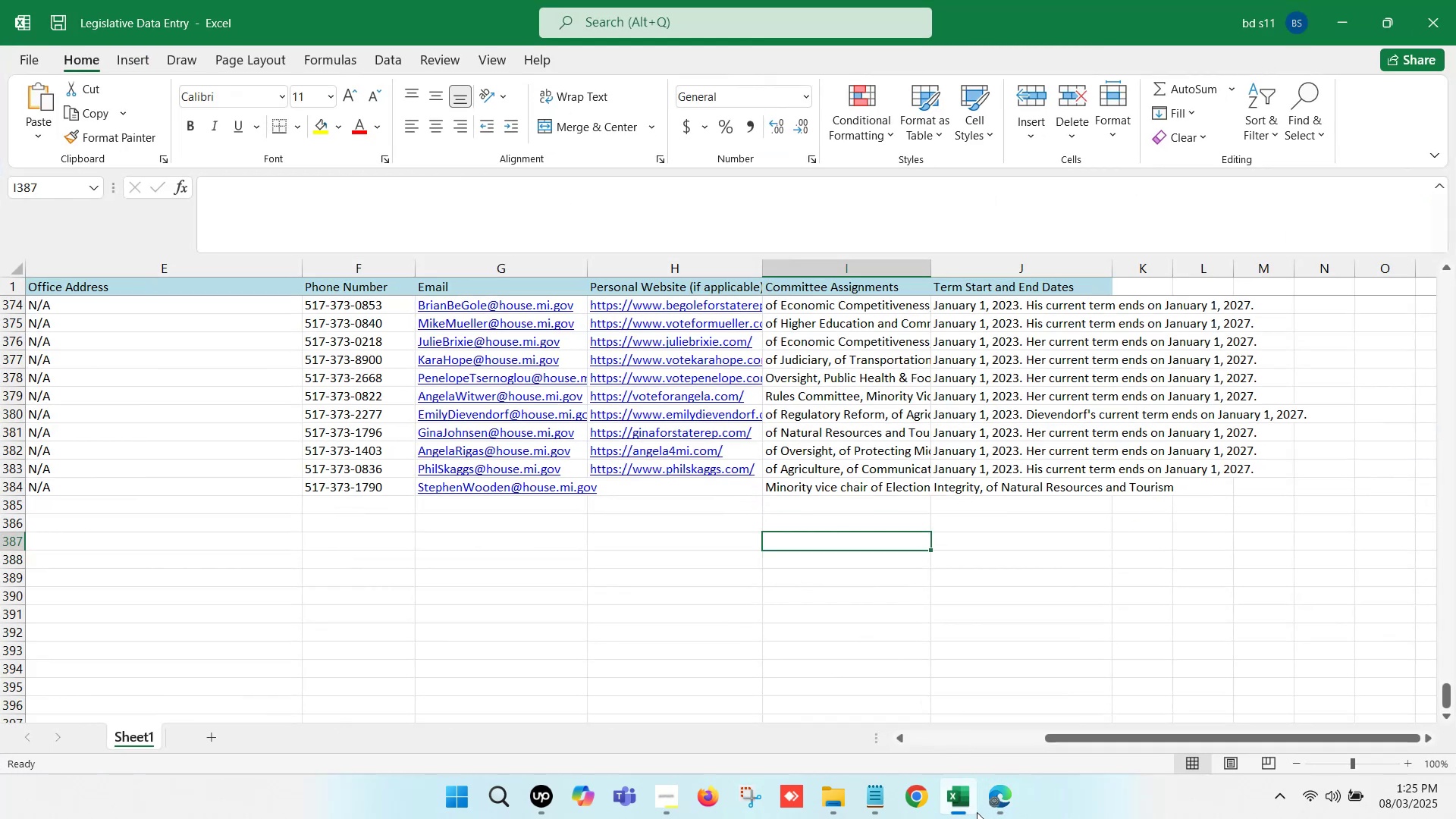 
left_click([968, 794])
 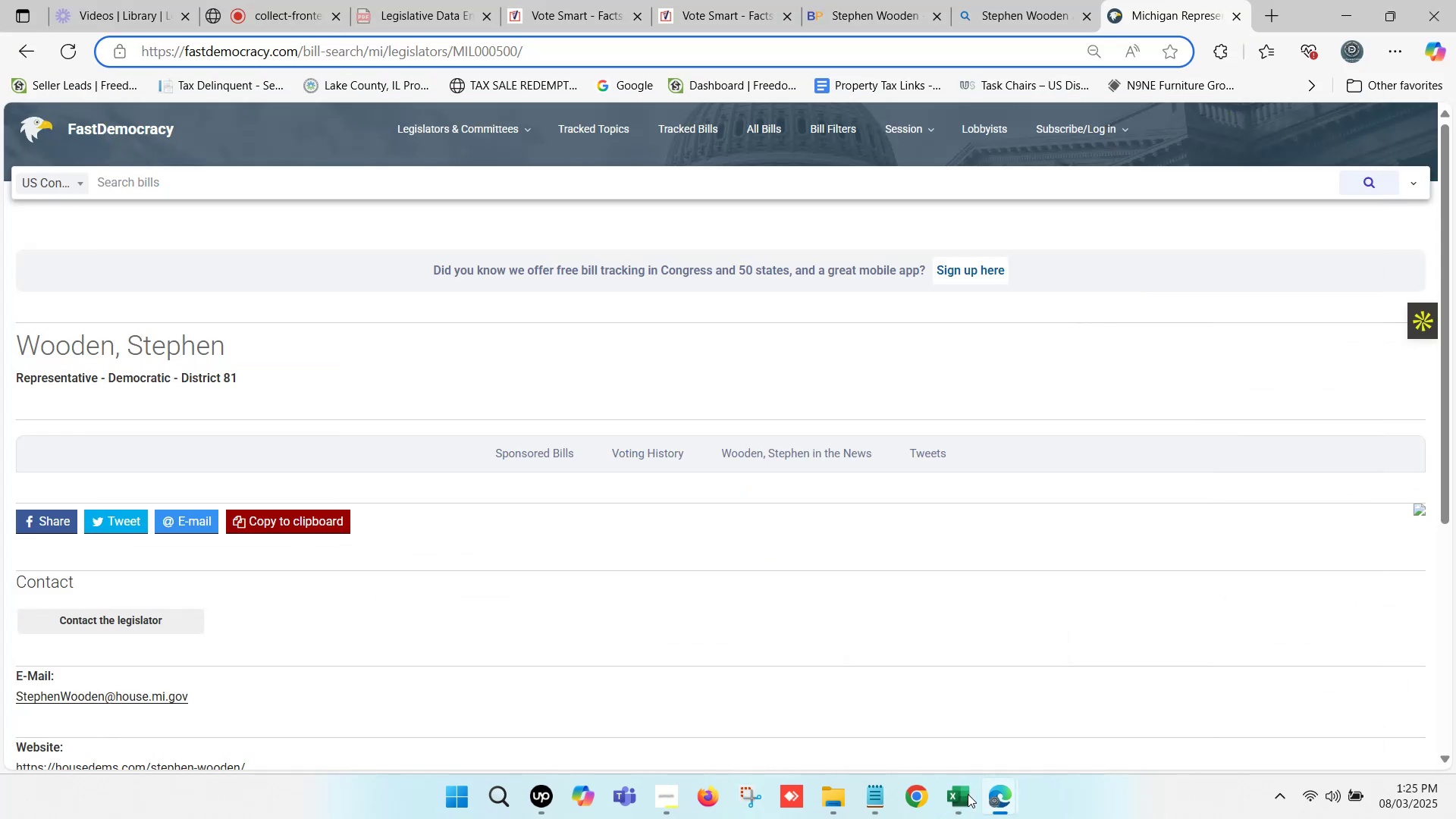 
left_click([964, 794])
 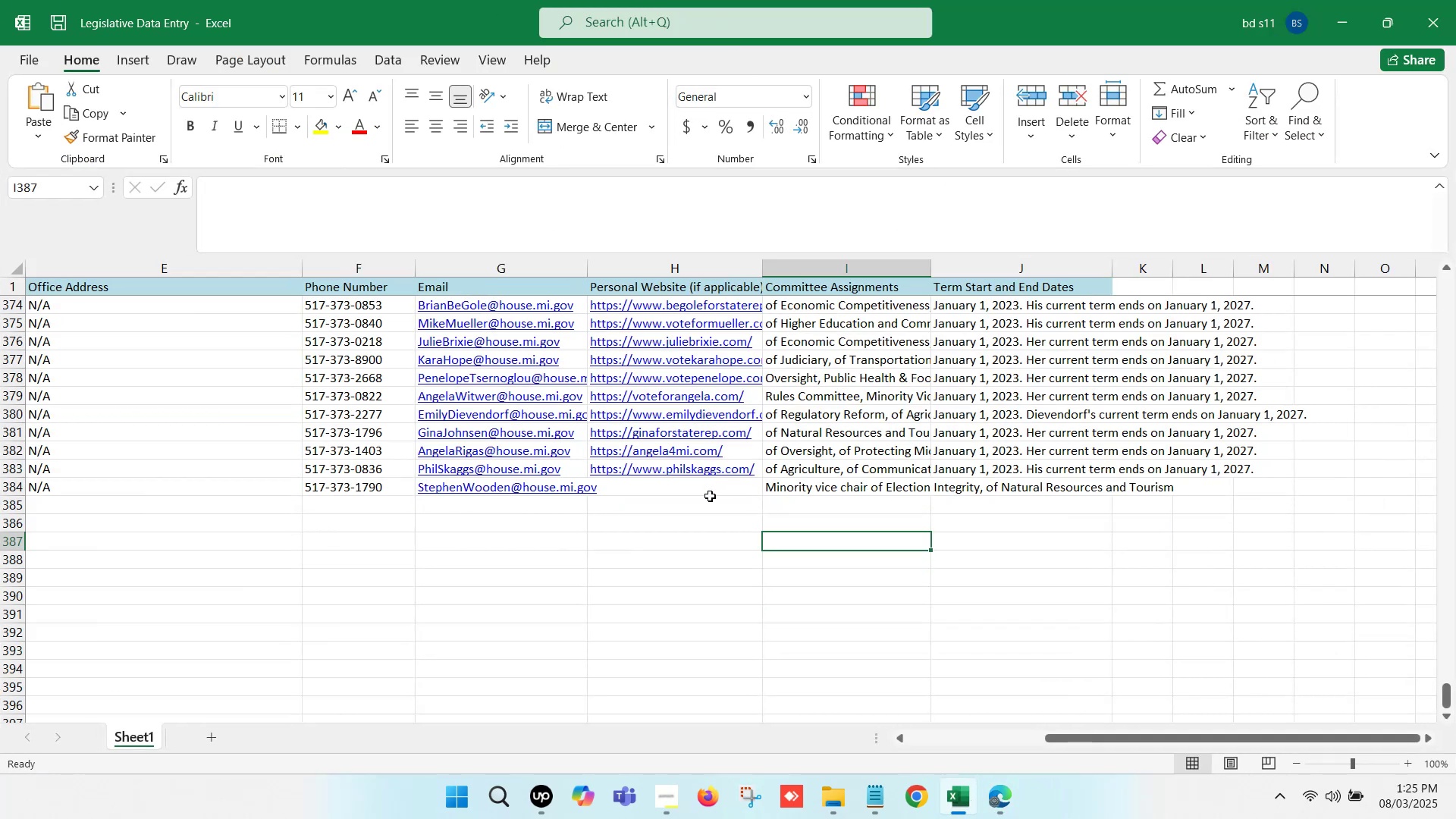 
left_click([718, 480])
 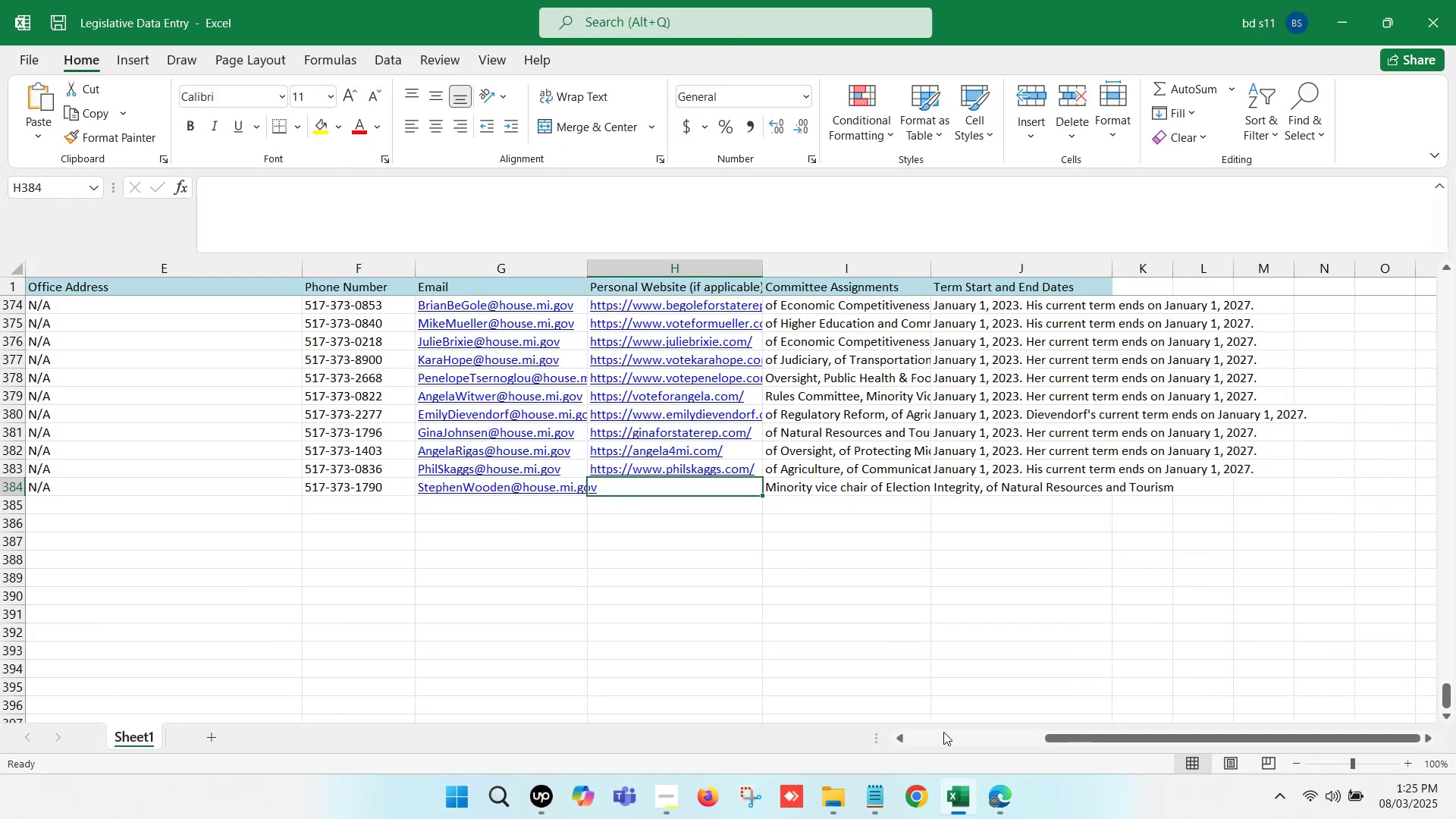 
left_click([990, 783])
 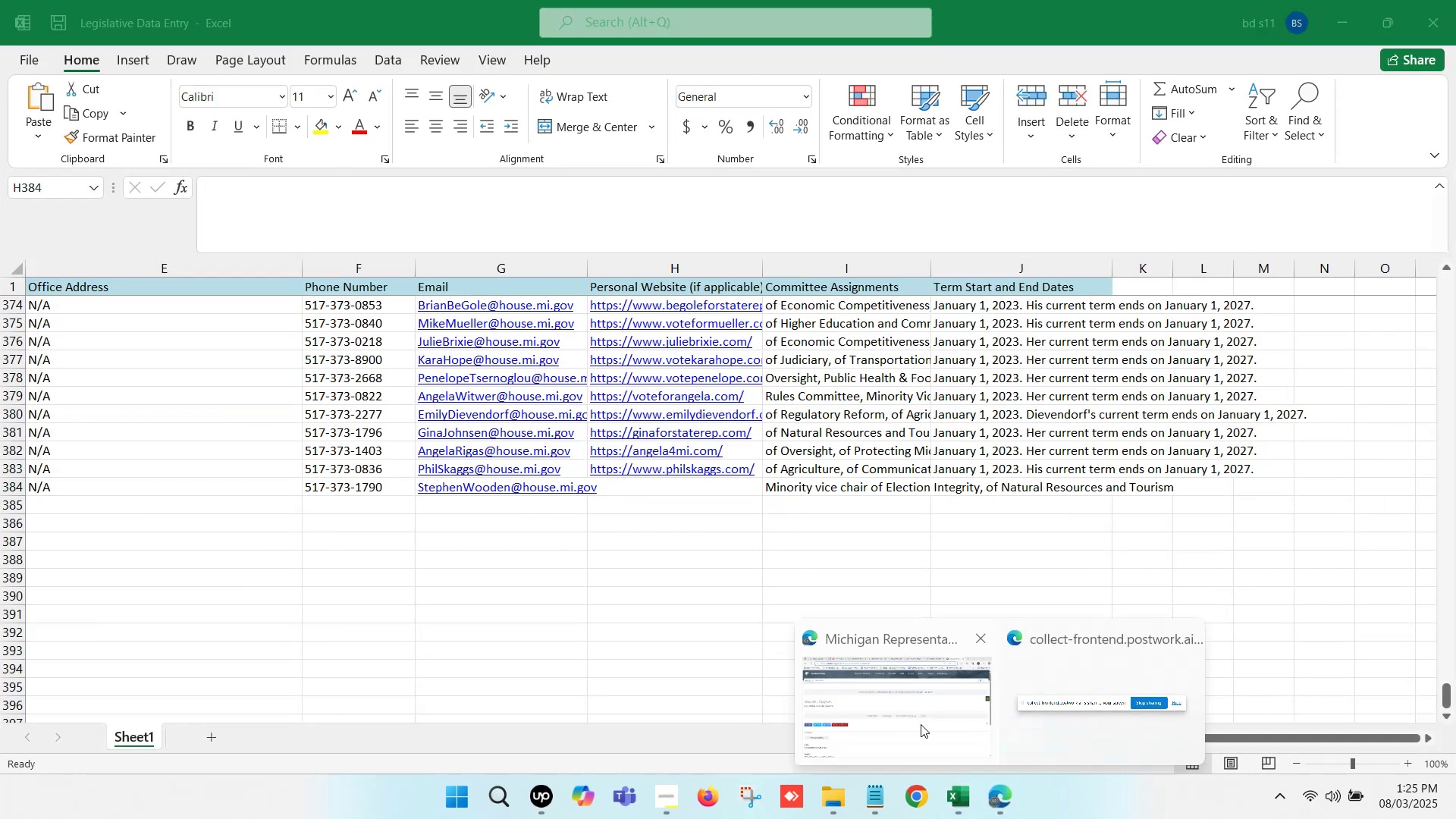 
left_click([892, 686])
 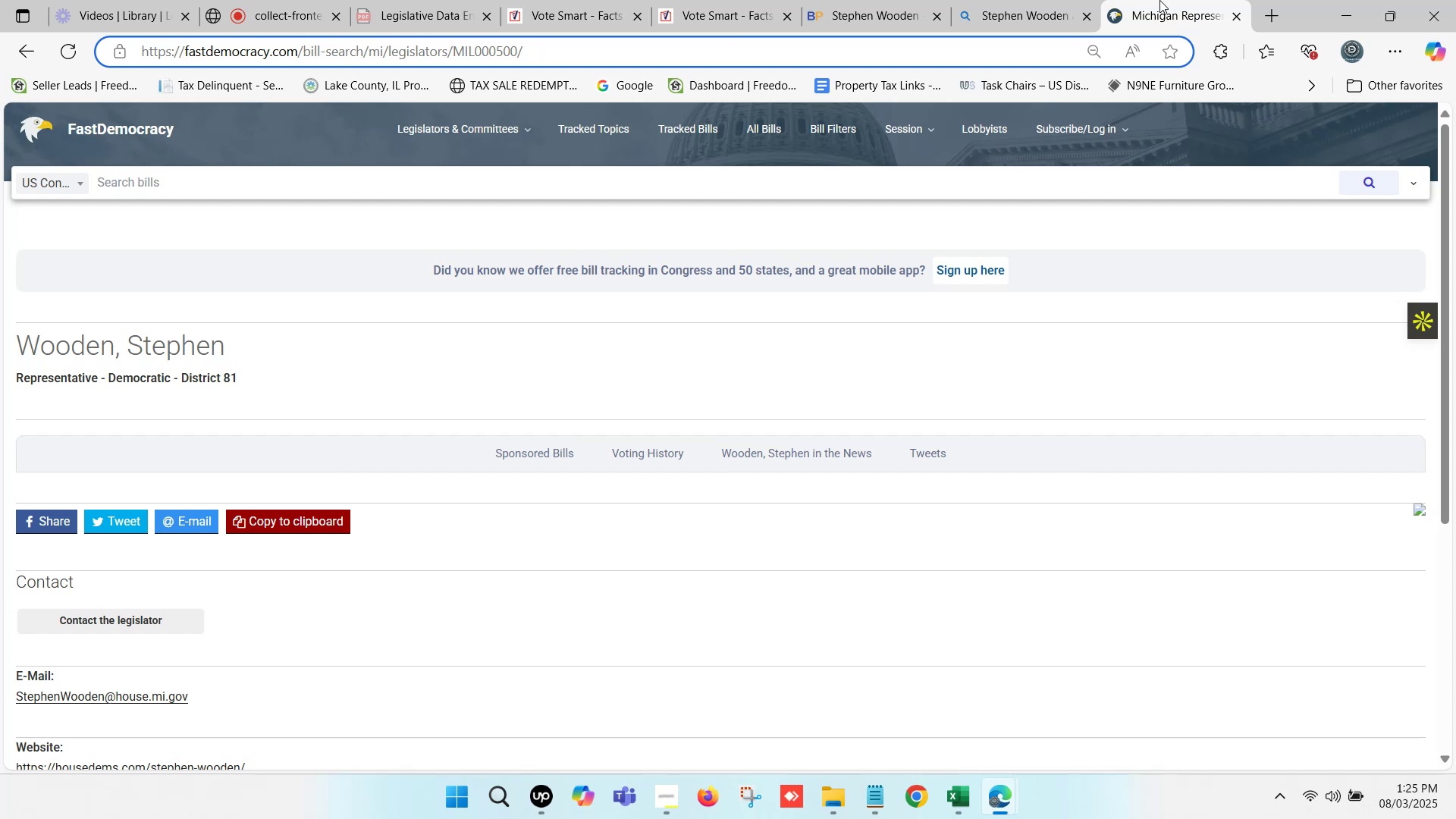 
double_click([1159, 0])
 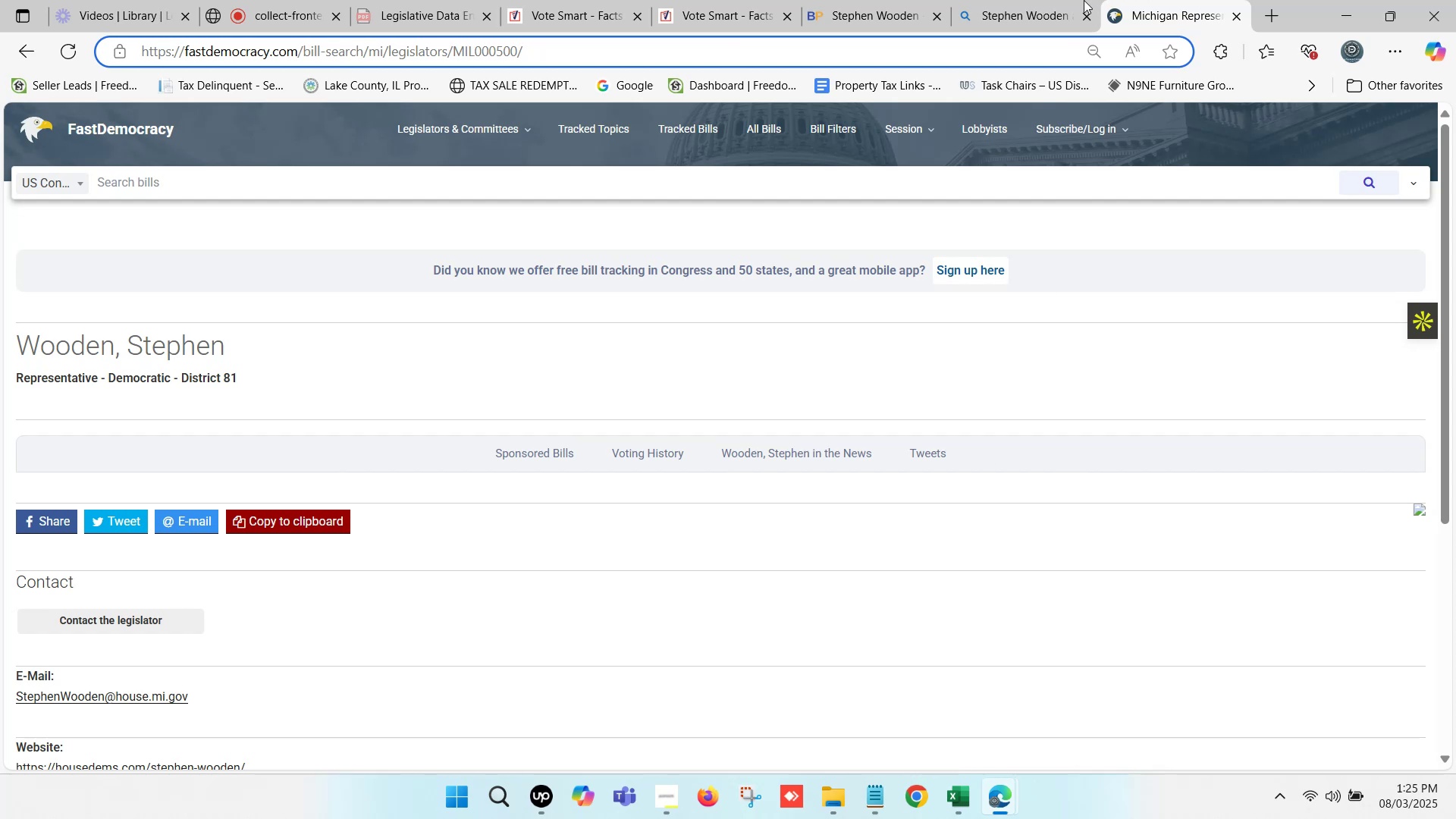 
scroll: coordinate [483, 440], scroll_direction: down, amount: 3.0
 